 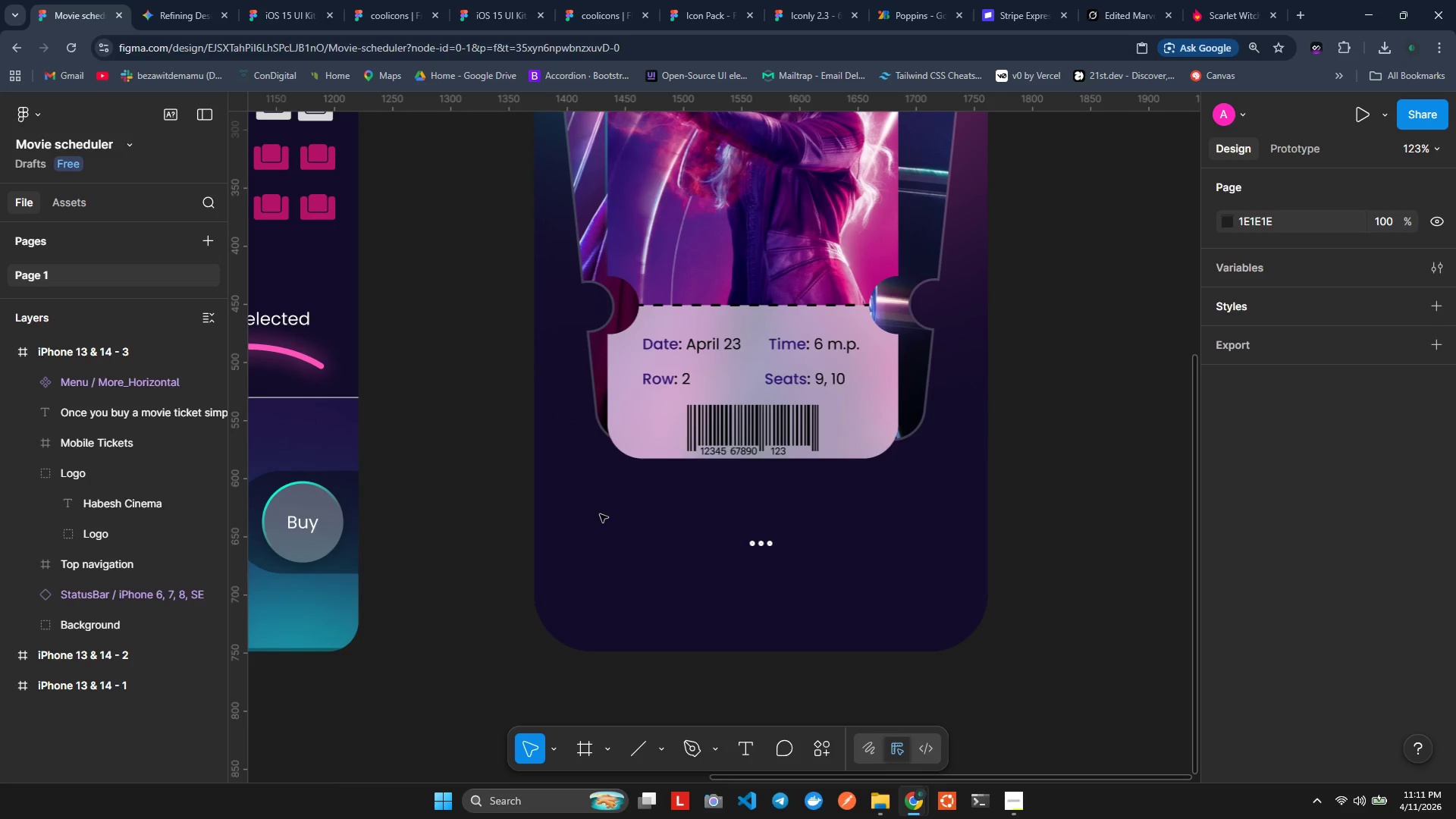 
key(Alt+Tab)
 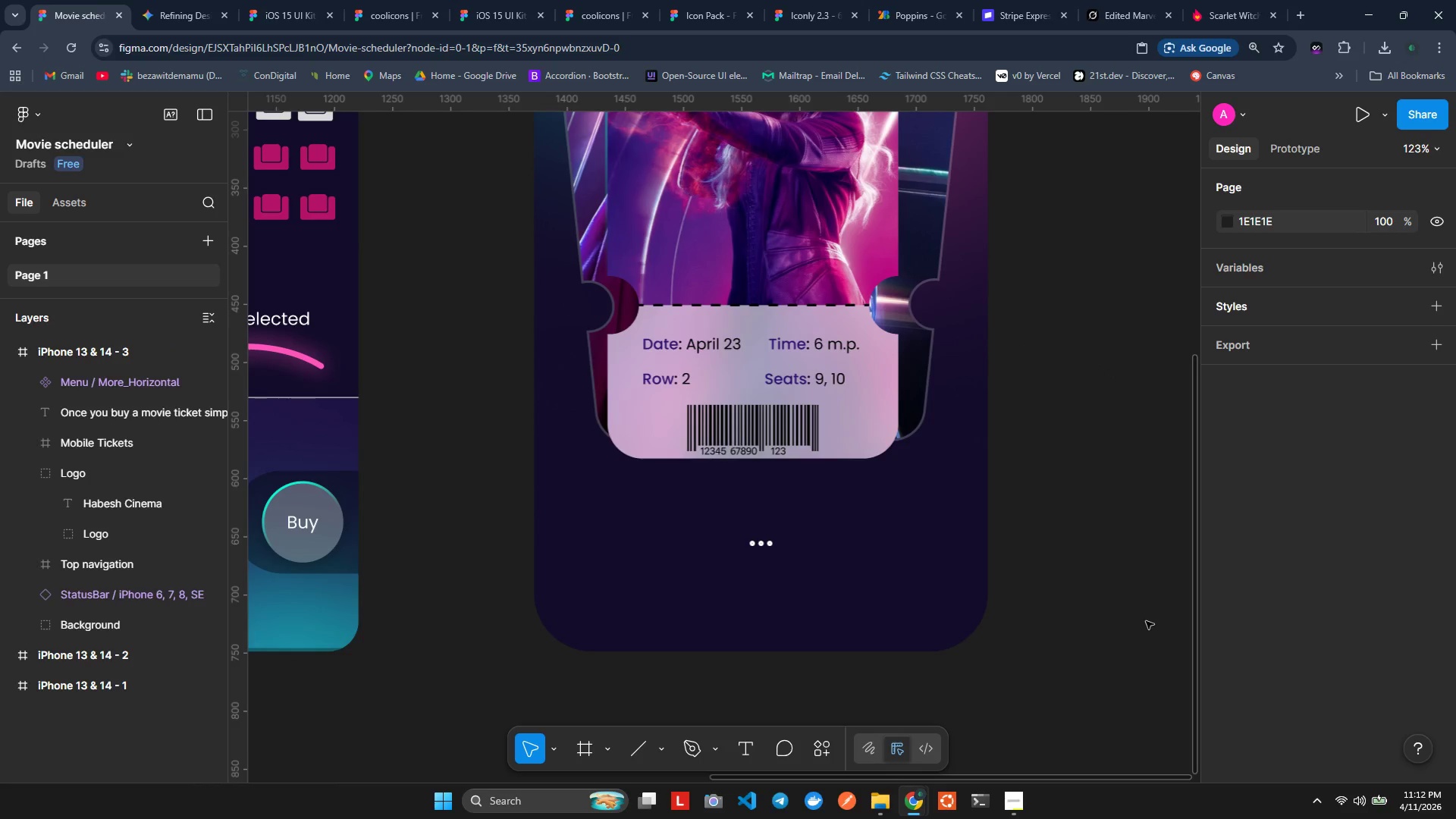 
wait(8.08)
 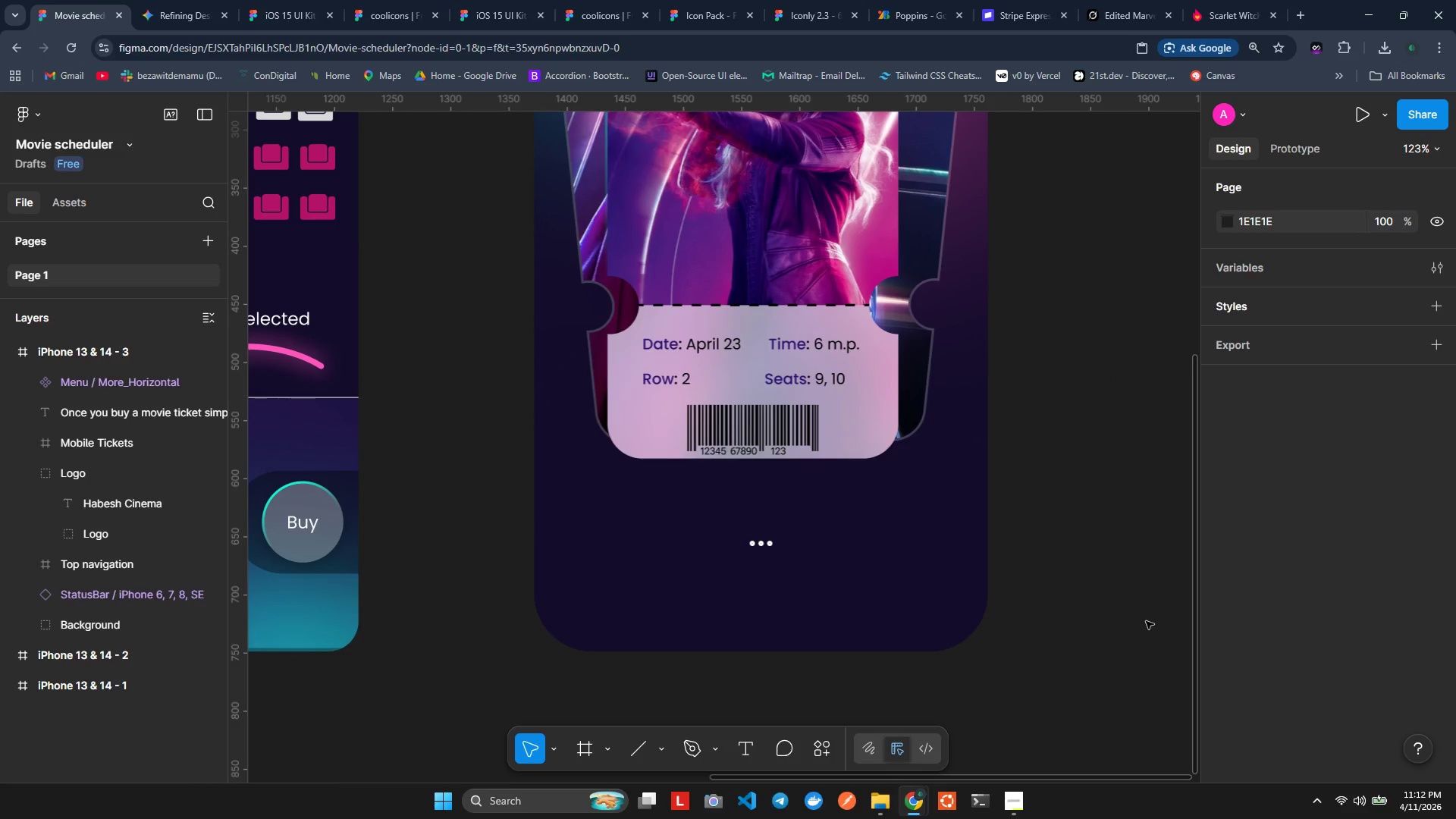 
left_click([777, 547])
 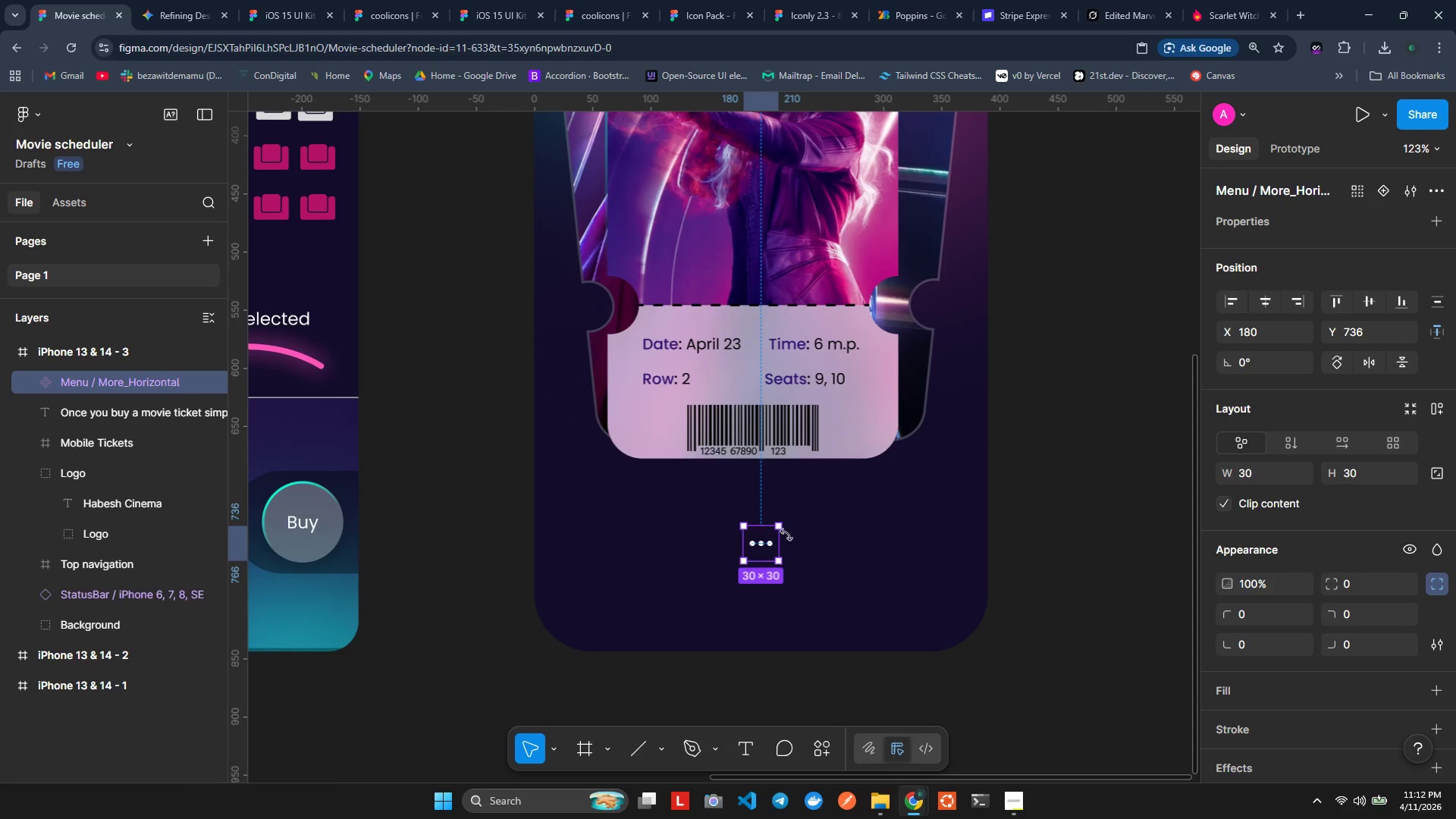 
double_click([771, 538])
 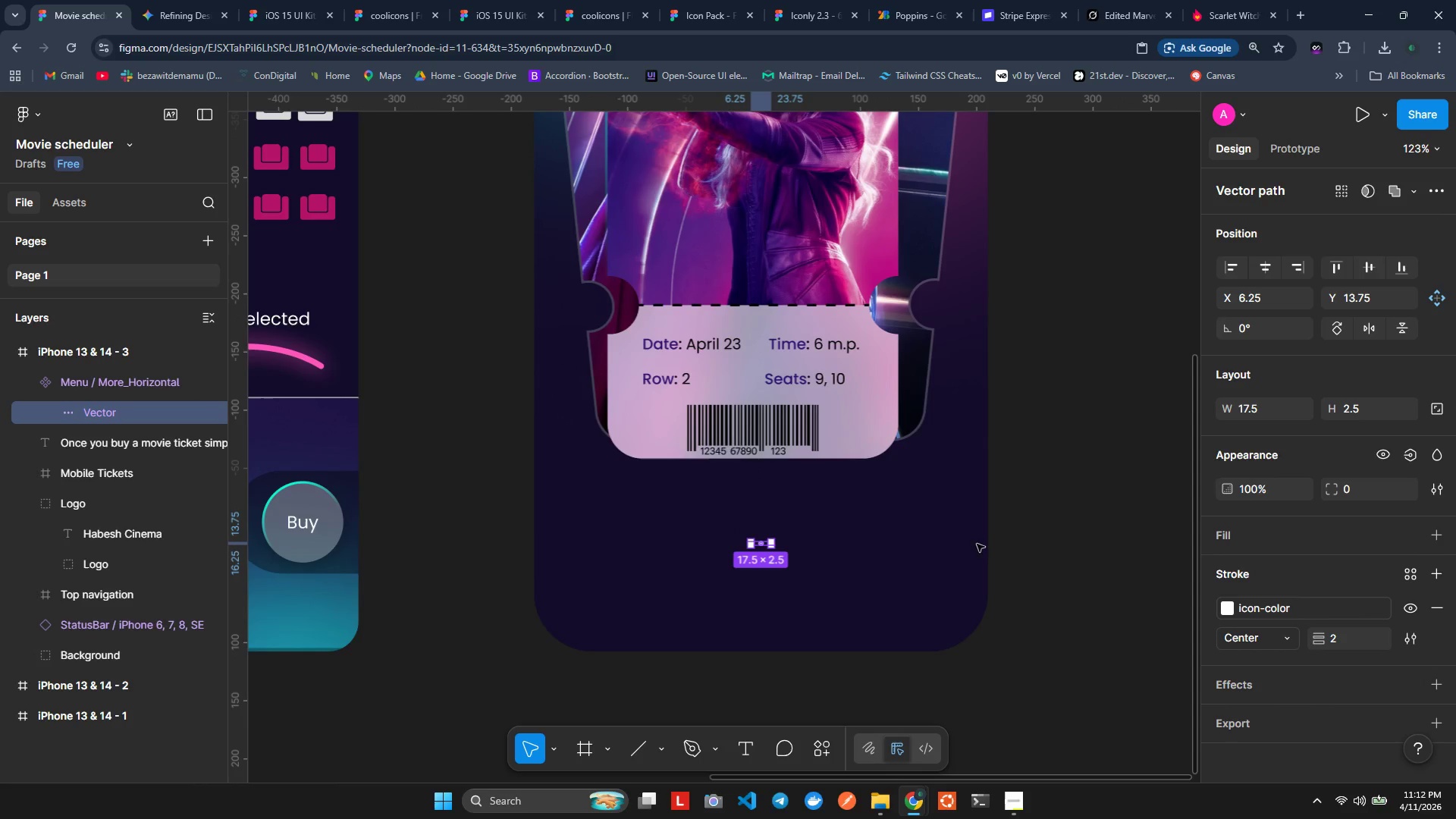 
left_click([1012, 547])
 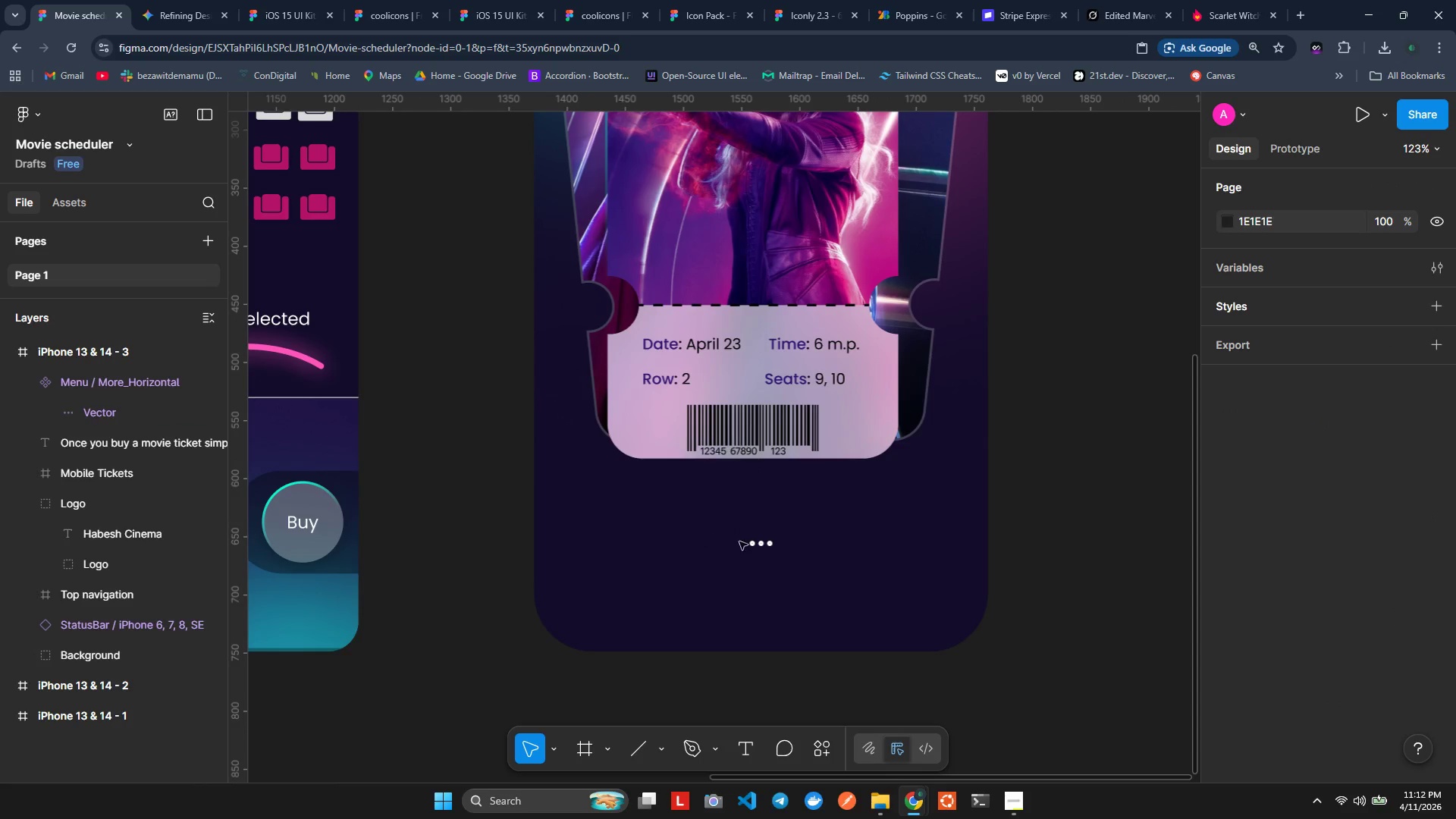 
left_click([764, 541])
 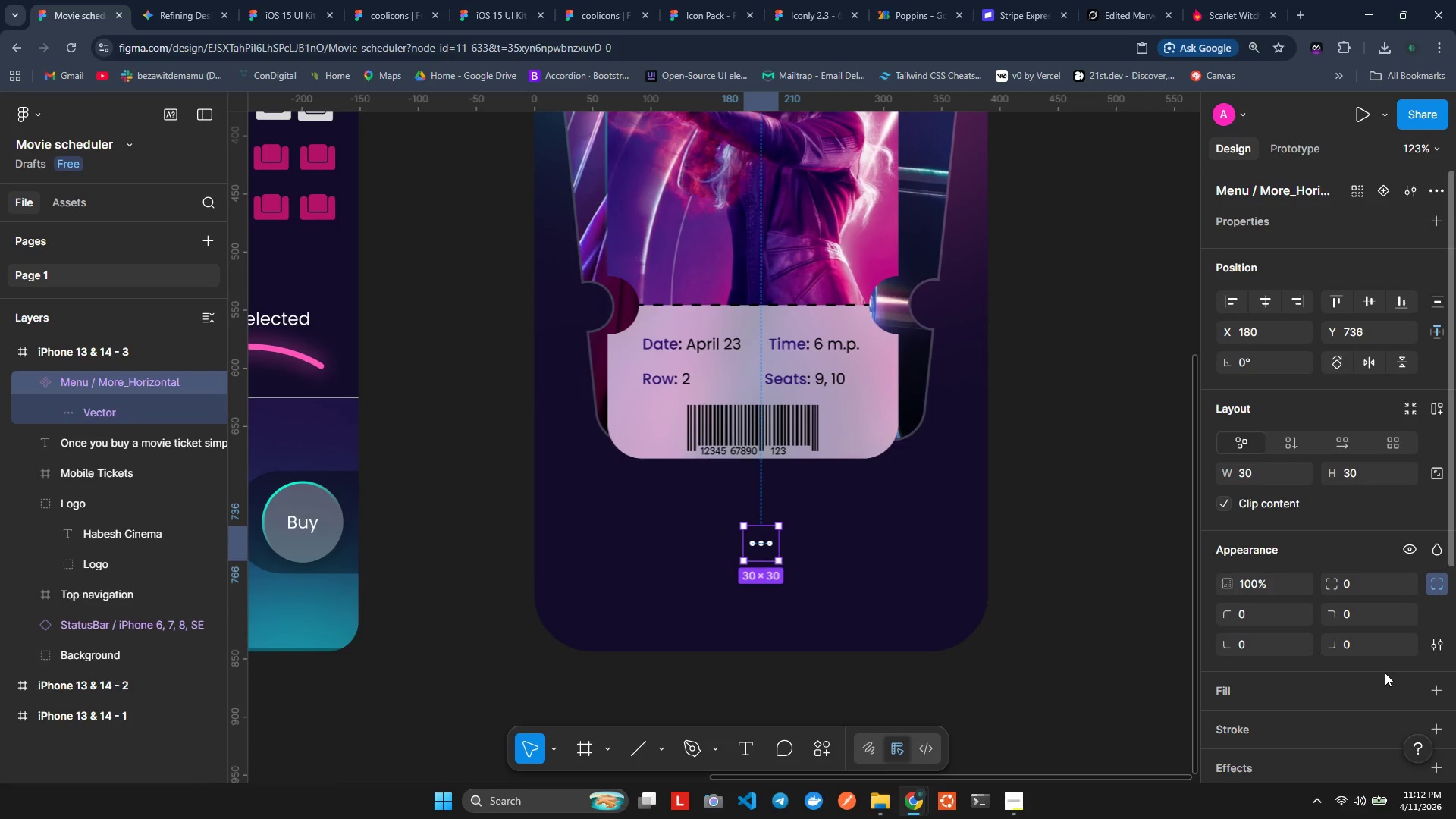 
scroll: coordinate [1382, 667], scroll_direction: down, amount: 5.0
 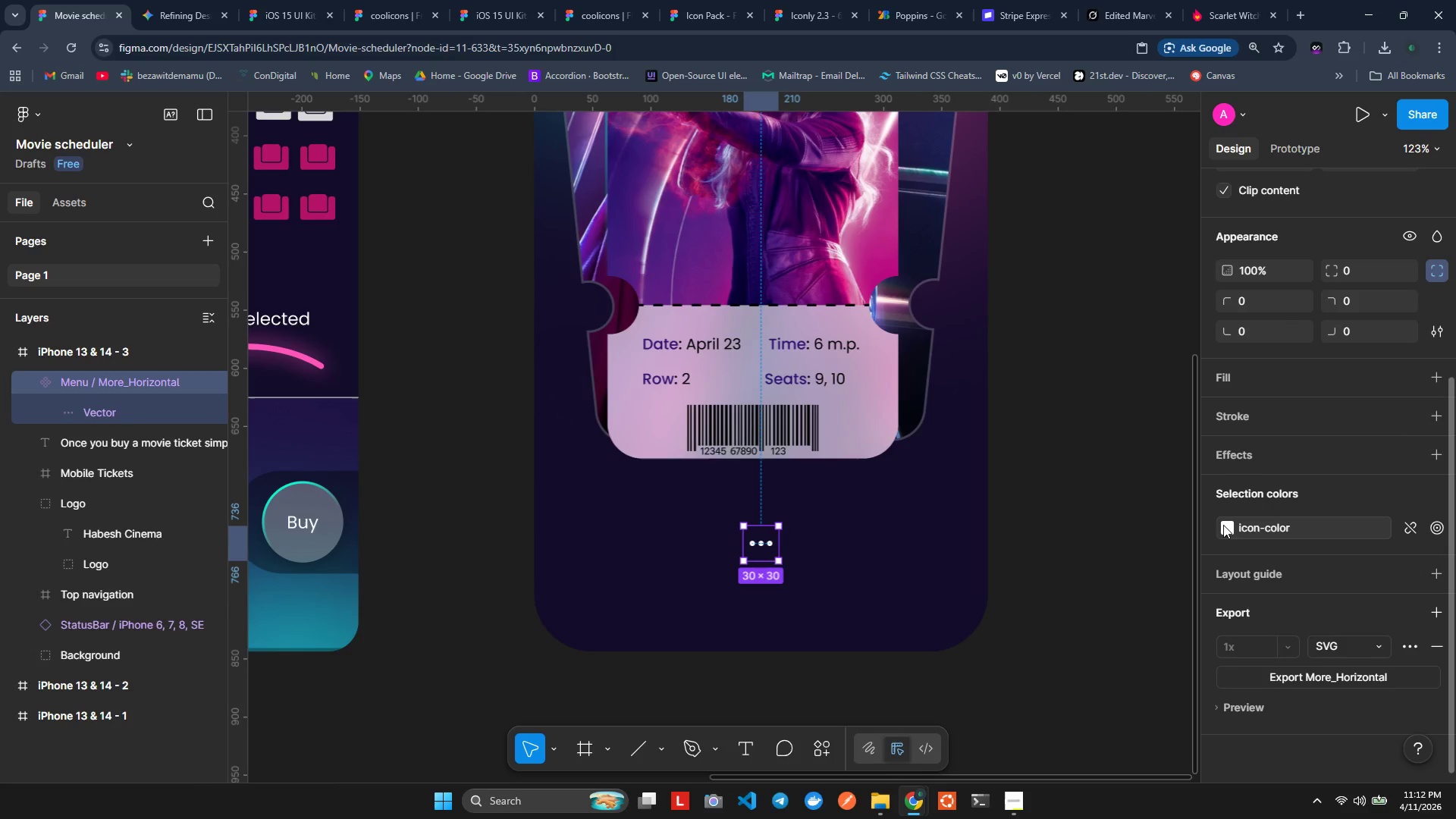 
left_click([1228, 526])
 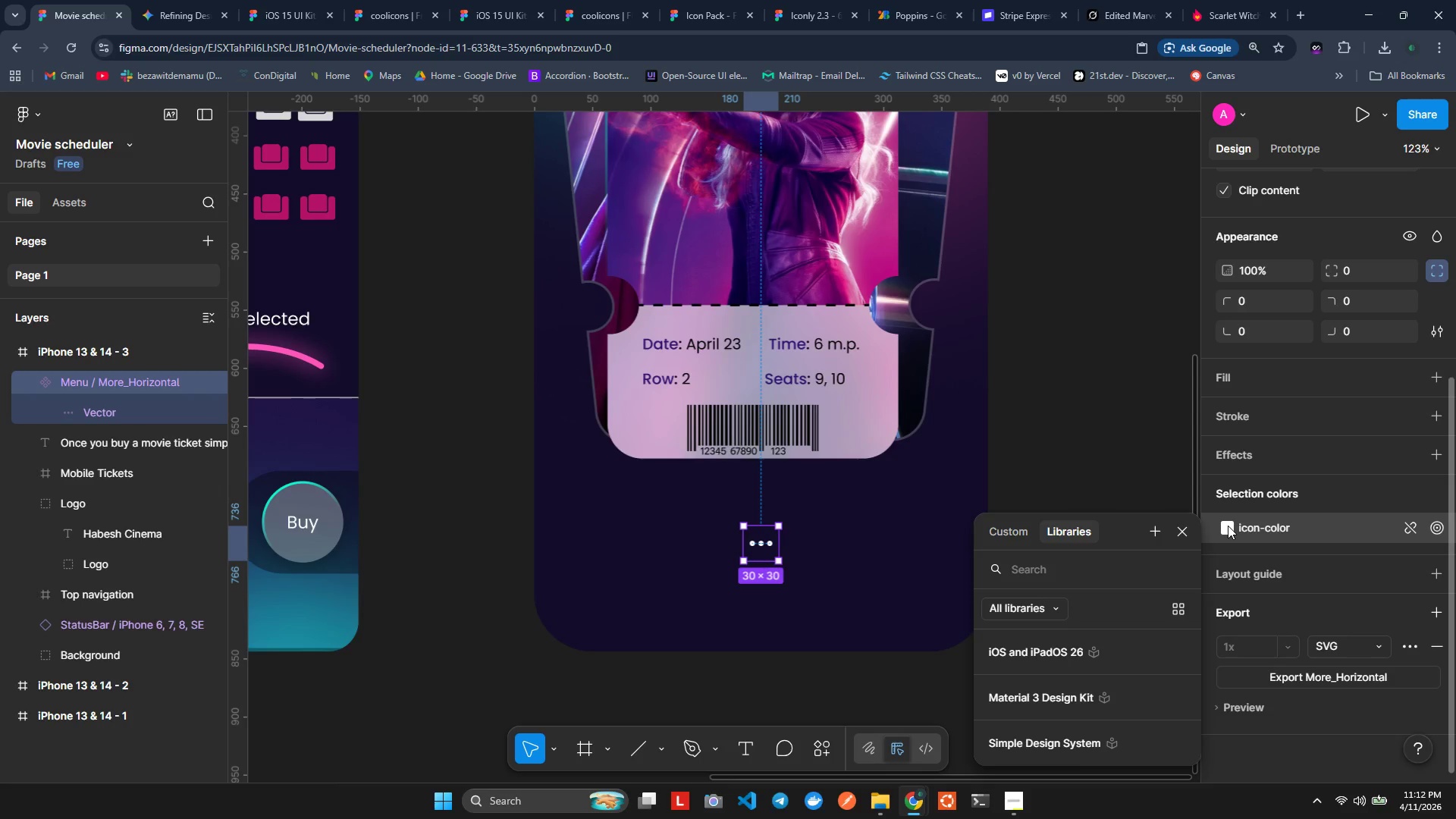 
left_click([1228, 526])
 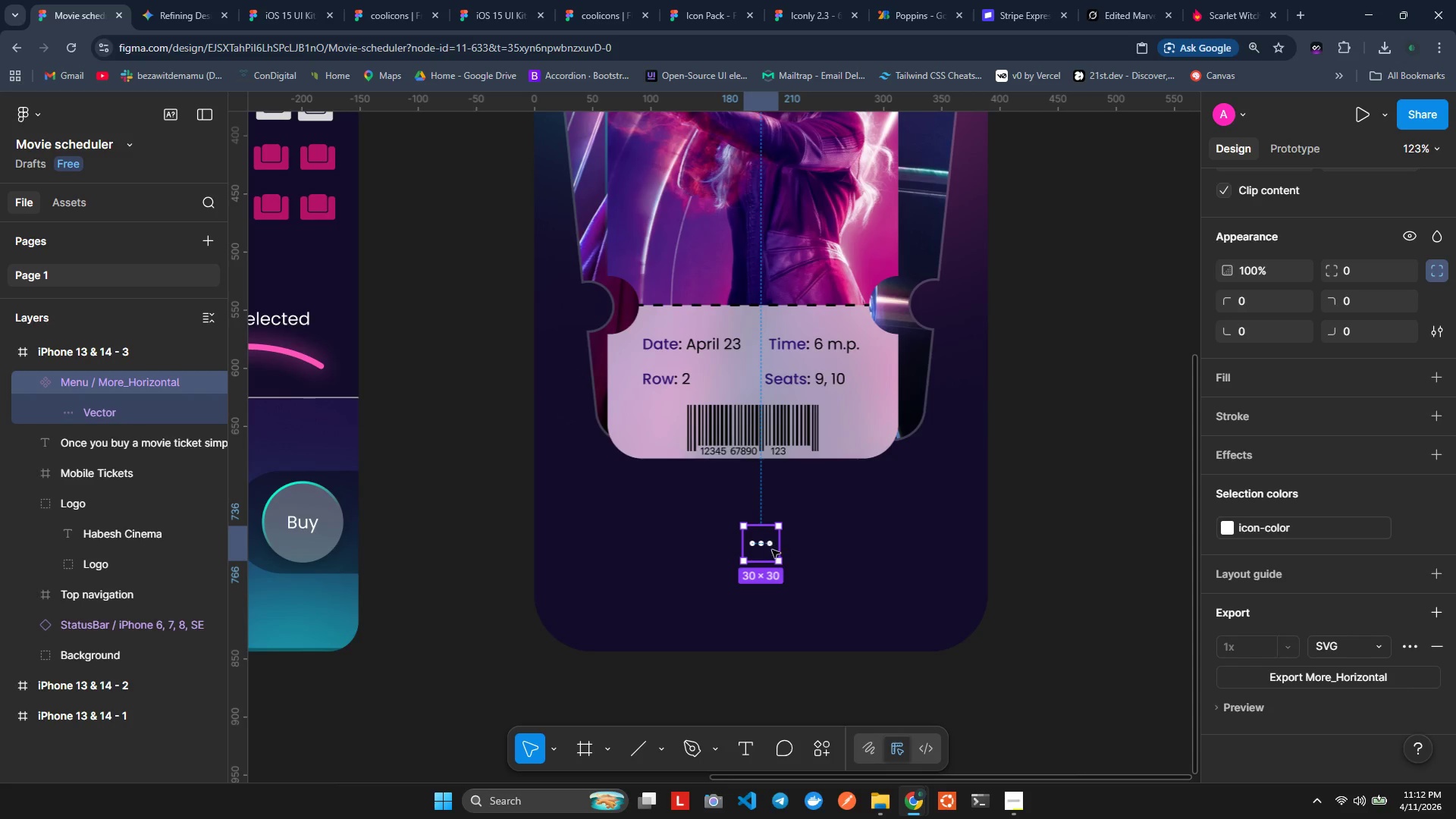 
double_click([772, 550])
 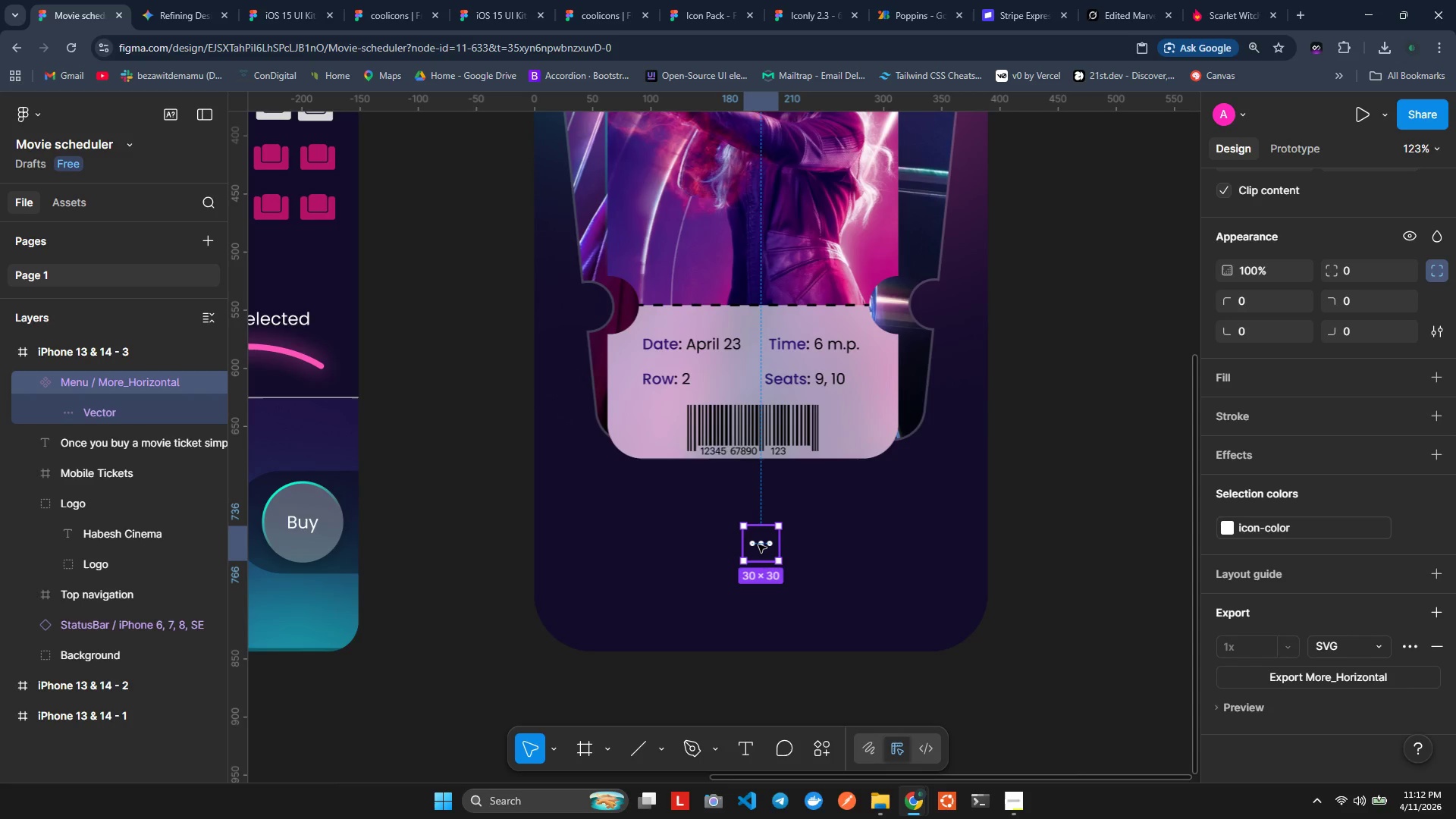 
double_click([758, 544])
 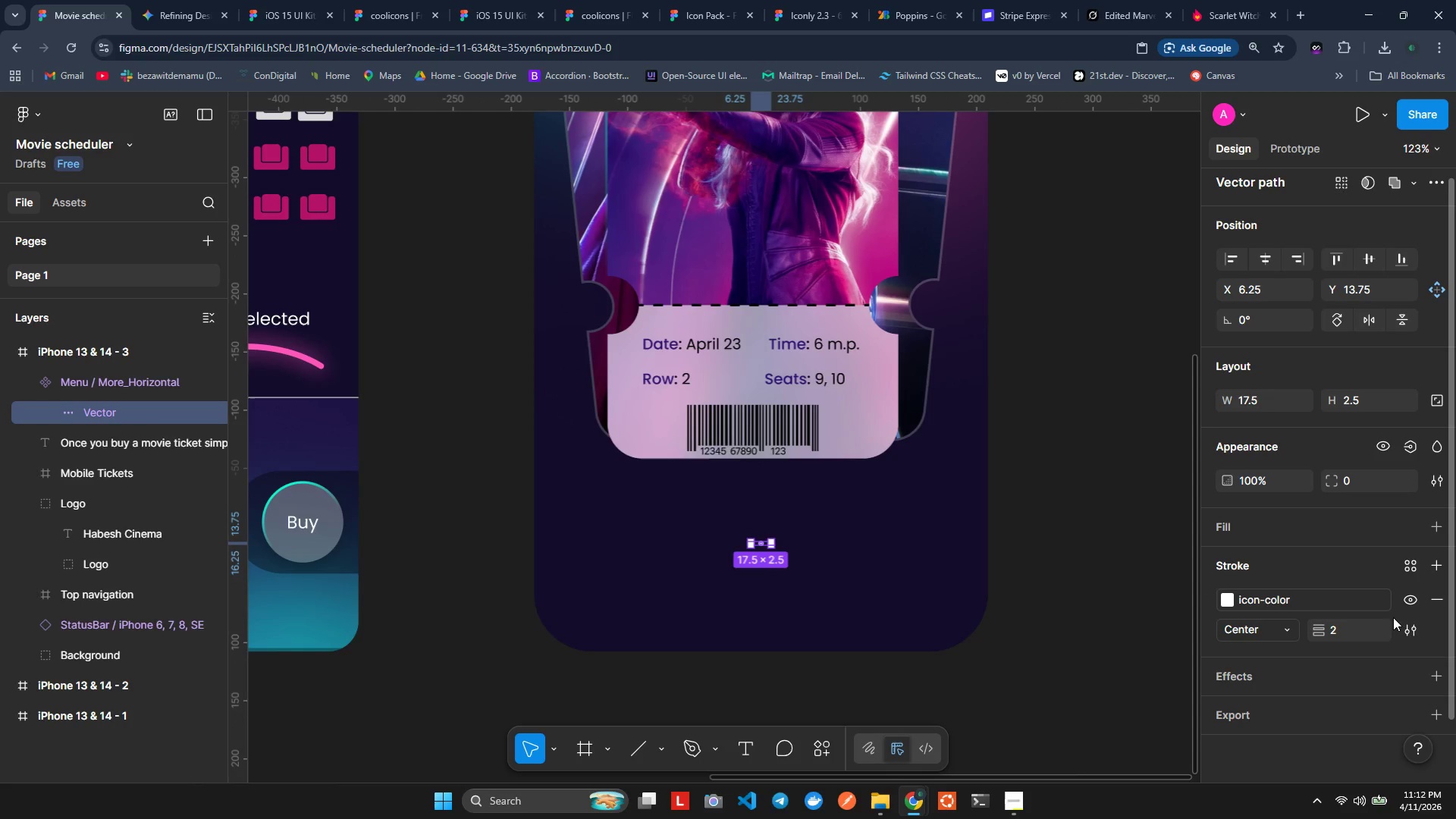 
scroll: coordinate [1392, 612], scroll_direction: down, amount: 3.0
 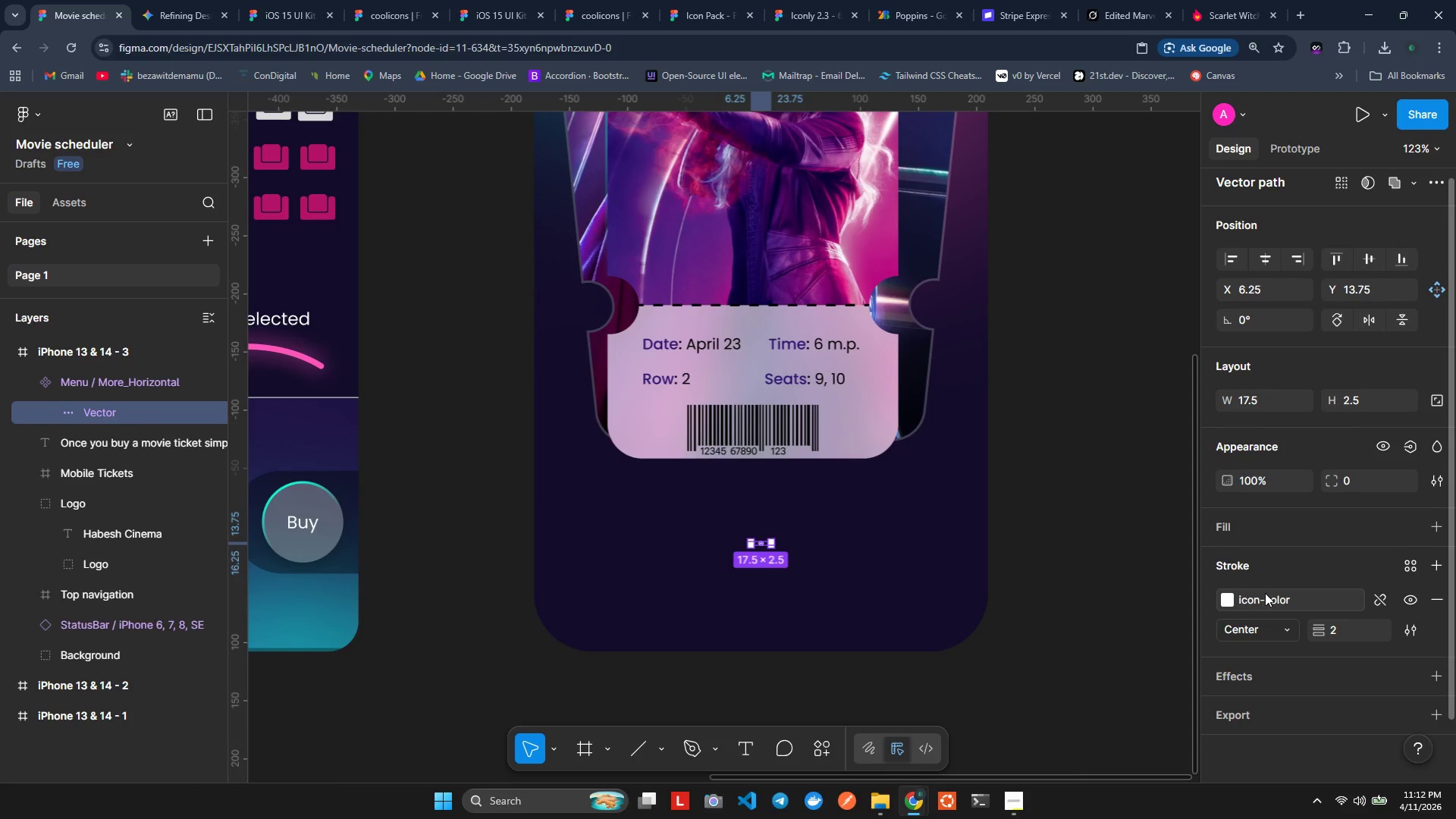 
scroll: coordinate [1265, 593], scroll_direction: up, amount: 3.0
 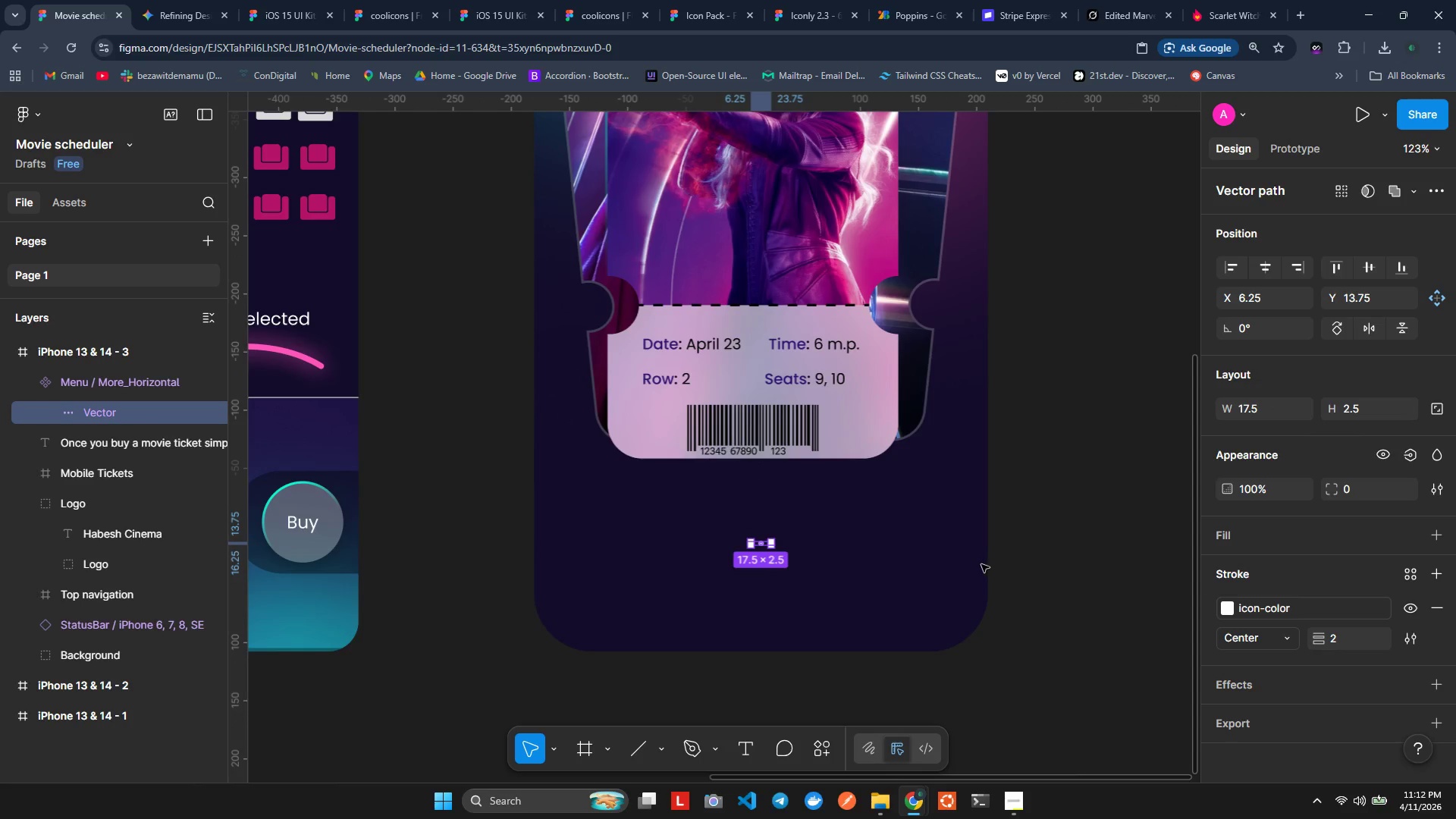 
left_click([981, 564])
 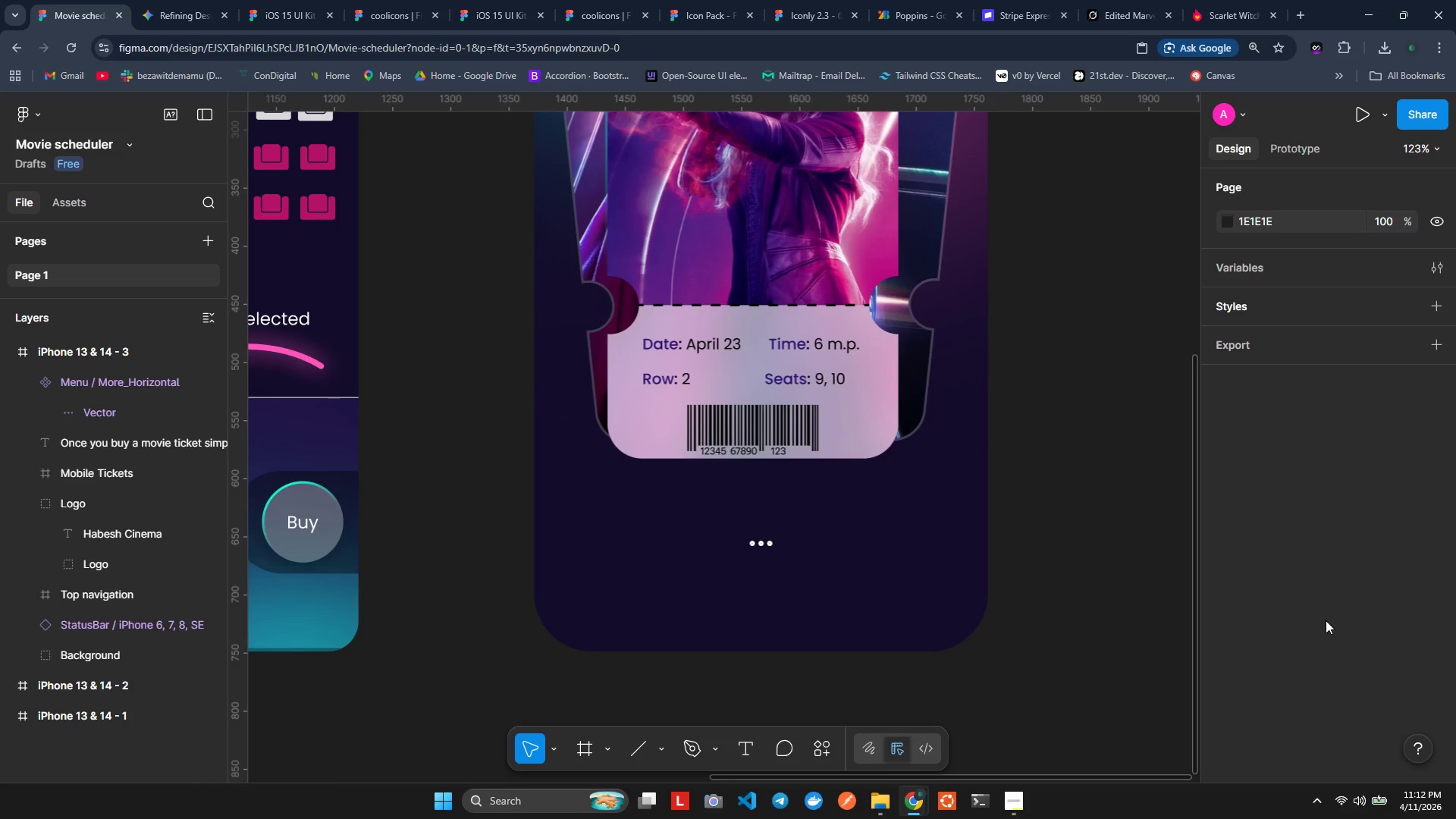 
wait(19.67)
 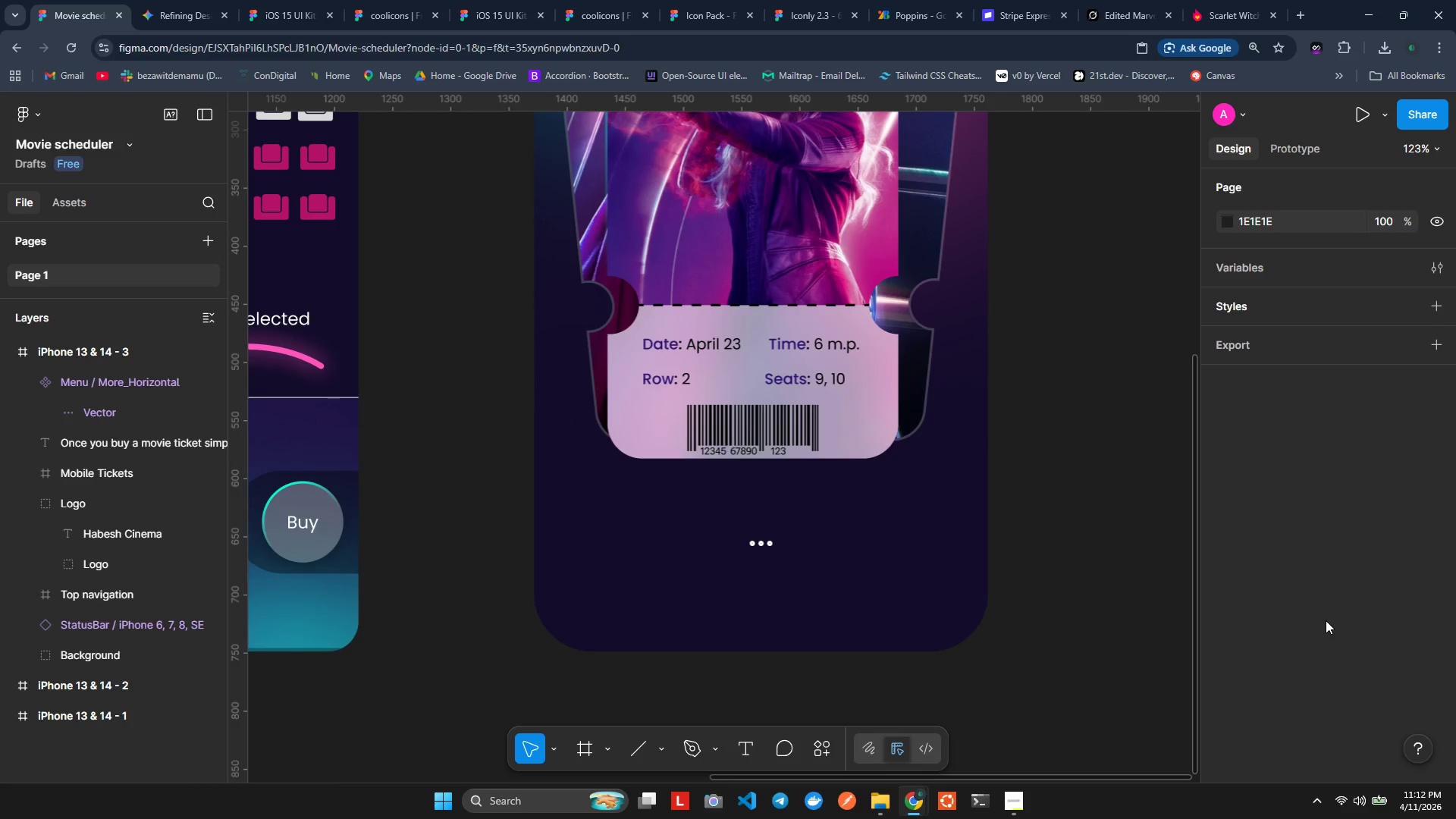 
key(Space)
 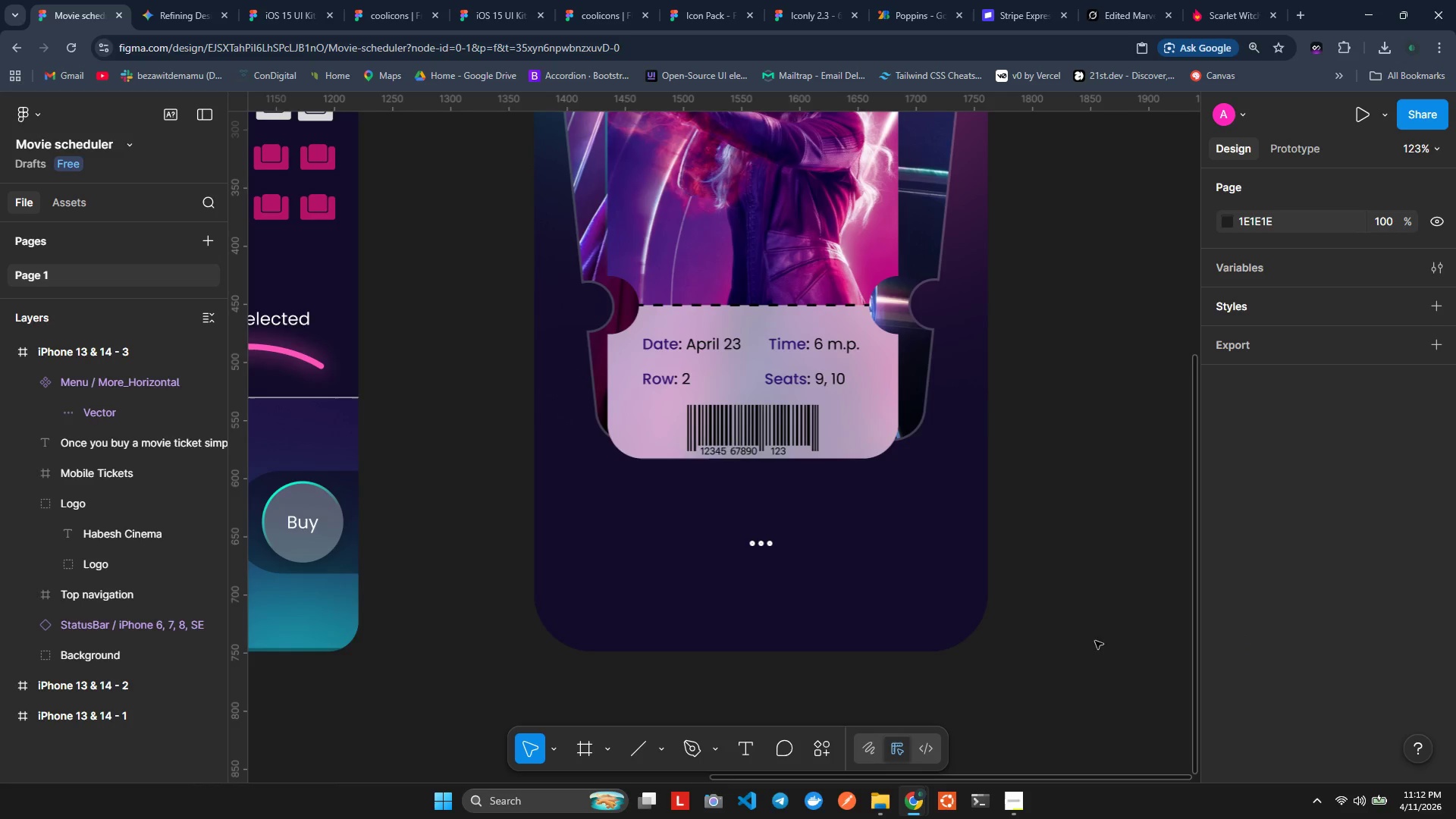 
scroll: coordinate [102, 362], scroll_direction: up, amount: 1.0
 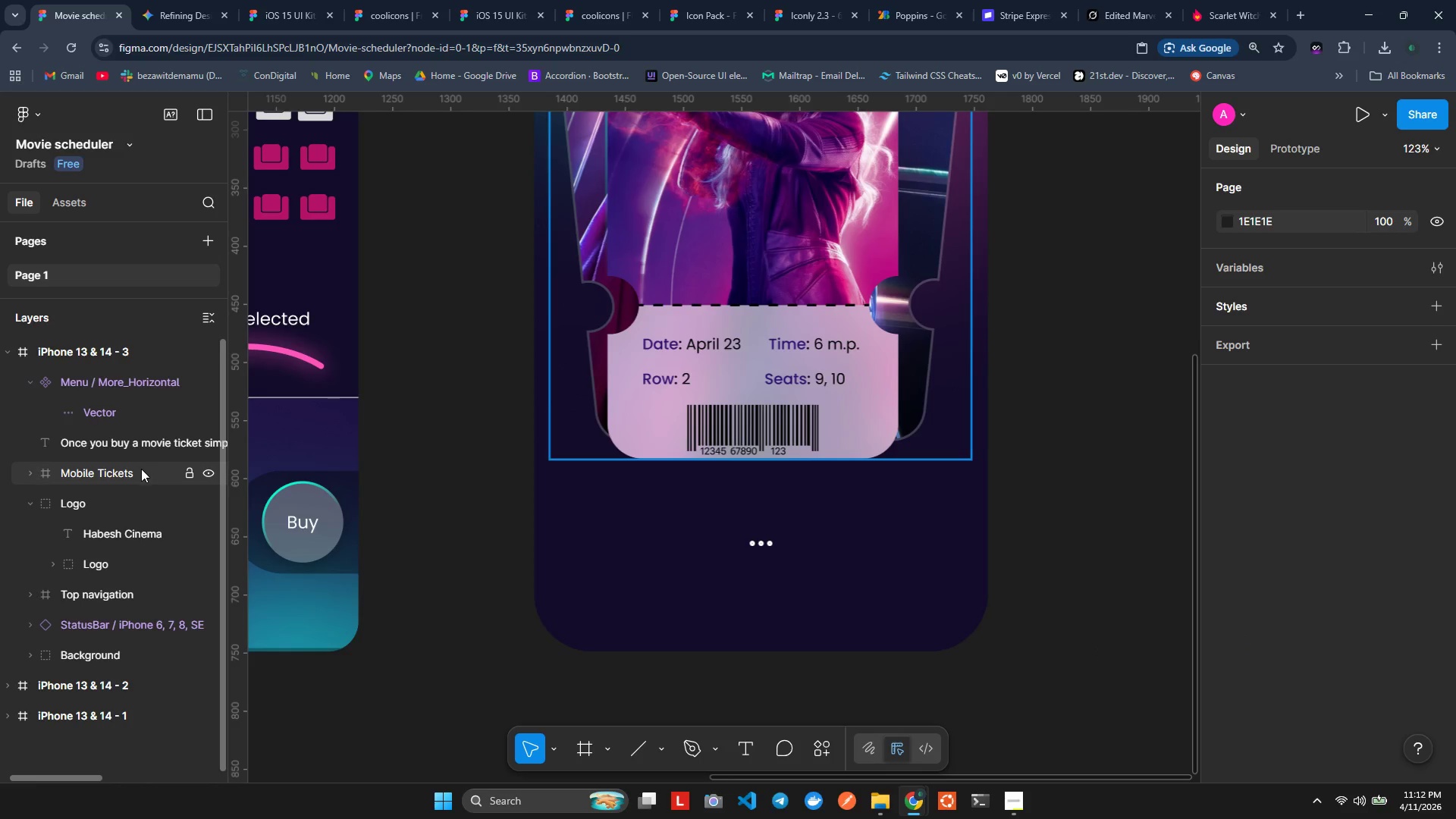 
scroll: coordinate [242, 483], scroll_direction: down, amount: 1.0
 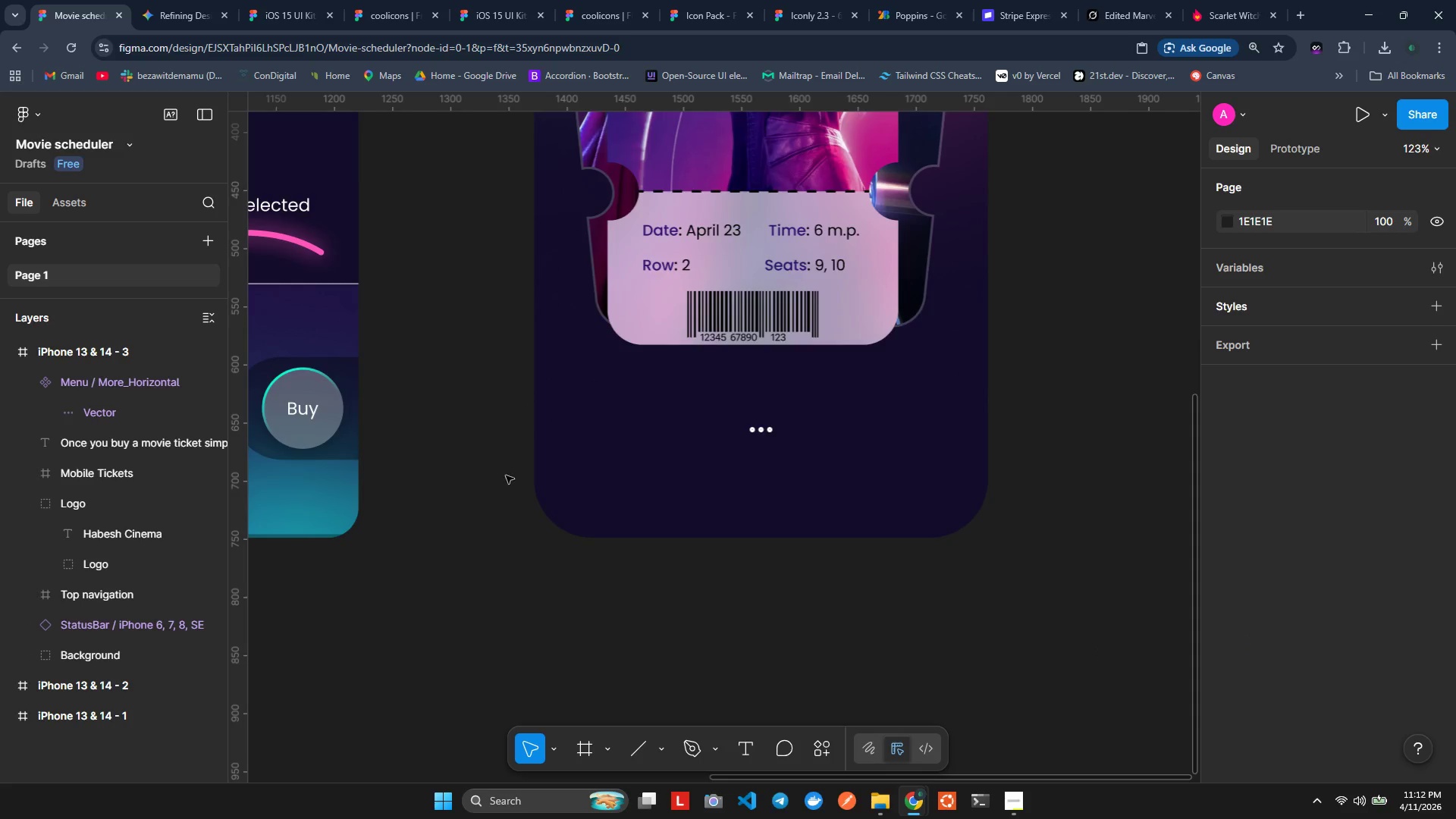 
scroll: coordinate [506, 467], scroll_direction: up, amount: 5.0
 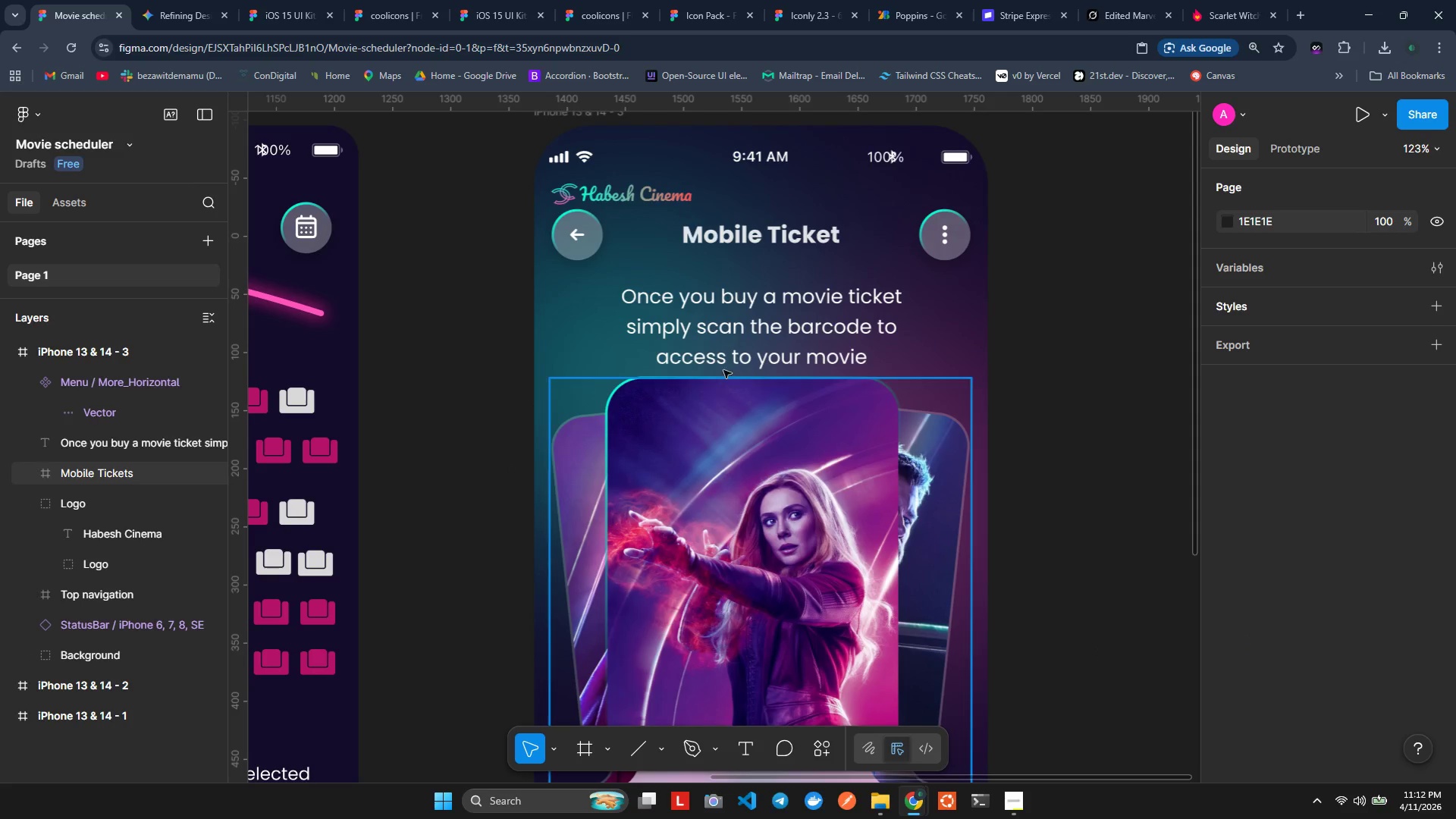 
left_click([730, 352])
 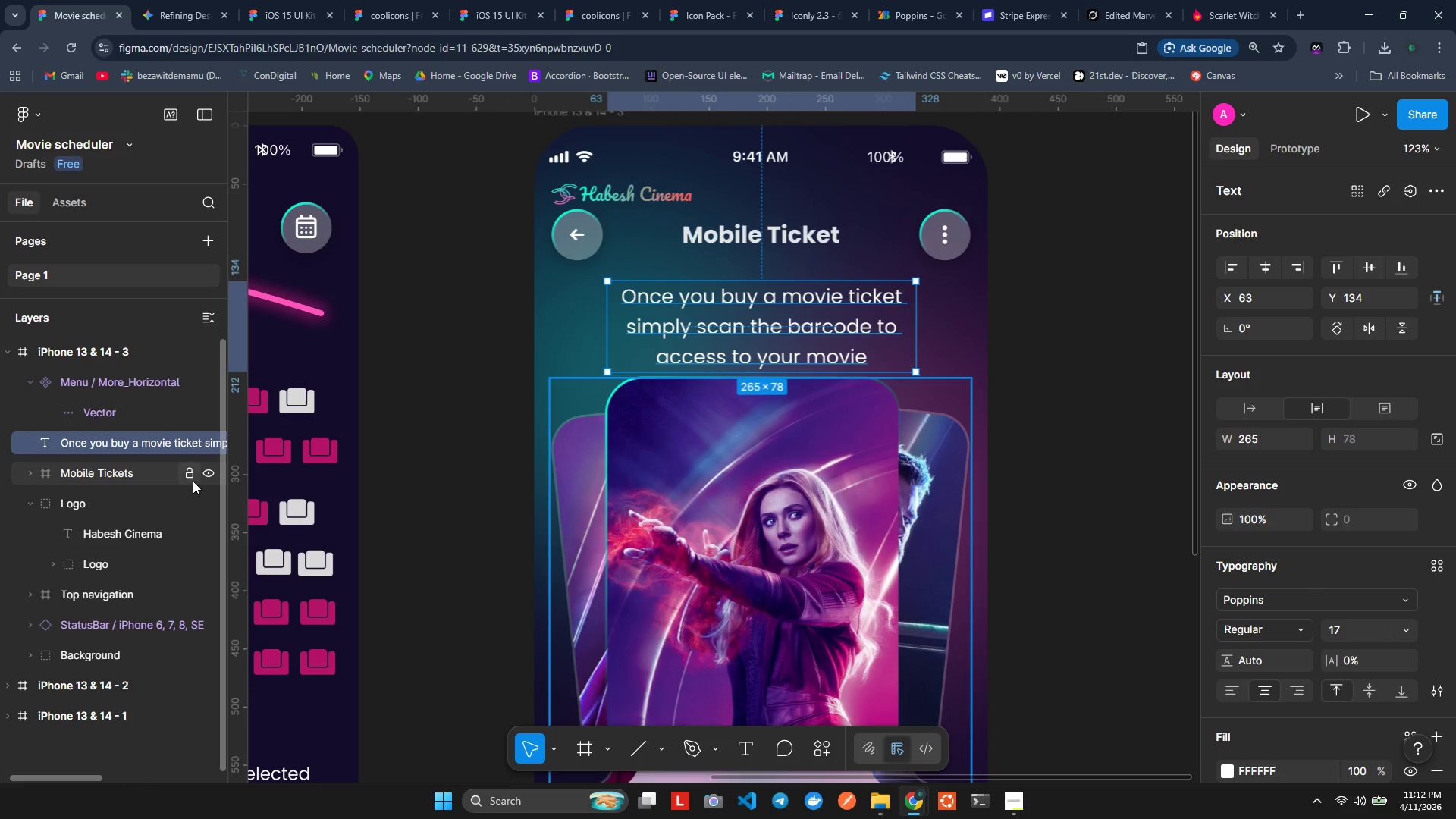 
right_click([133, 468])
 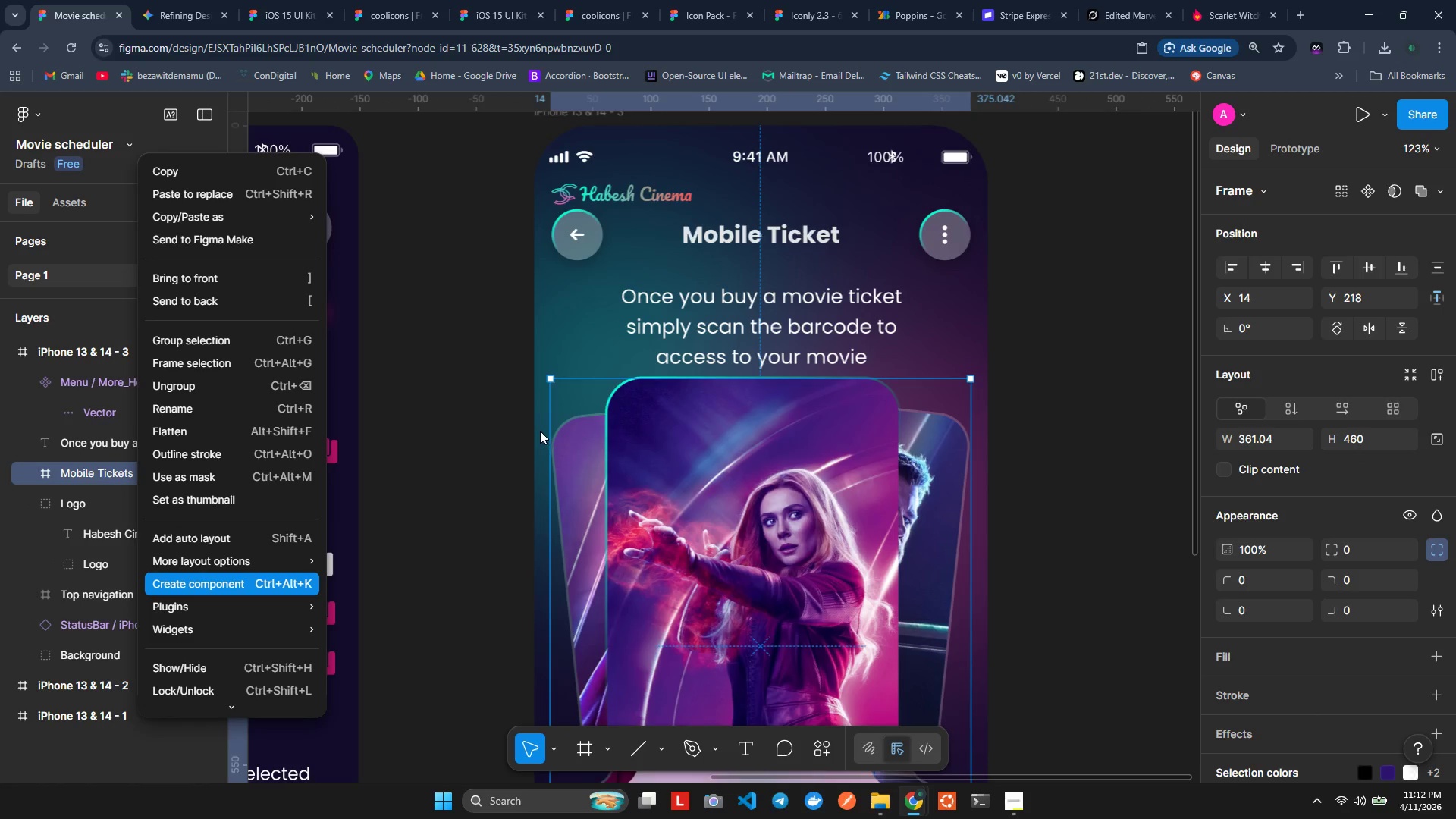 
left_click([495, 410])
 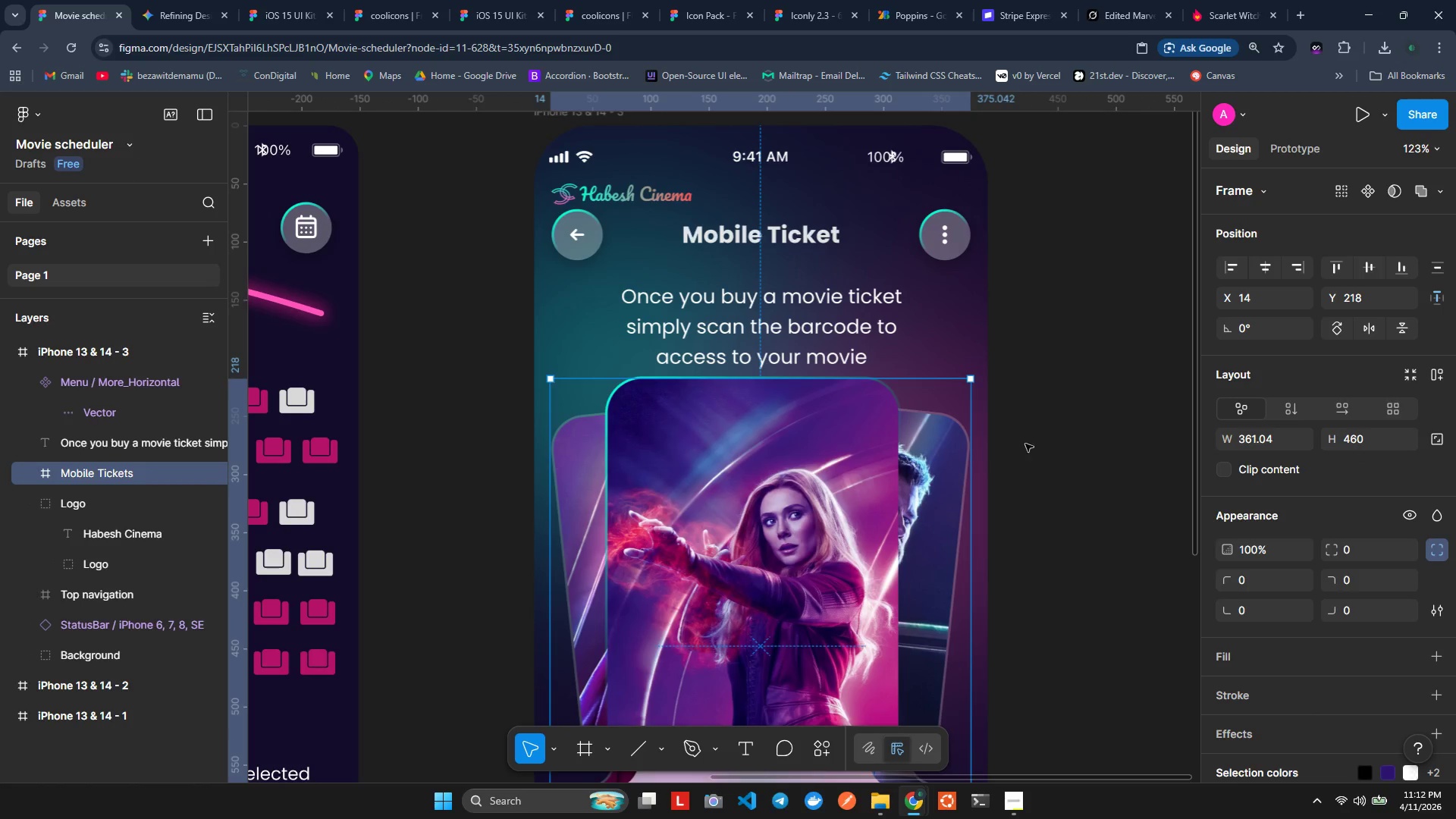 
left_click([1066, 419])
 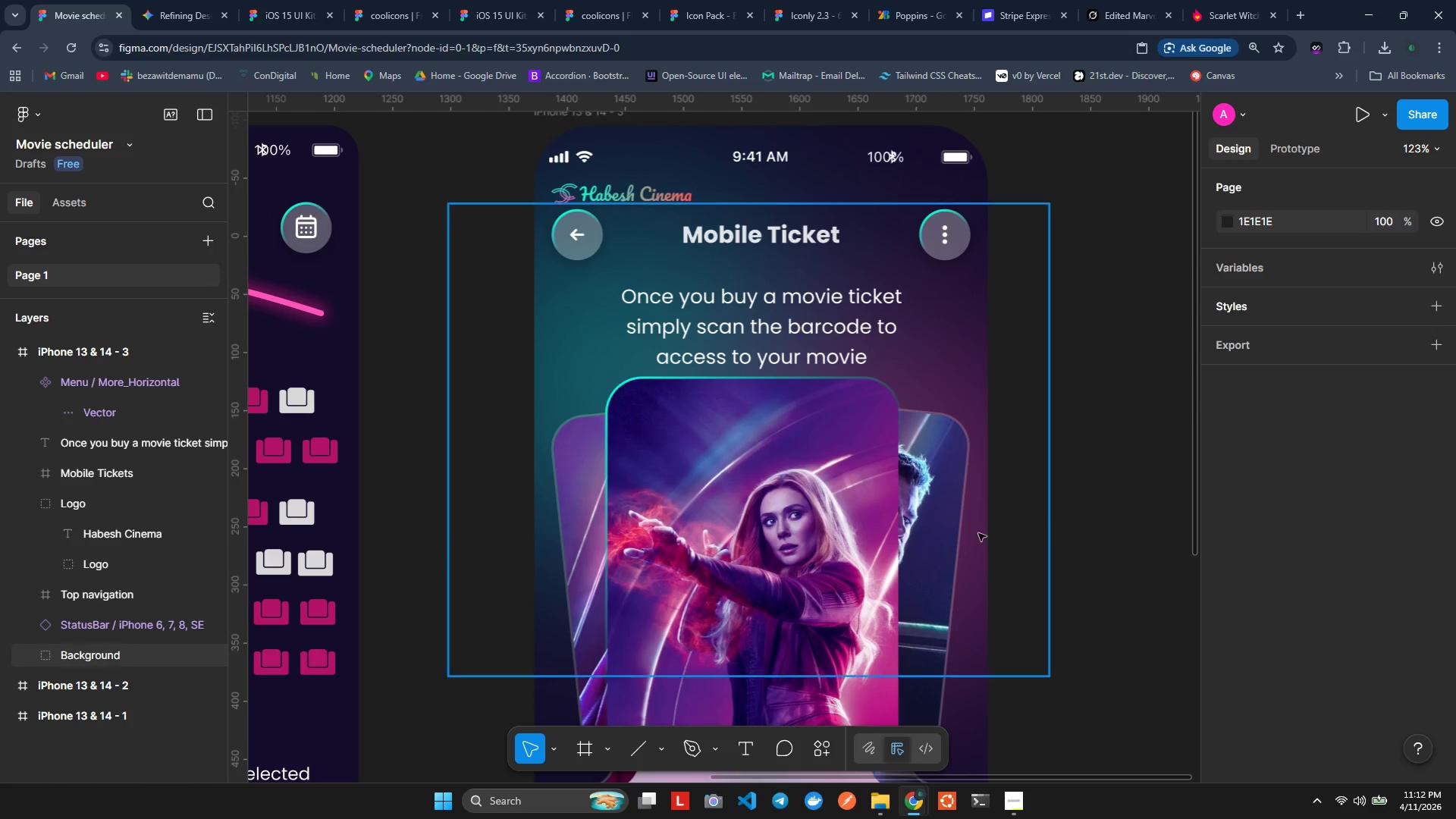 
scroll: coordinate [972, 532], scroll_direction: down, amount: 4.0
 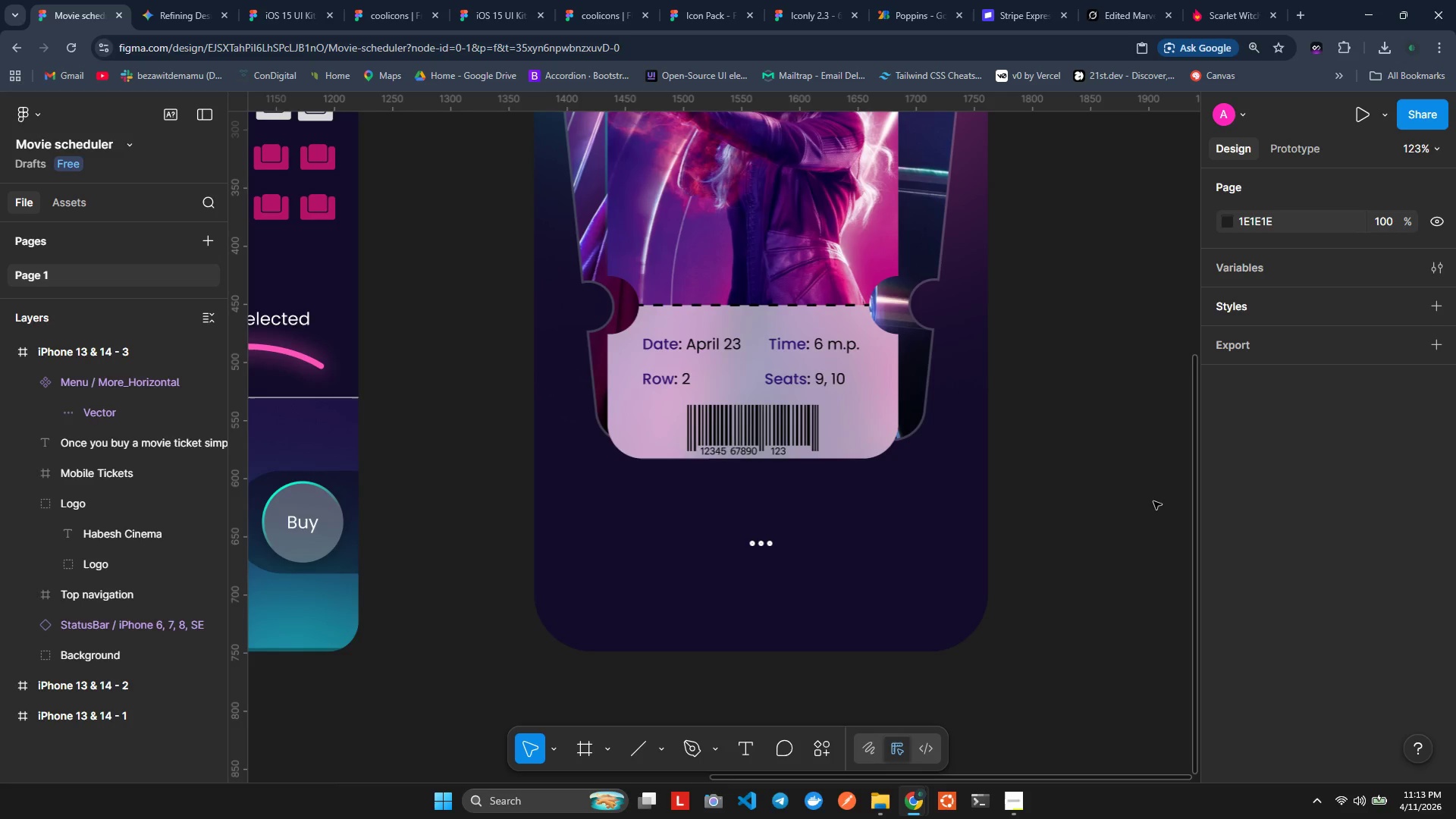 
wait(7.56)
 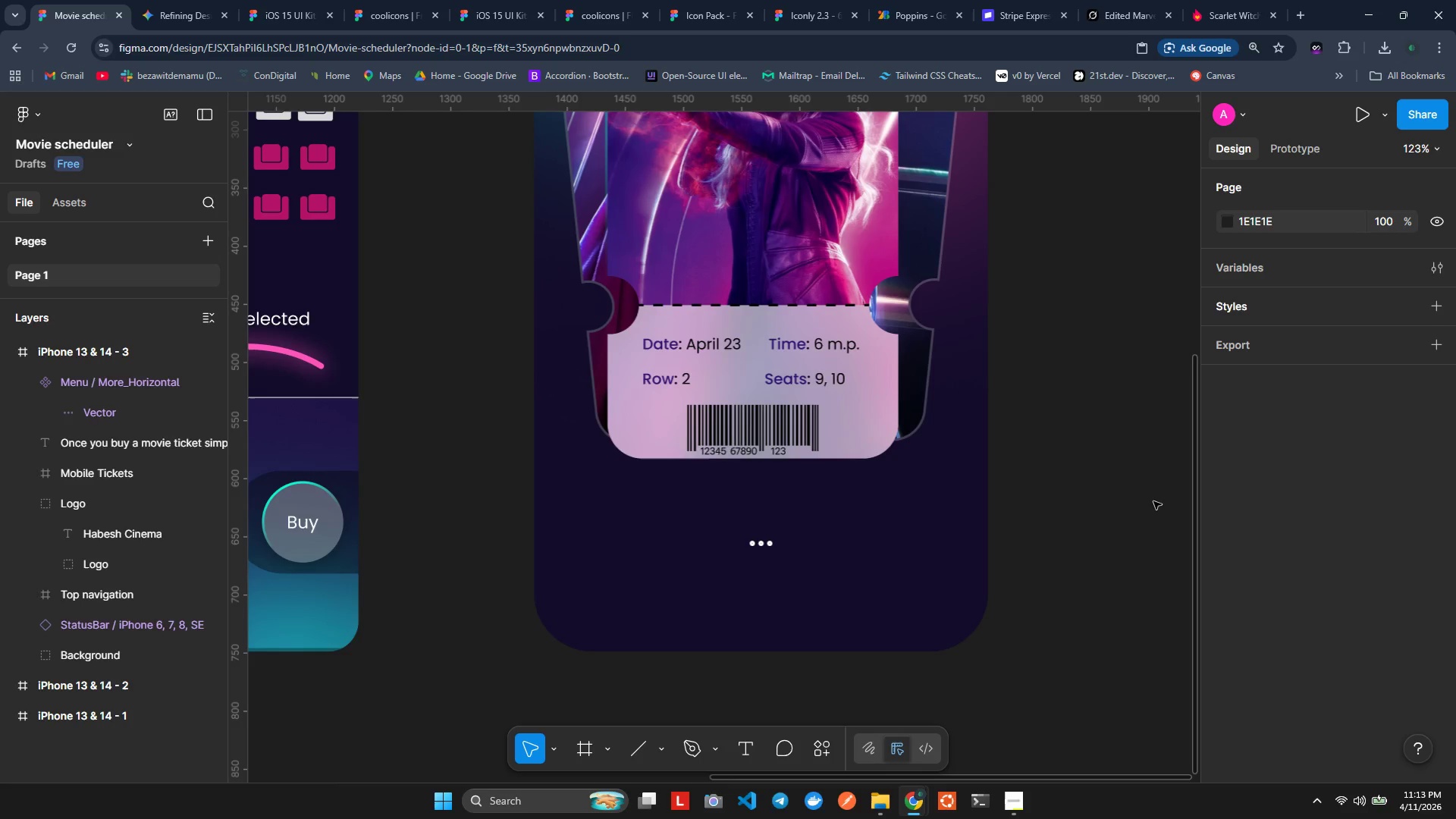 
left_click_drag(start_coordinate=[765, 546], to_coordinate=[770, 510])
 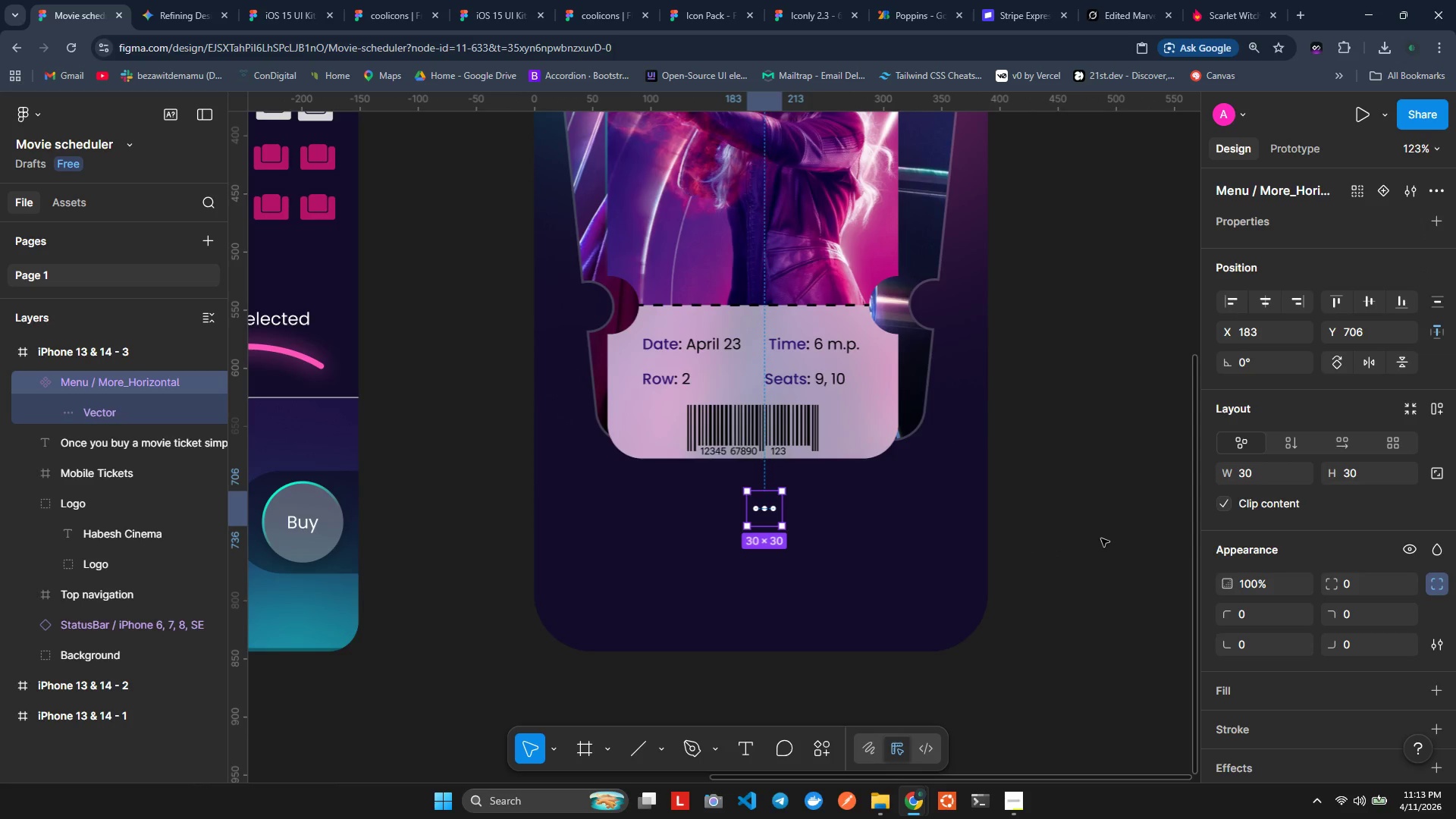 
wait(9.69)
 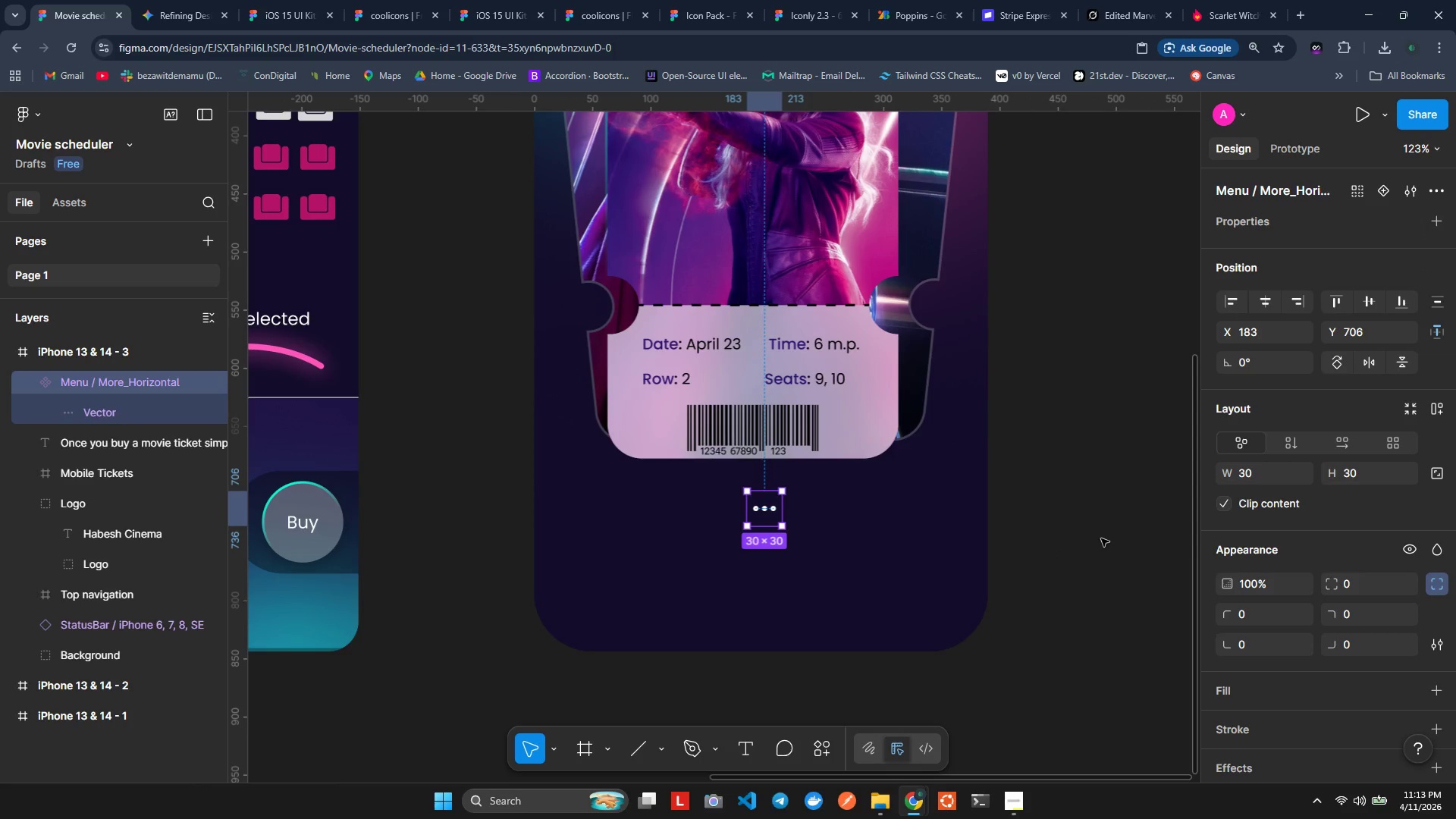 
left_click([1139, 477])
 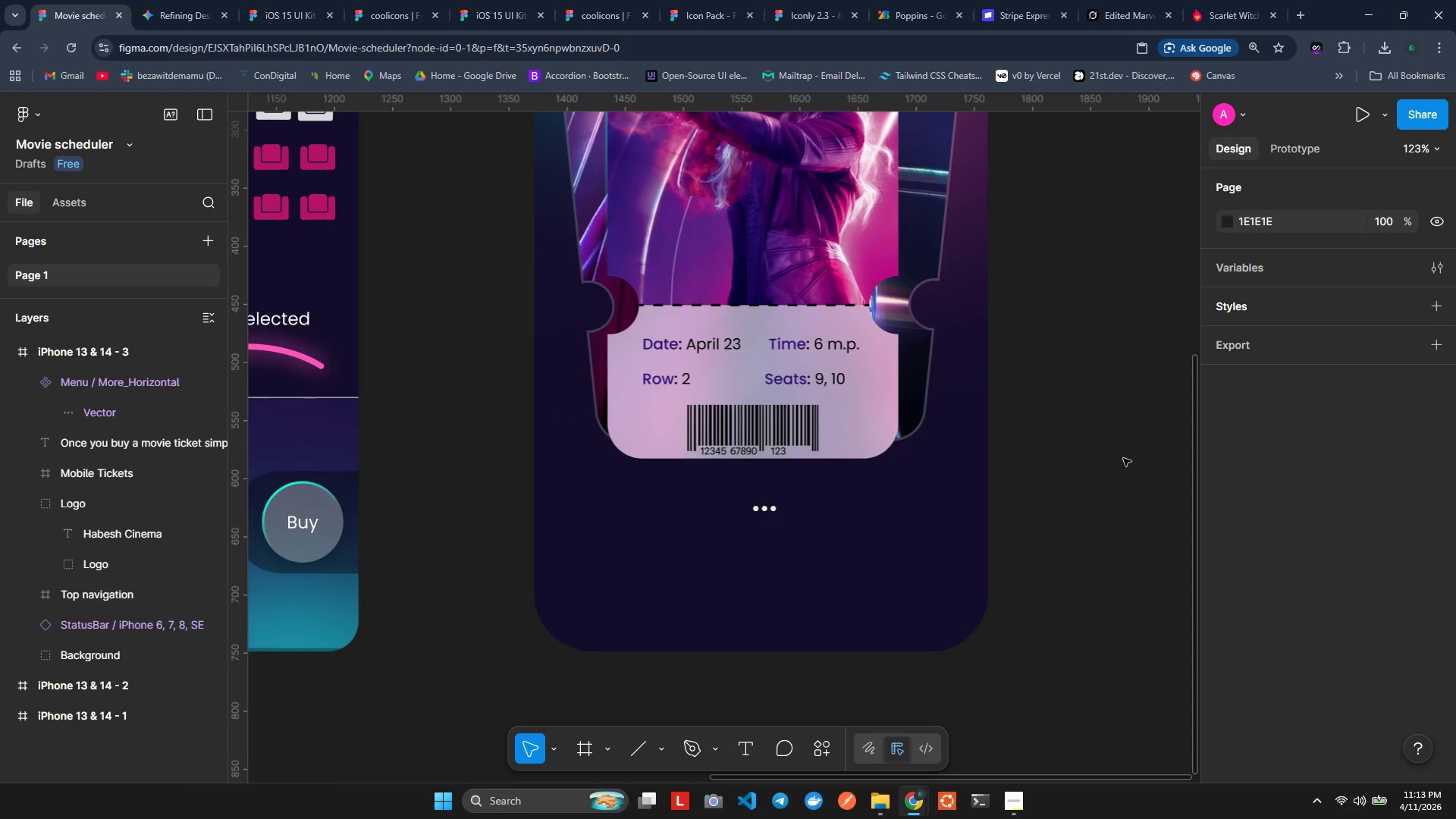 
scroll: coordinate [1114, 441], scroll_direction: up, amount: 3.0
 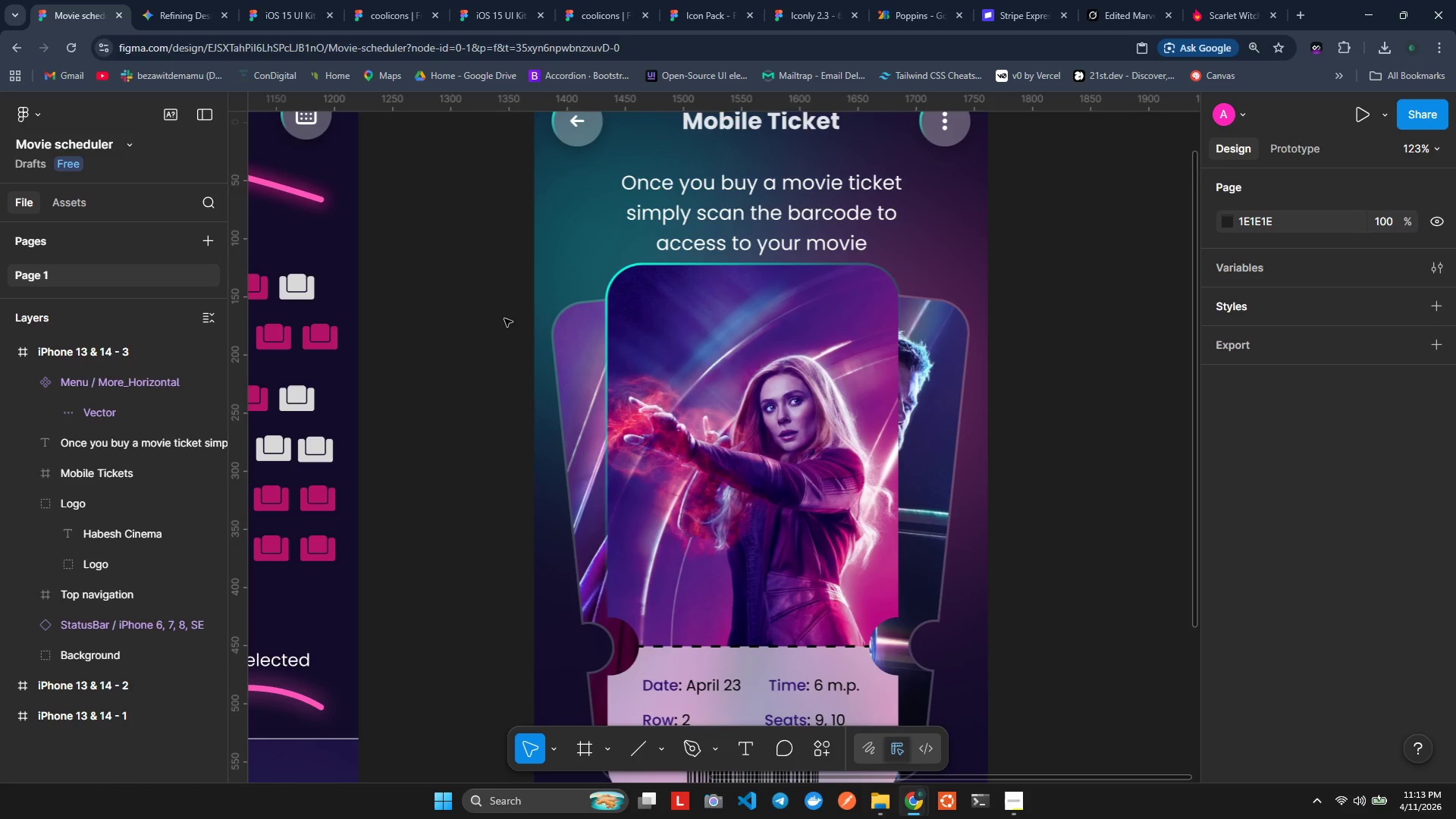 
wait(5.47)
 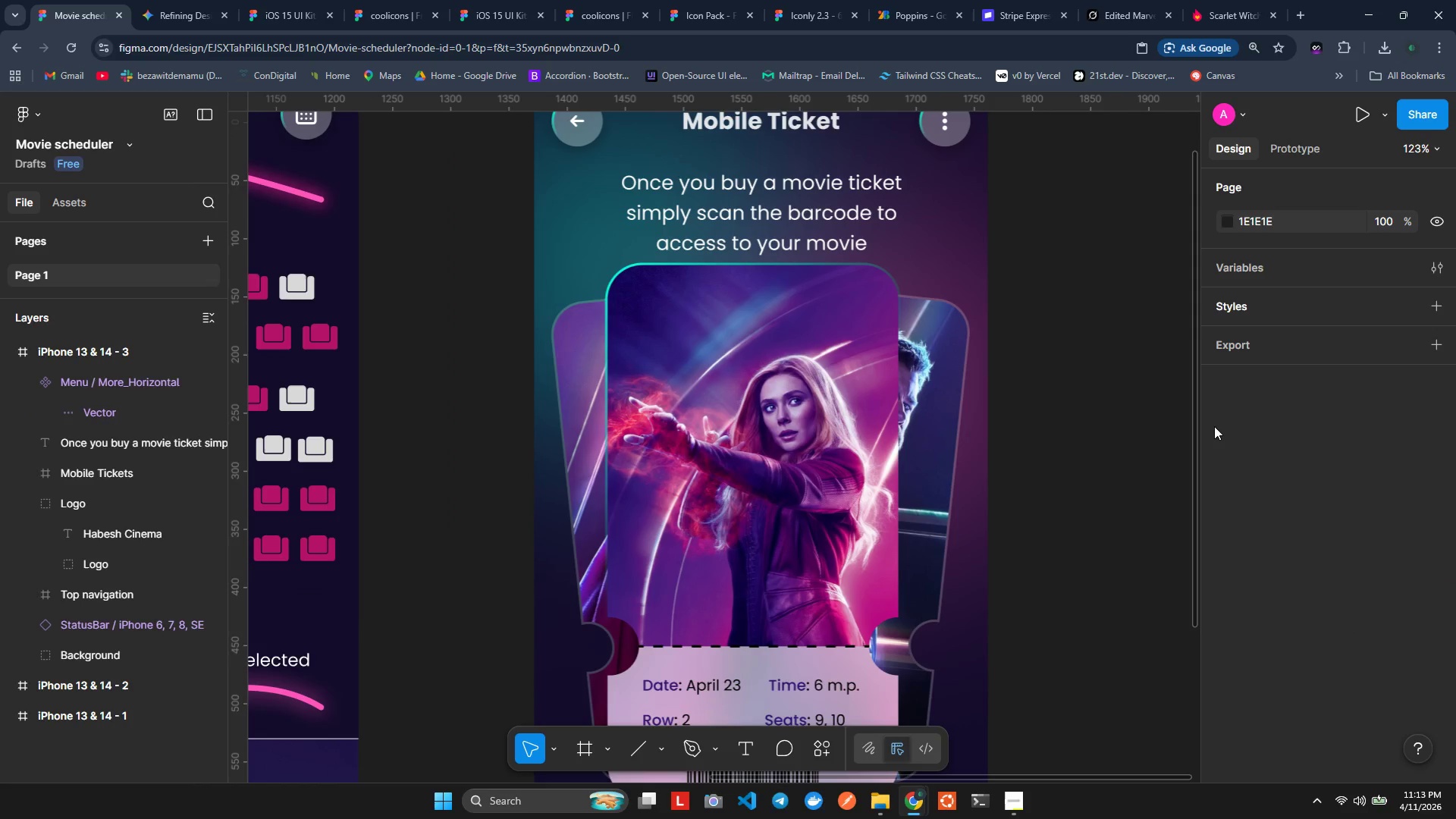 
left_click([567, 235])
 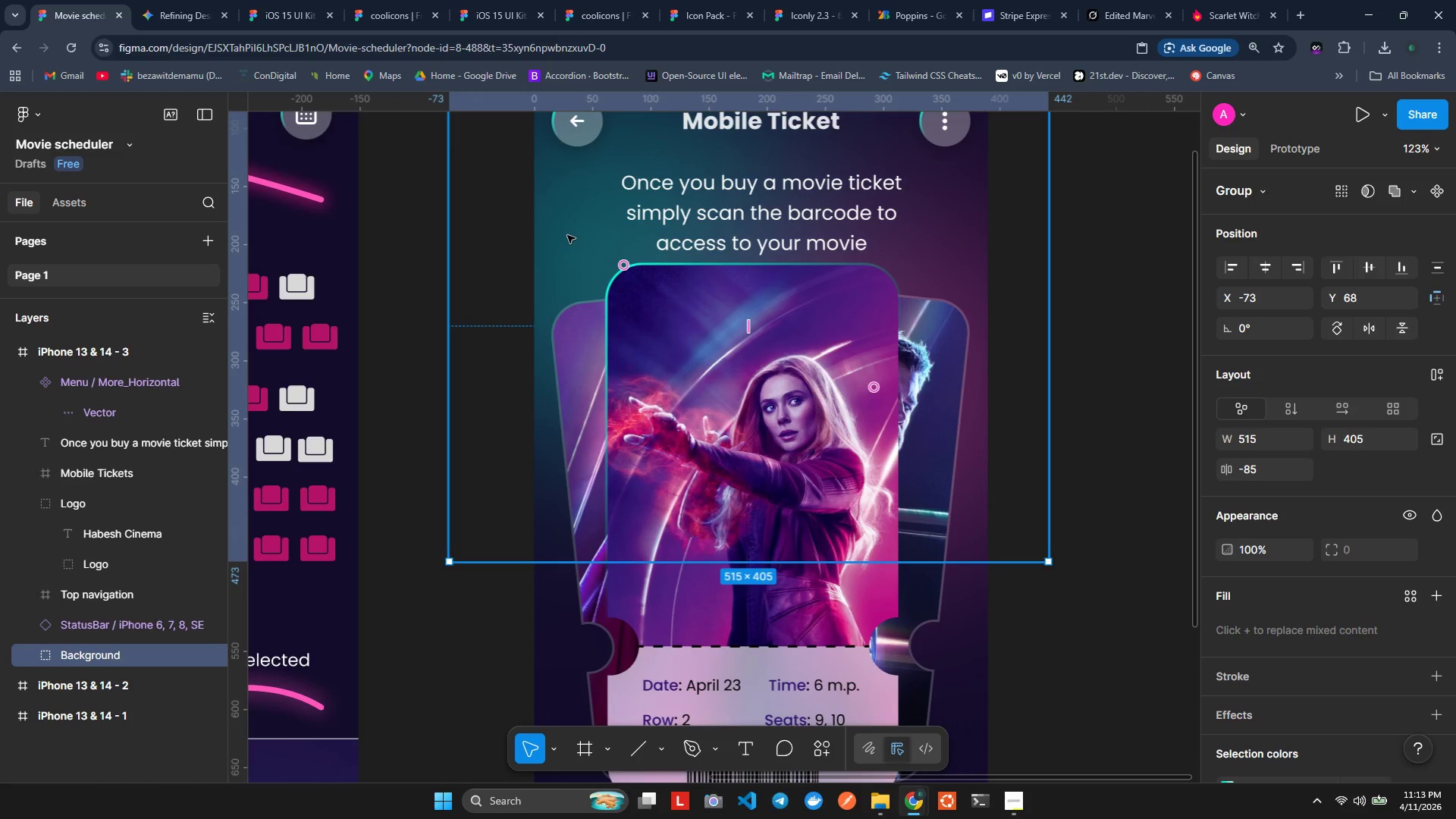 
left_click_drag(start_coordinate=[567, 235], to_coordinate=[570, 293])
 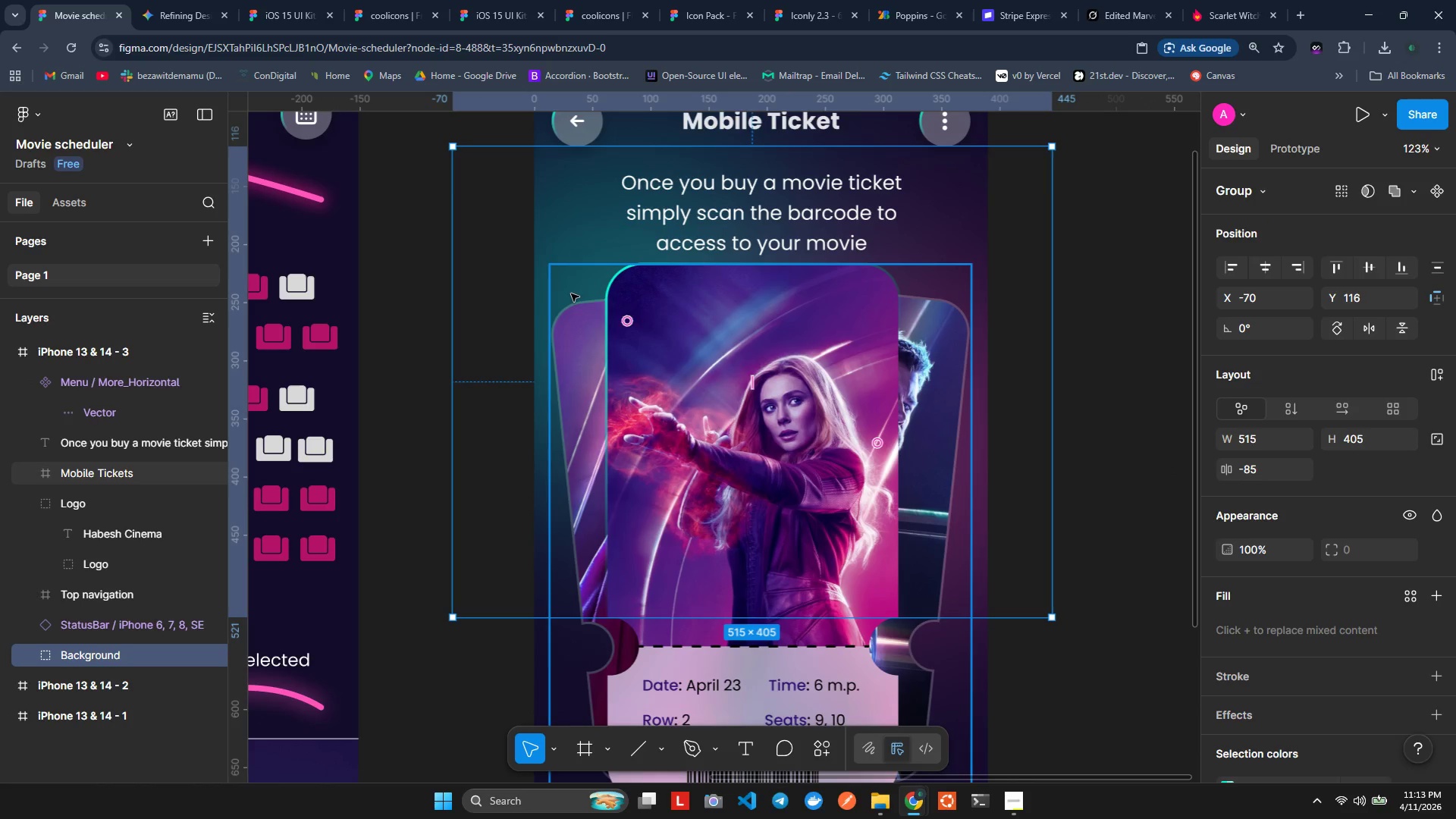 
left_click([1090, 273])
 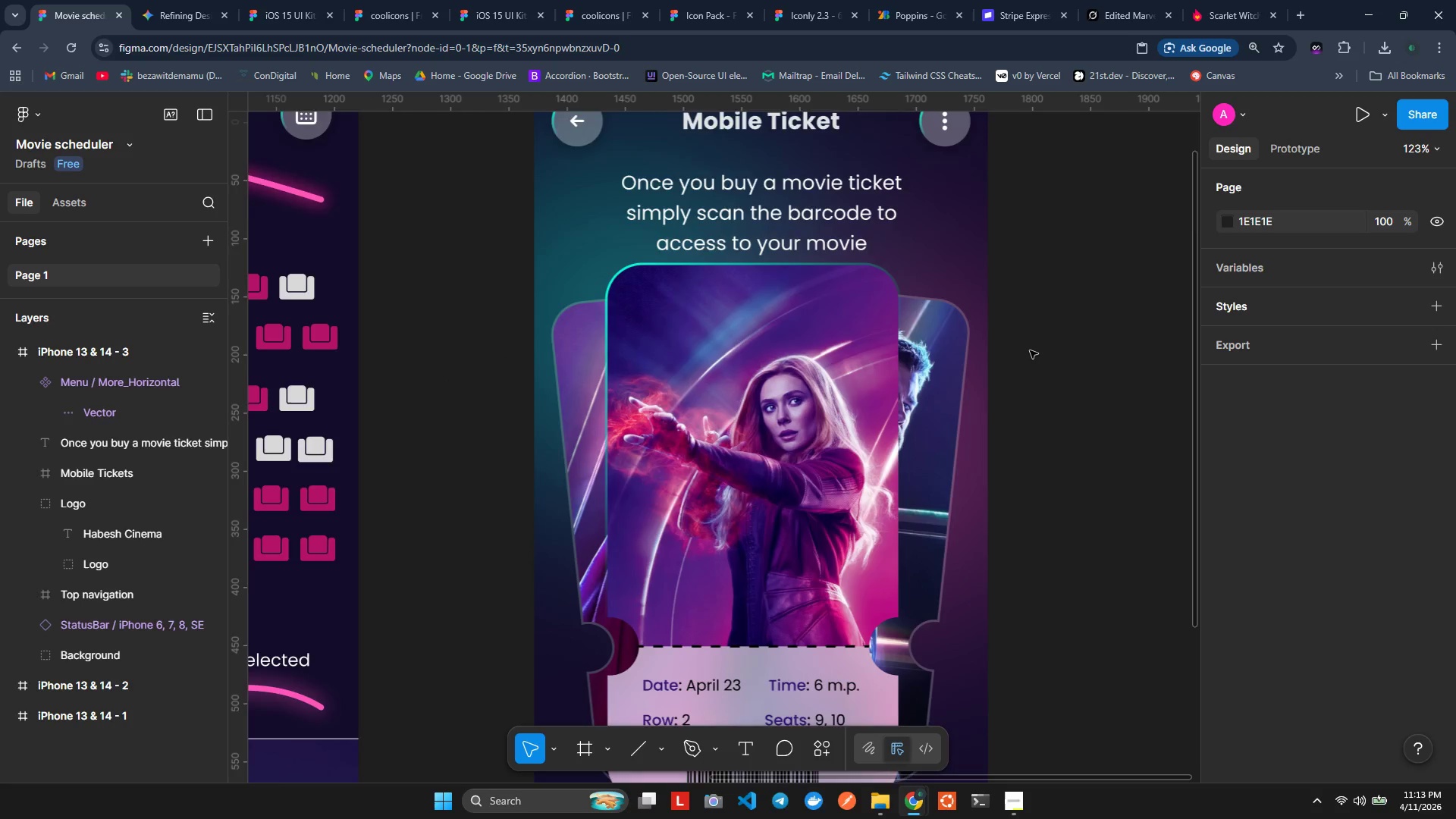 
scroll: coordinate [1030, 356], scroll_direction: down, amount: 2.0
 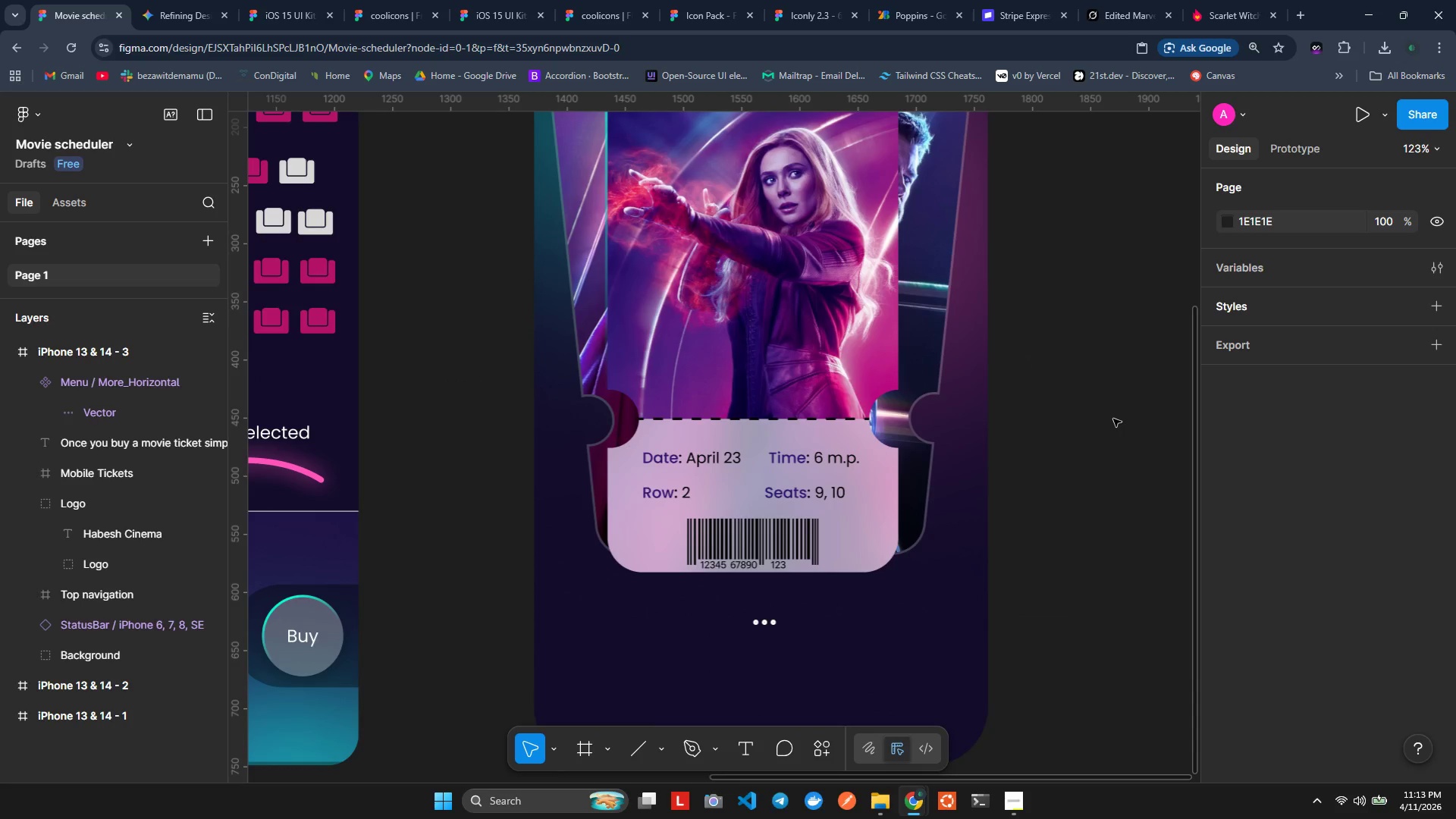 
wait(13.1)
 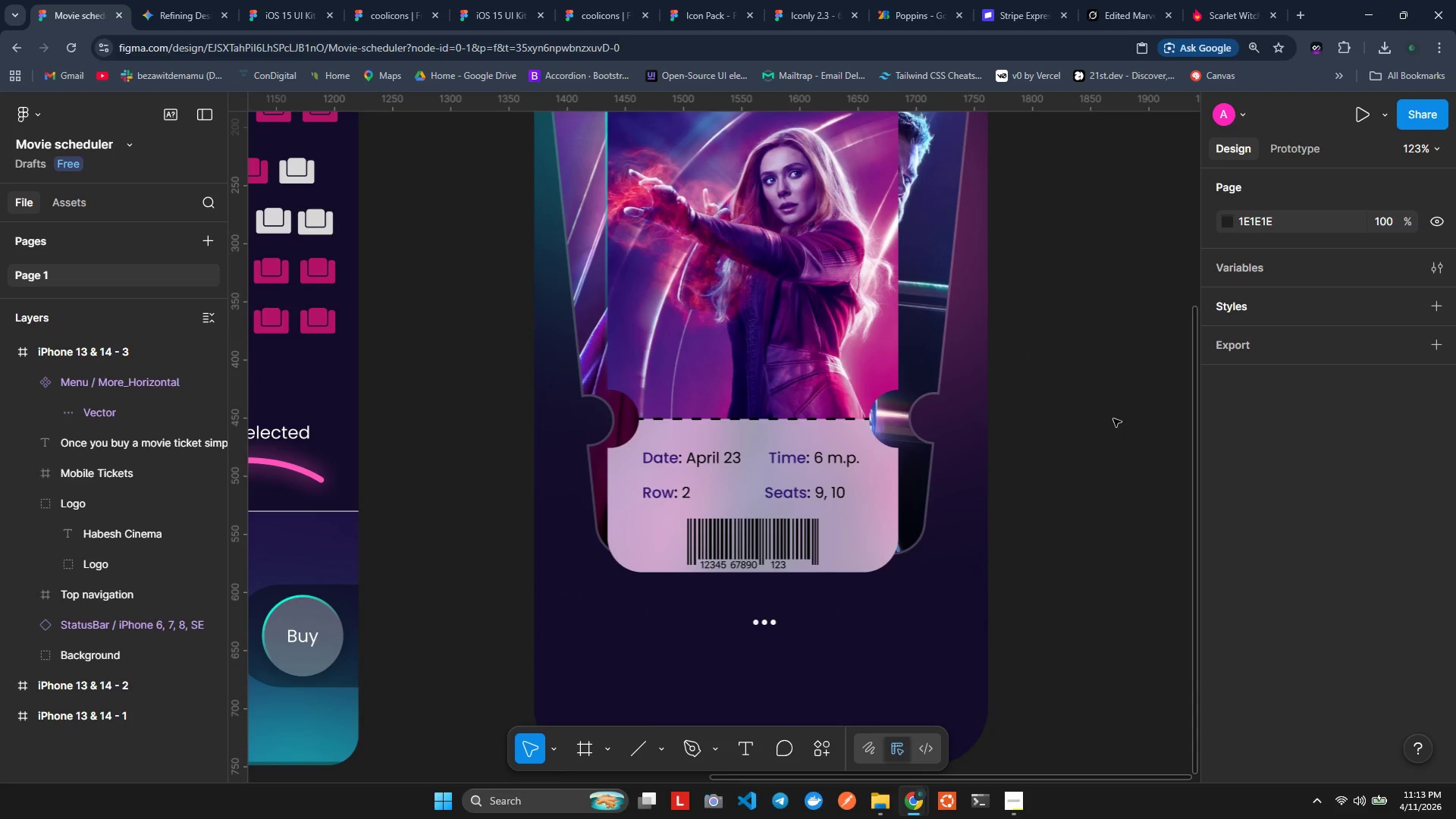 
key(R)
 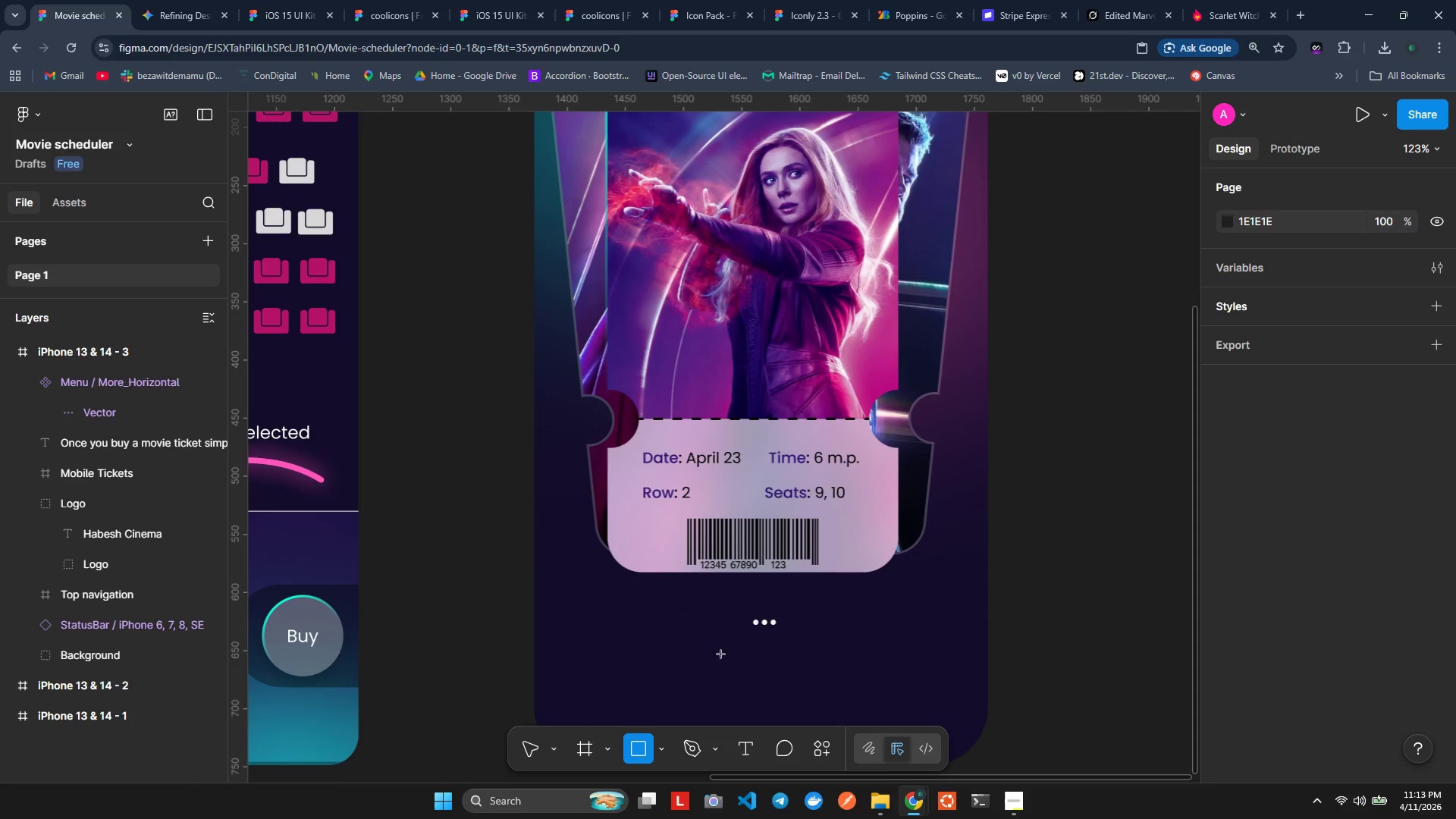 
left_click([633, 654])
 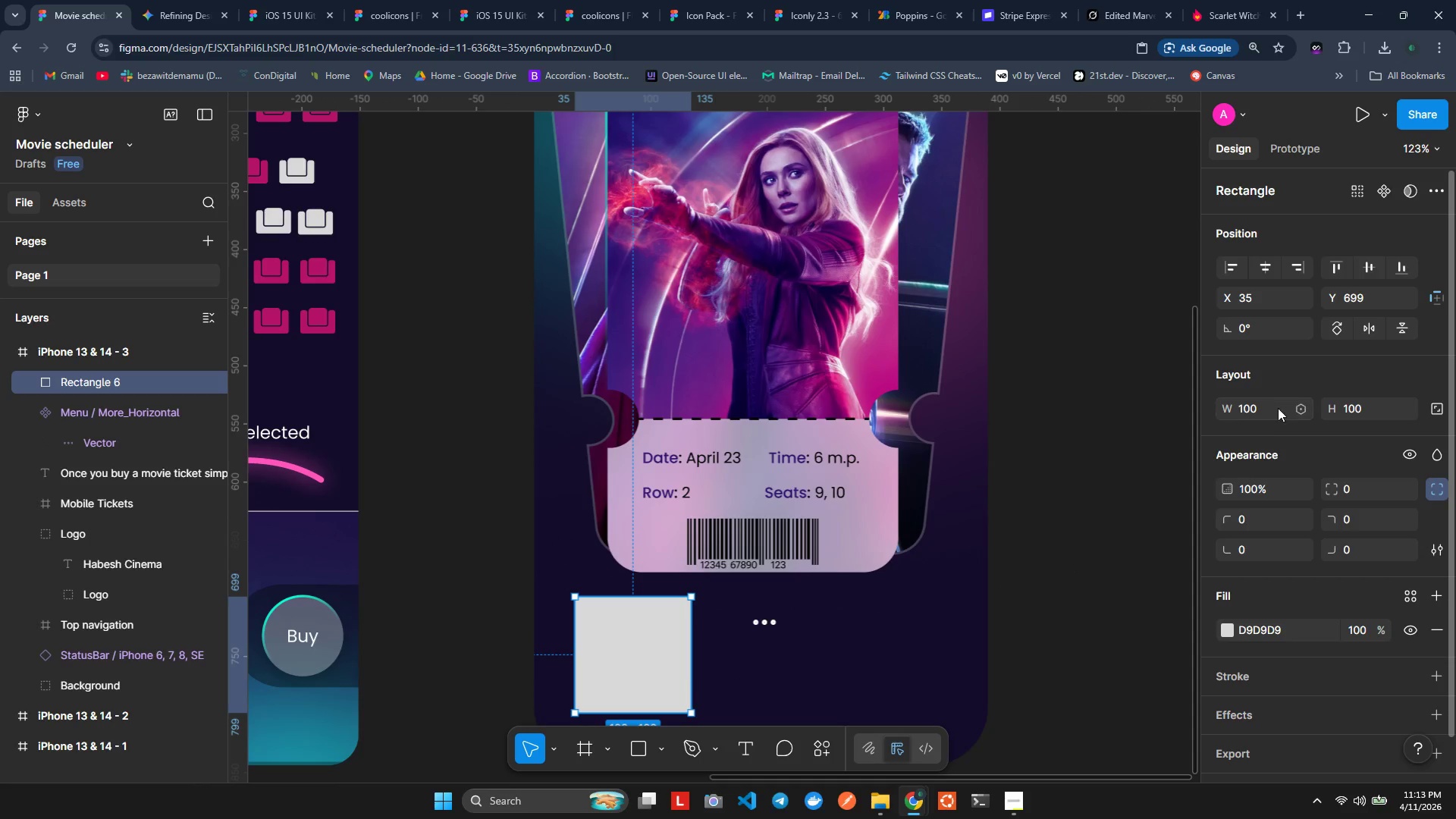 
left_click([1260, 401])
 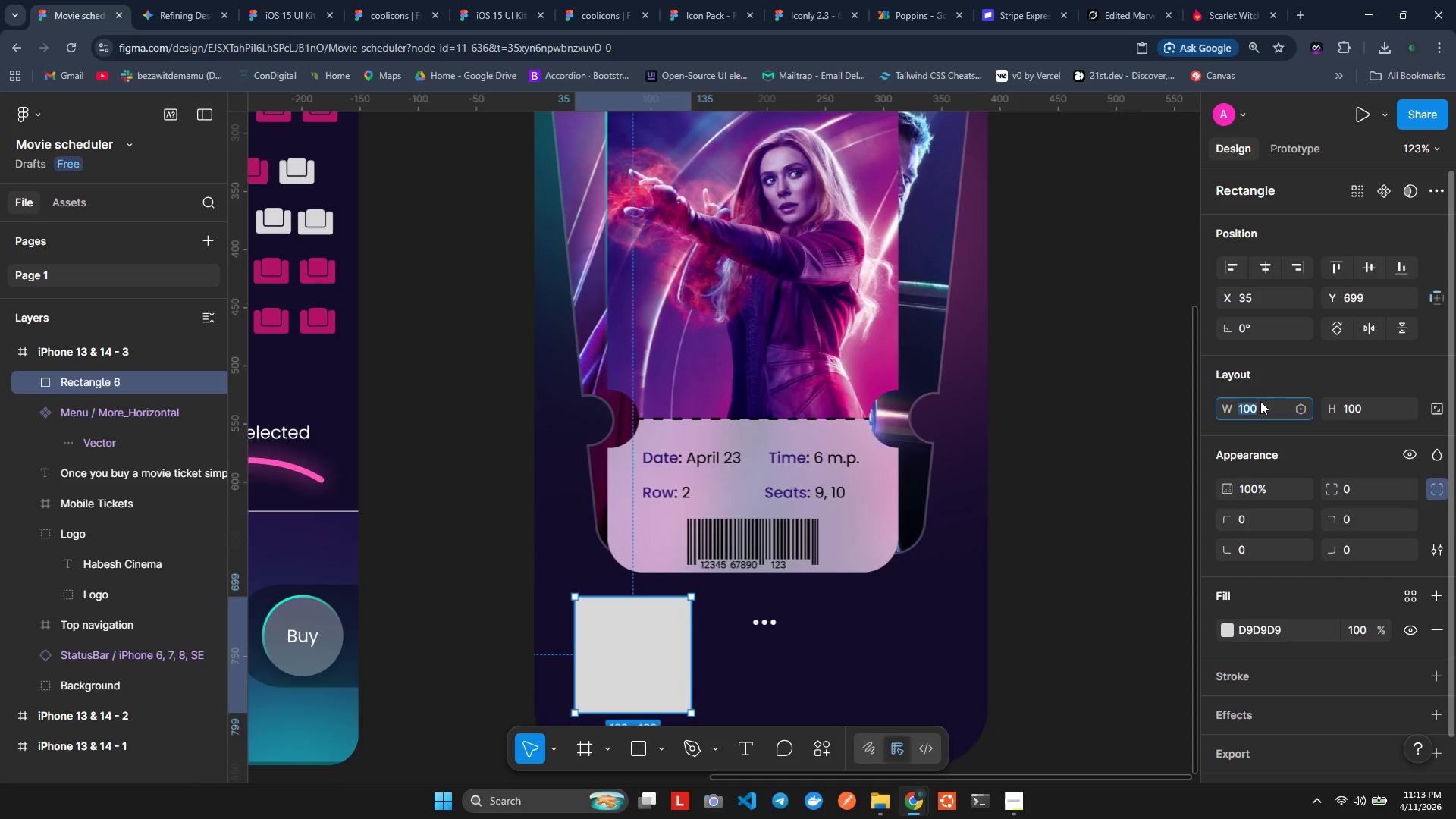 
type(390)
 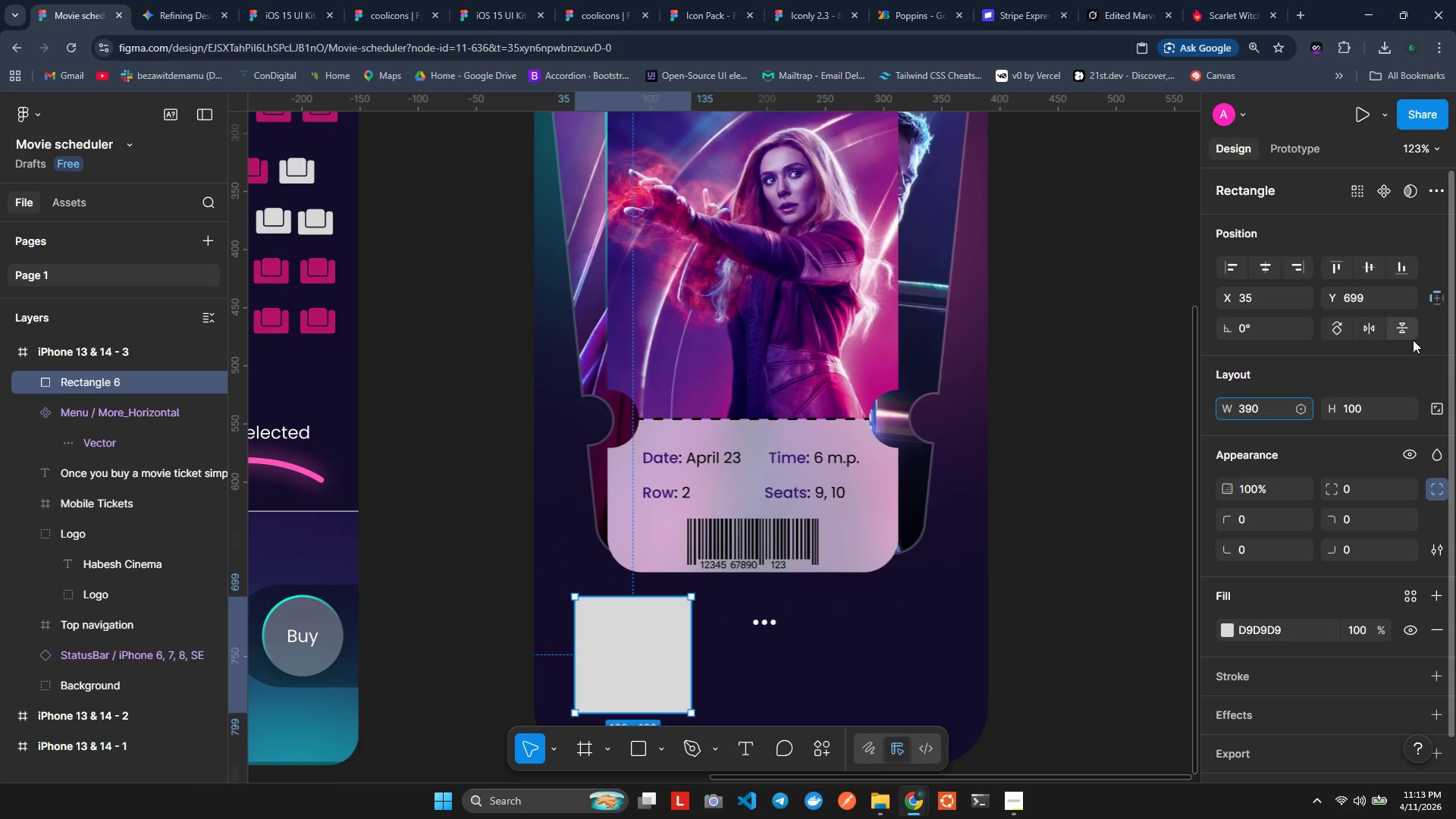 
left_click([1363, 415])
 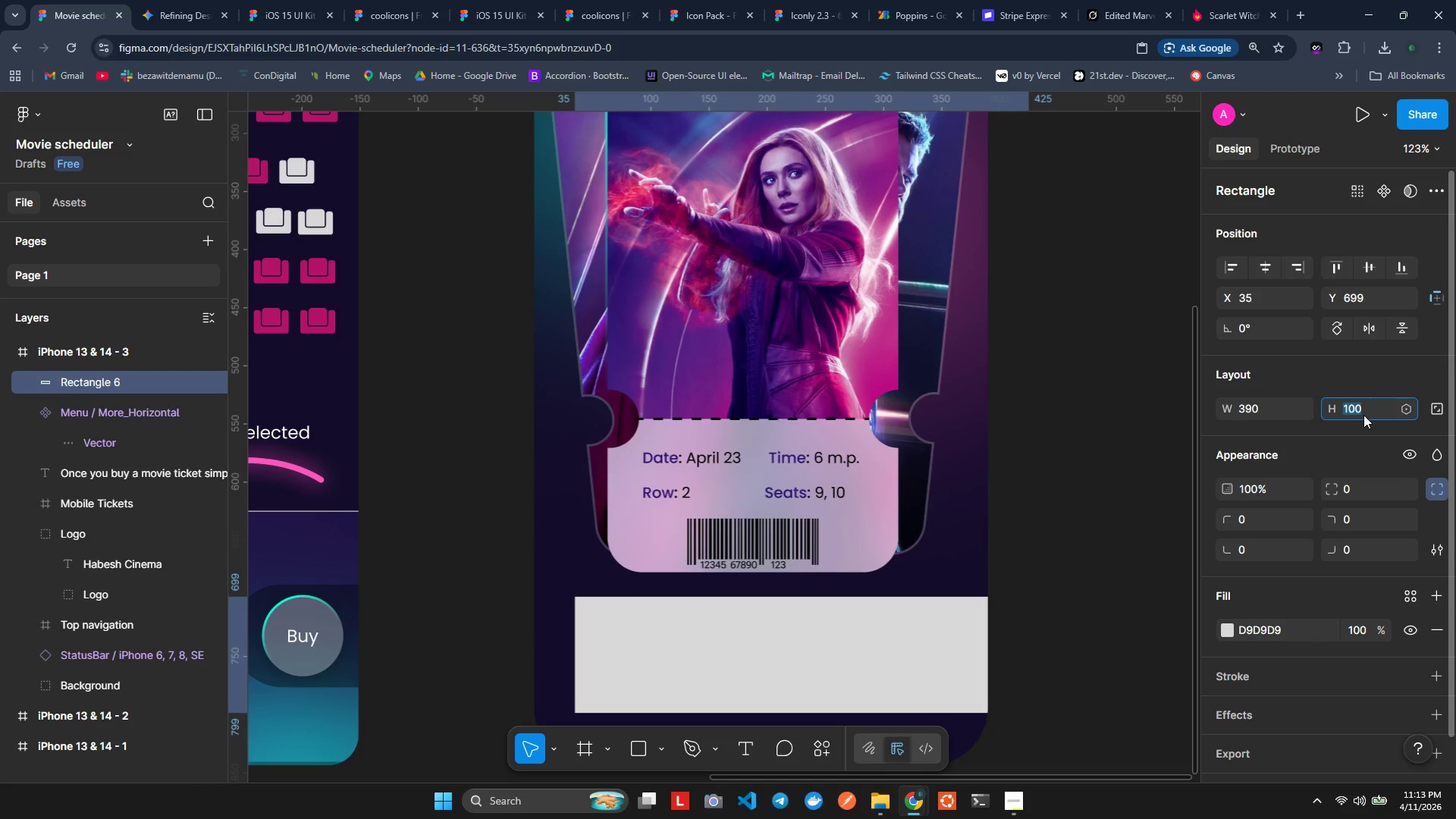 
type(90)
 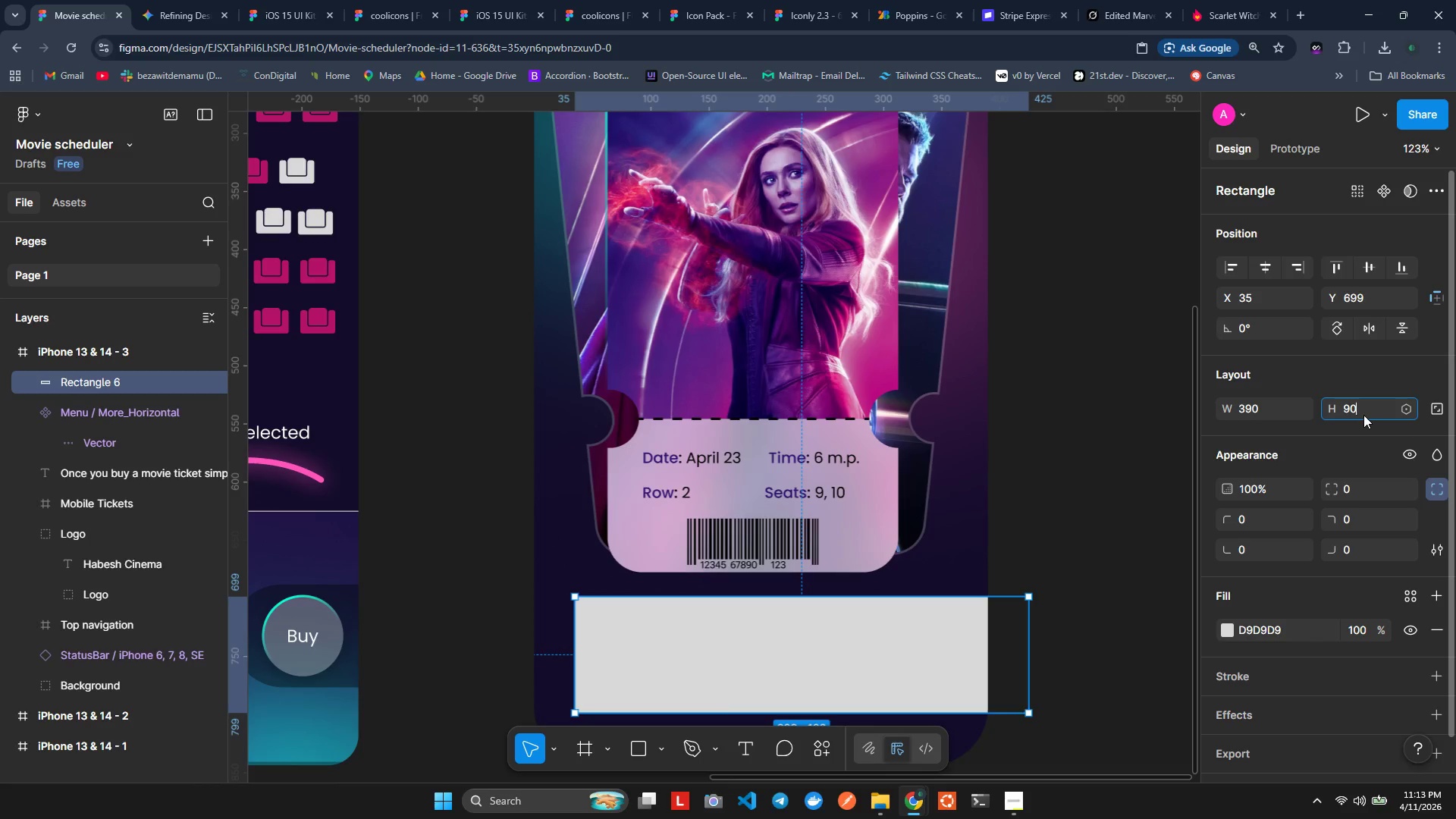 
key(Enter)
 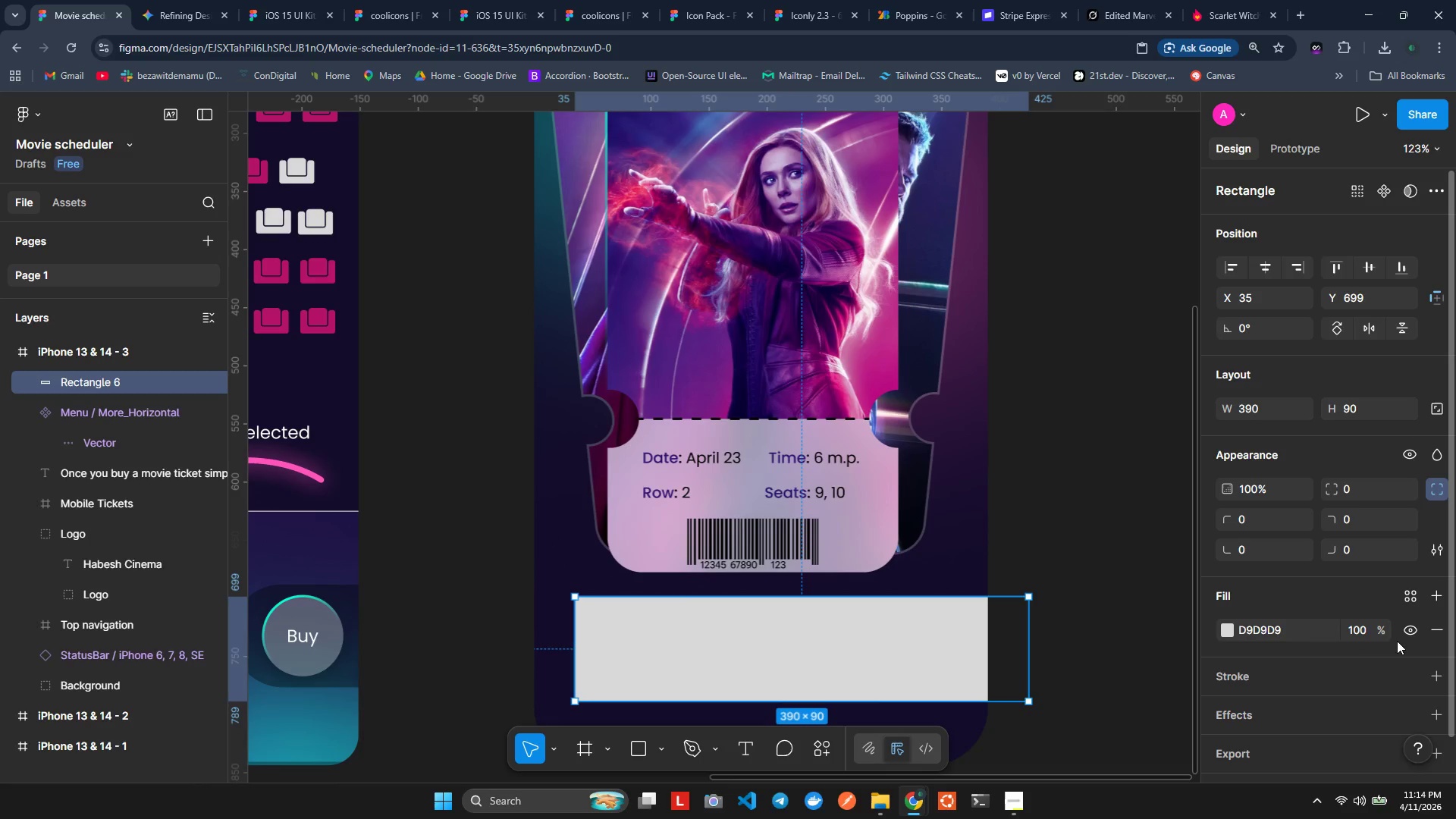 
wait(6.34)
 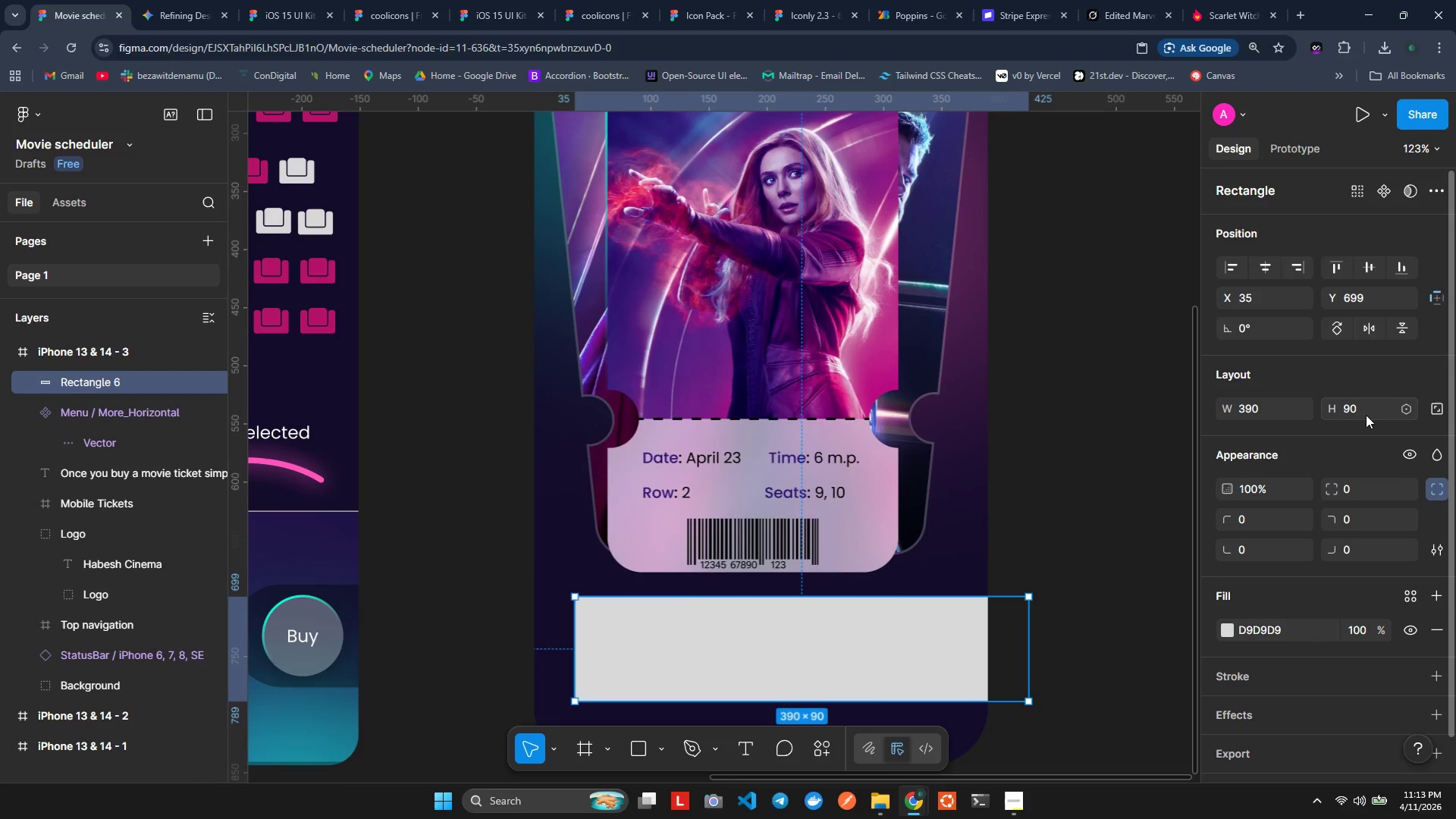 
scroll: coordinate [949, 673], scroll_direction: down, amount: 2.0
 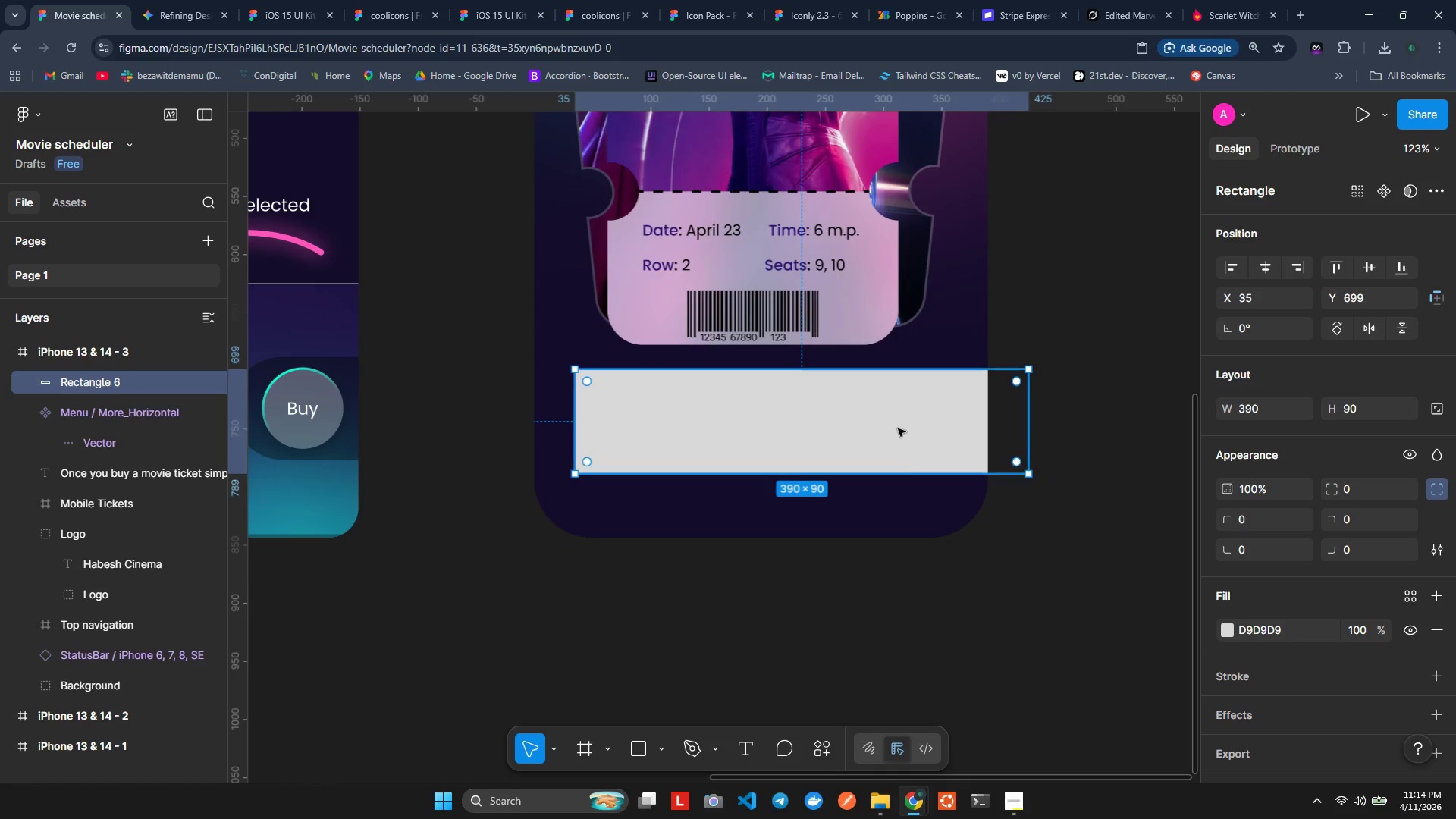 
left_click_drag(start_coordinate=[900, 420], to_coordinate=[861, 479])
 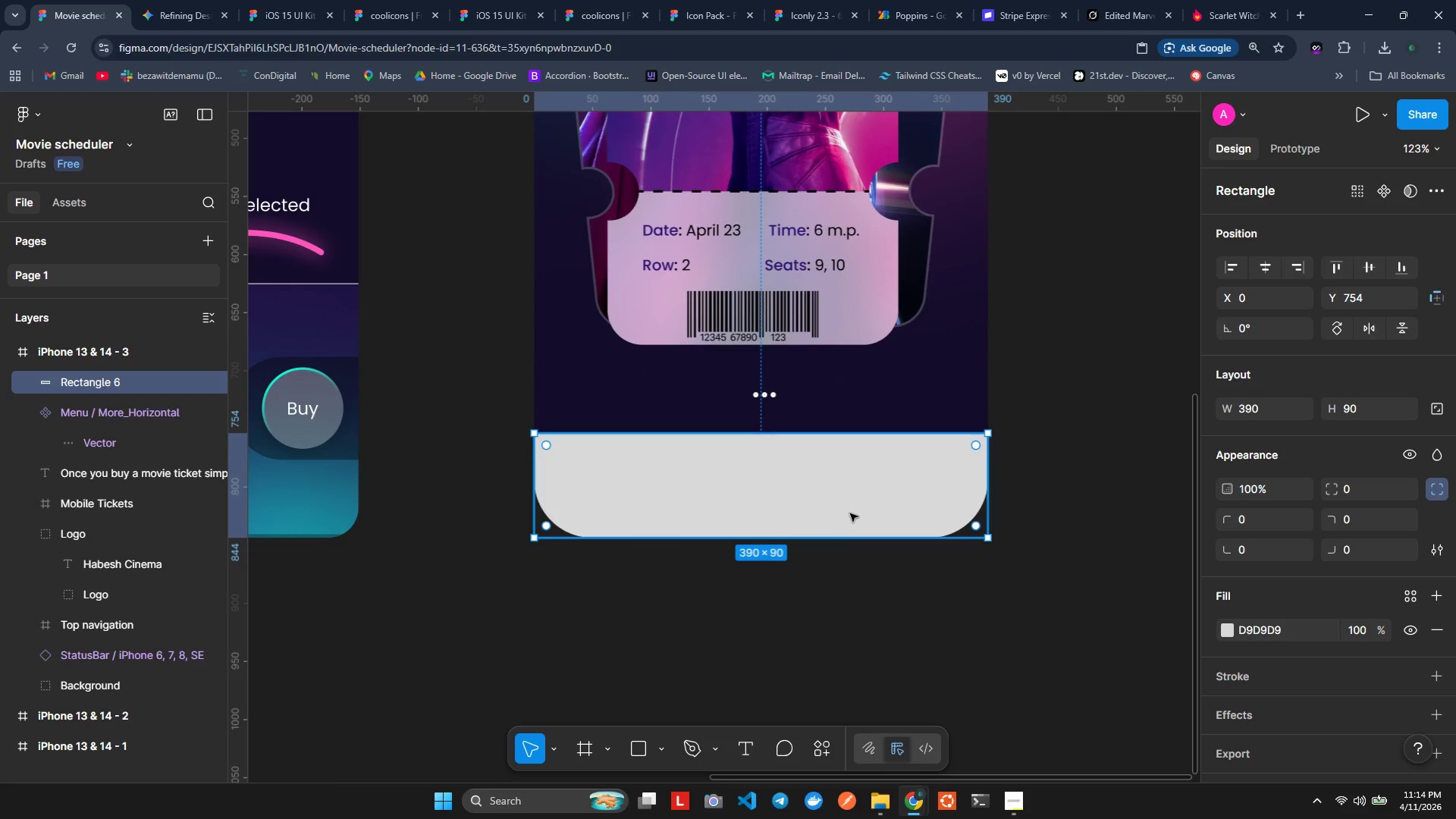 
right_click([850, 513])
 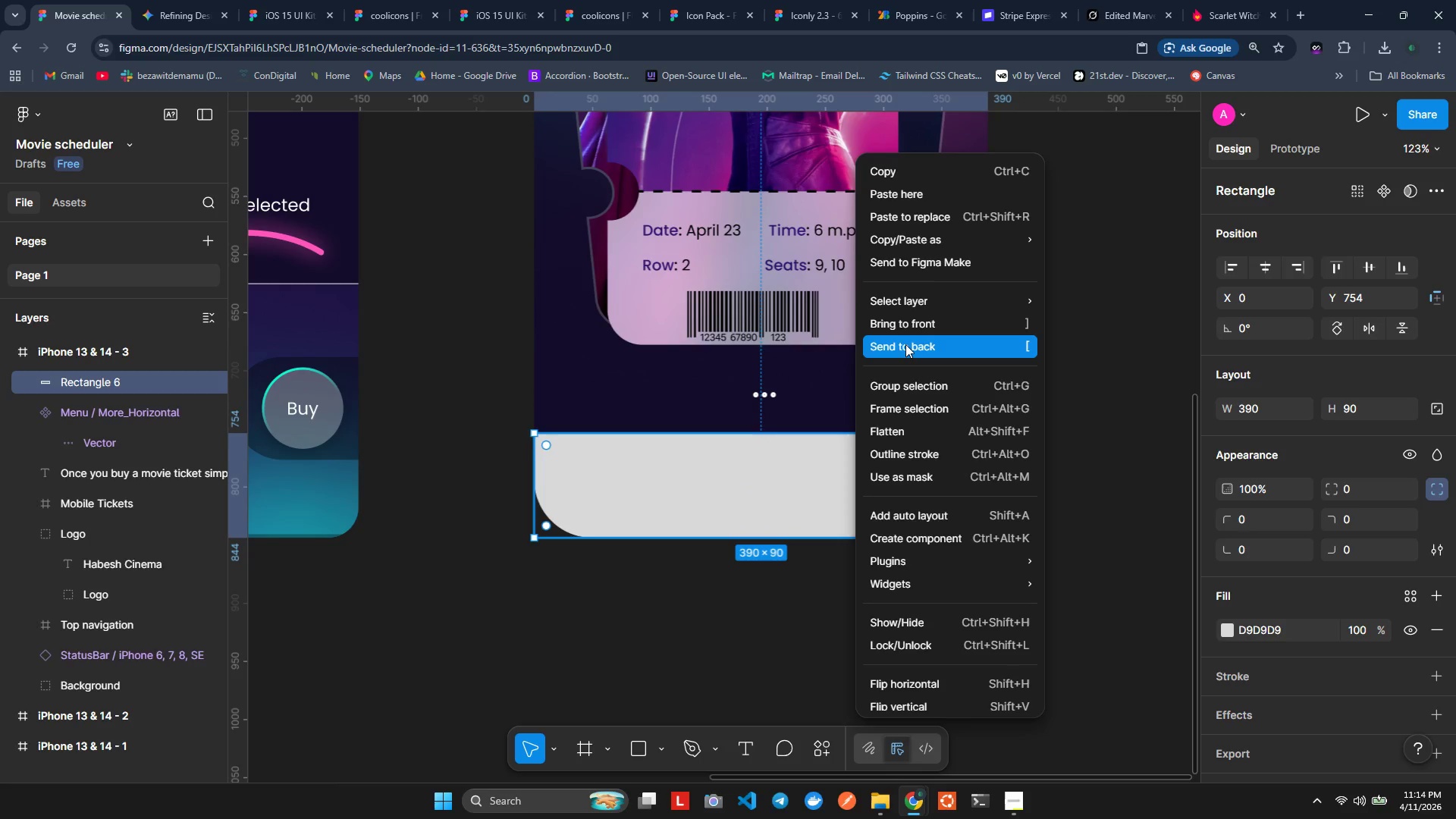 
left_click([908, 329])
 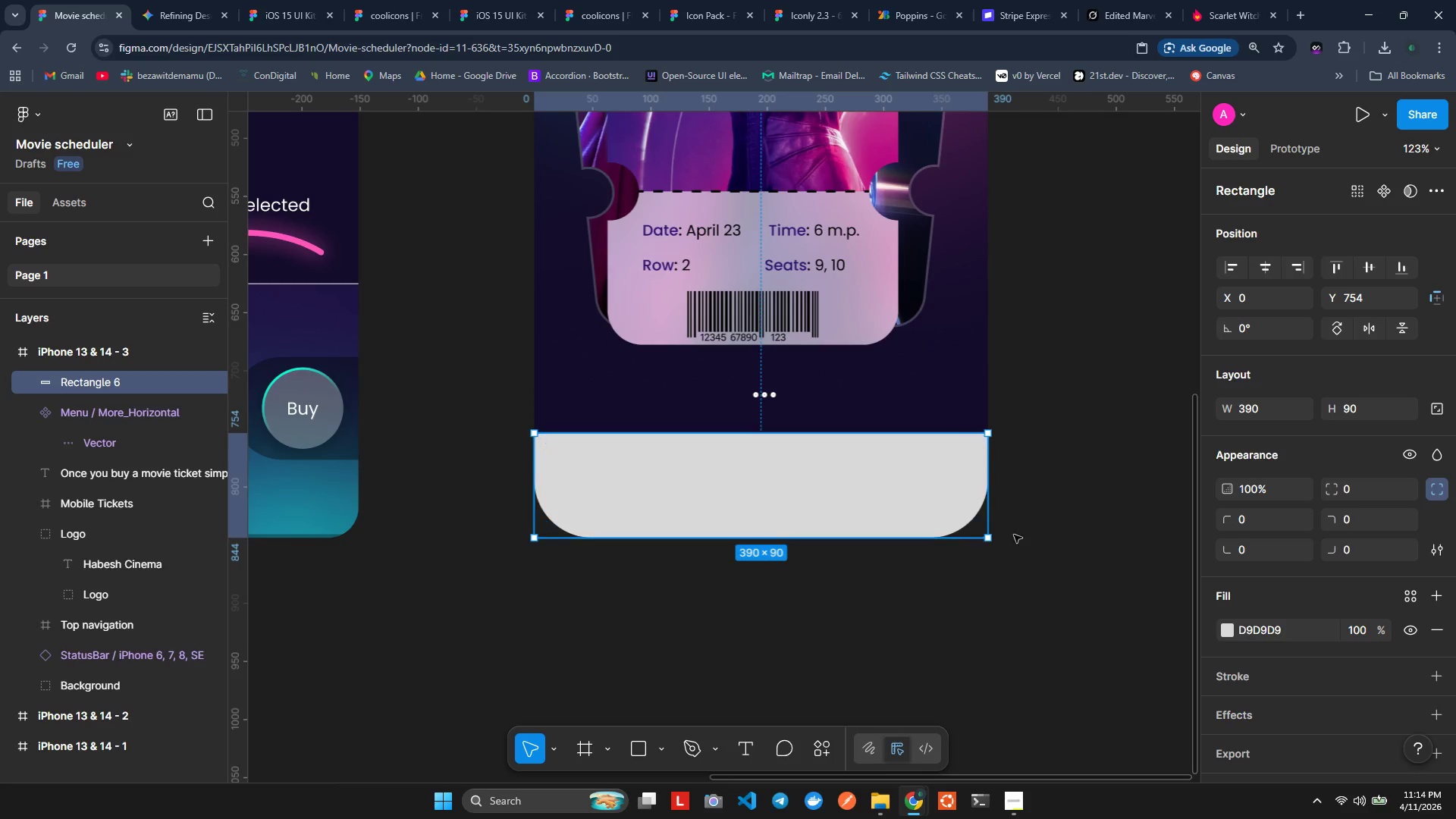 
left_click([1062, 591])
 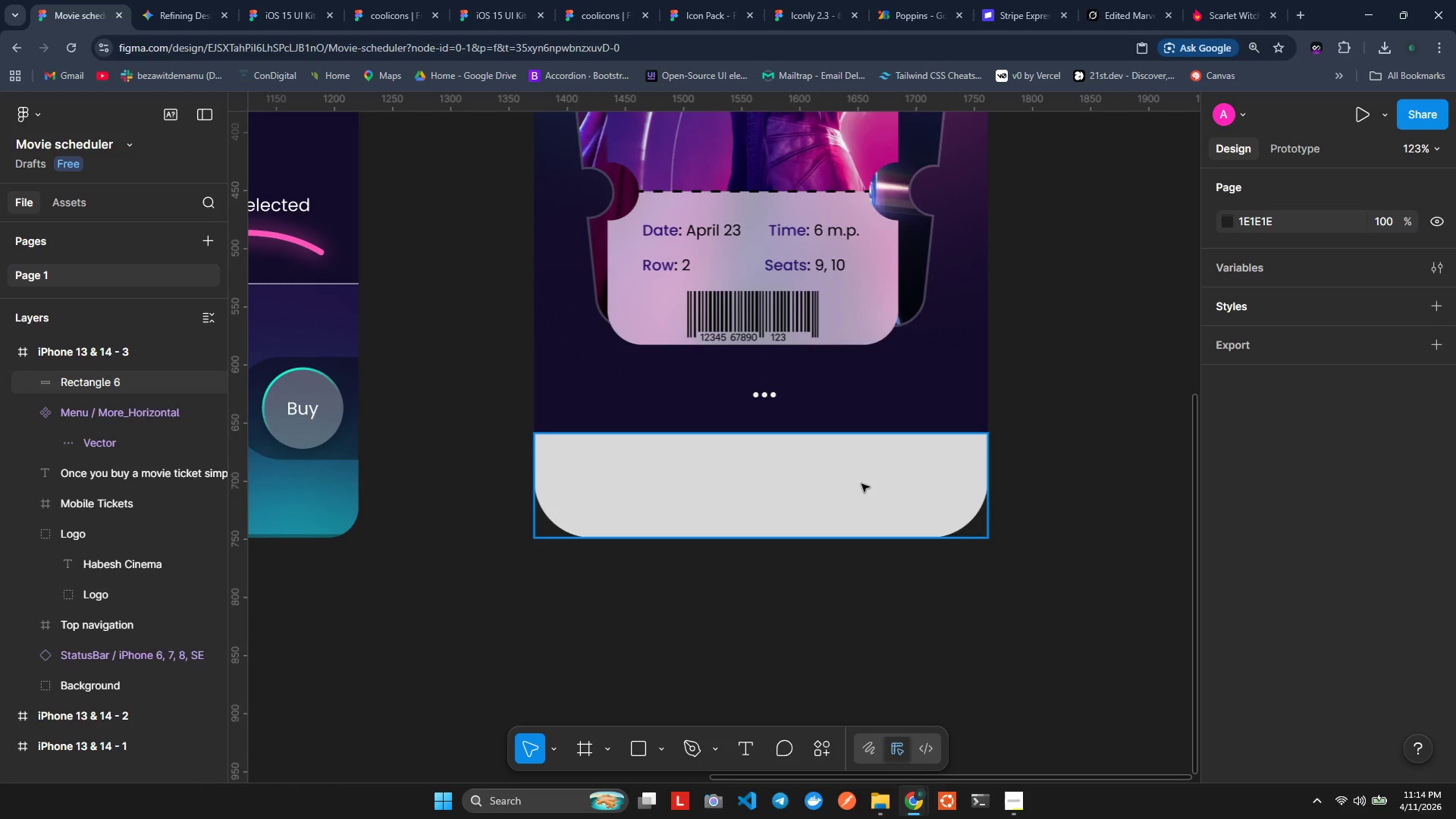 
left_click([861, 483])
 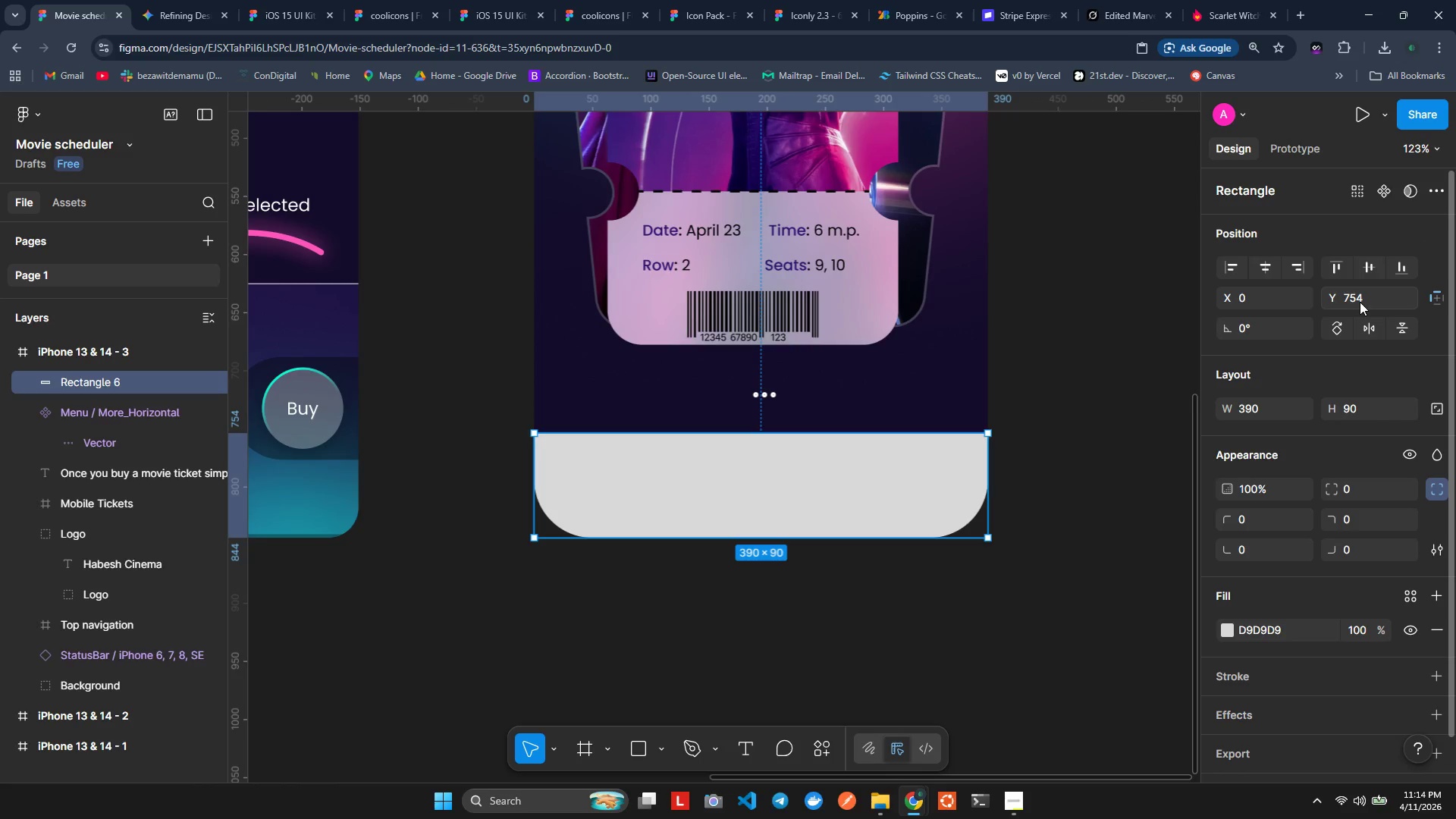 
wait(12.98)
 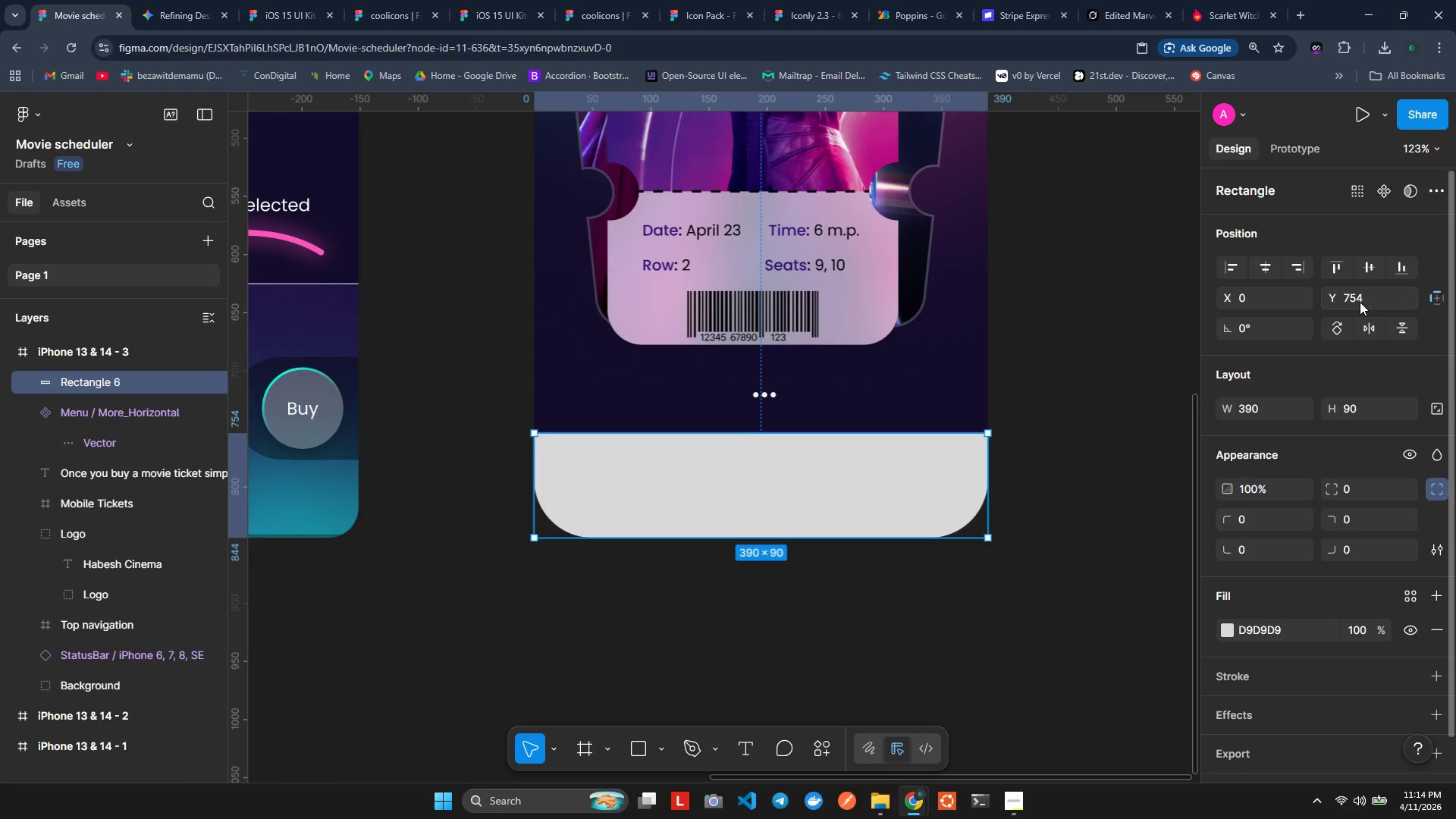 
left_click([1254, 551])
 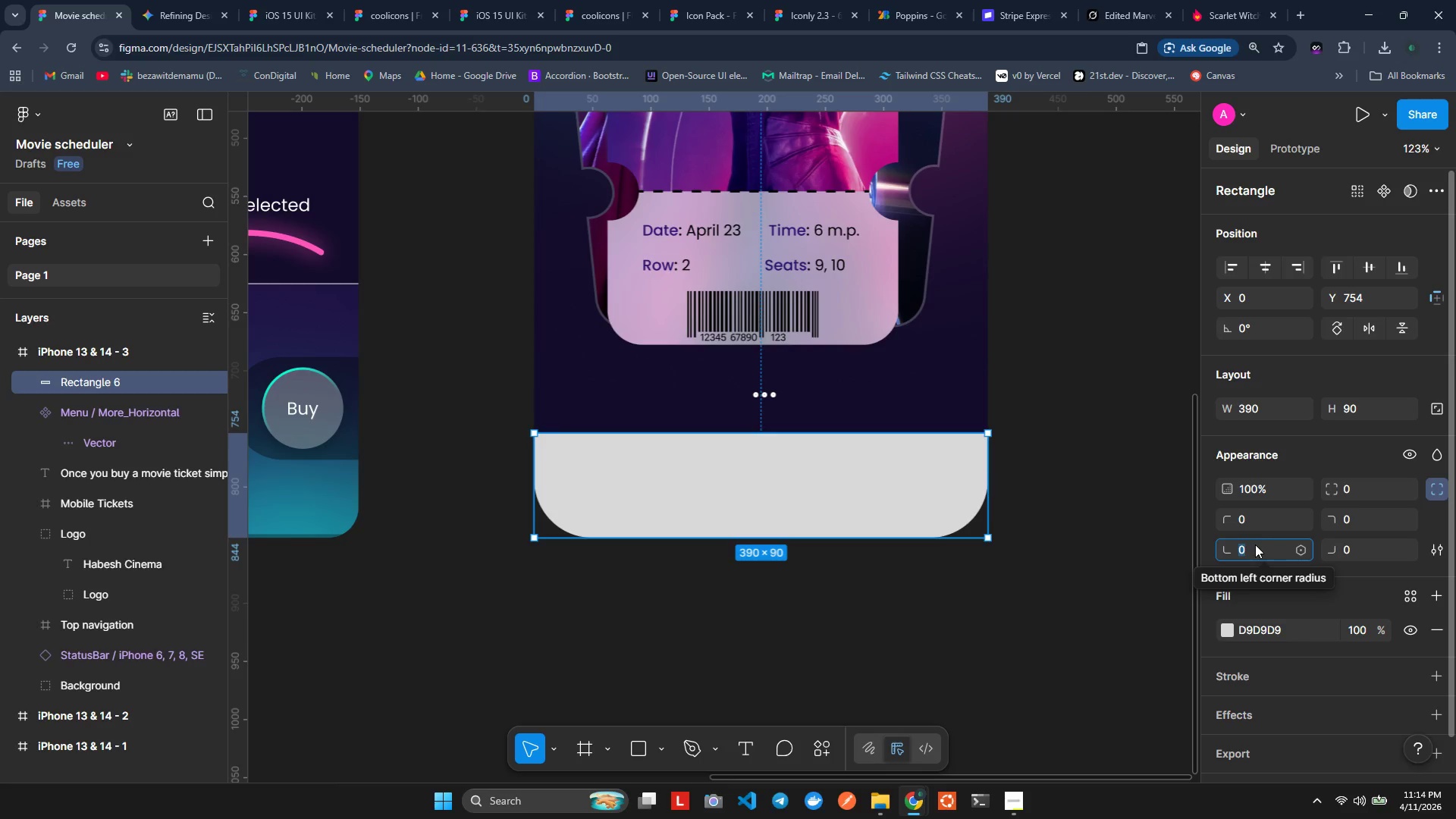 
type(50)
 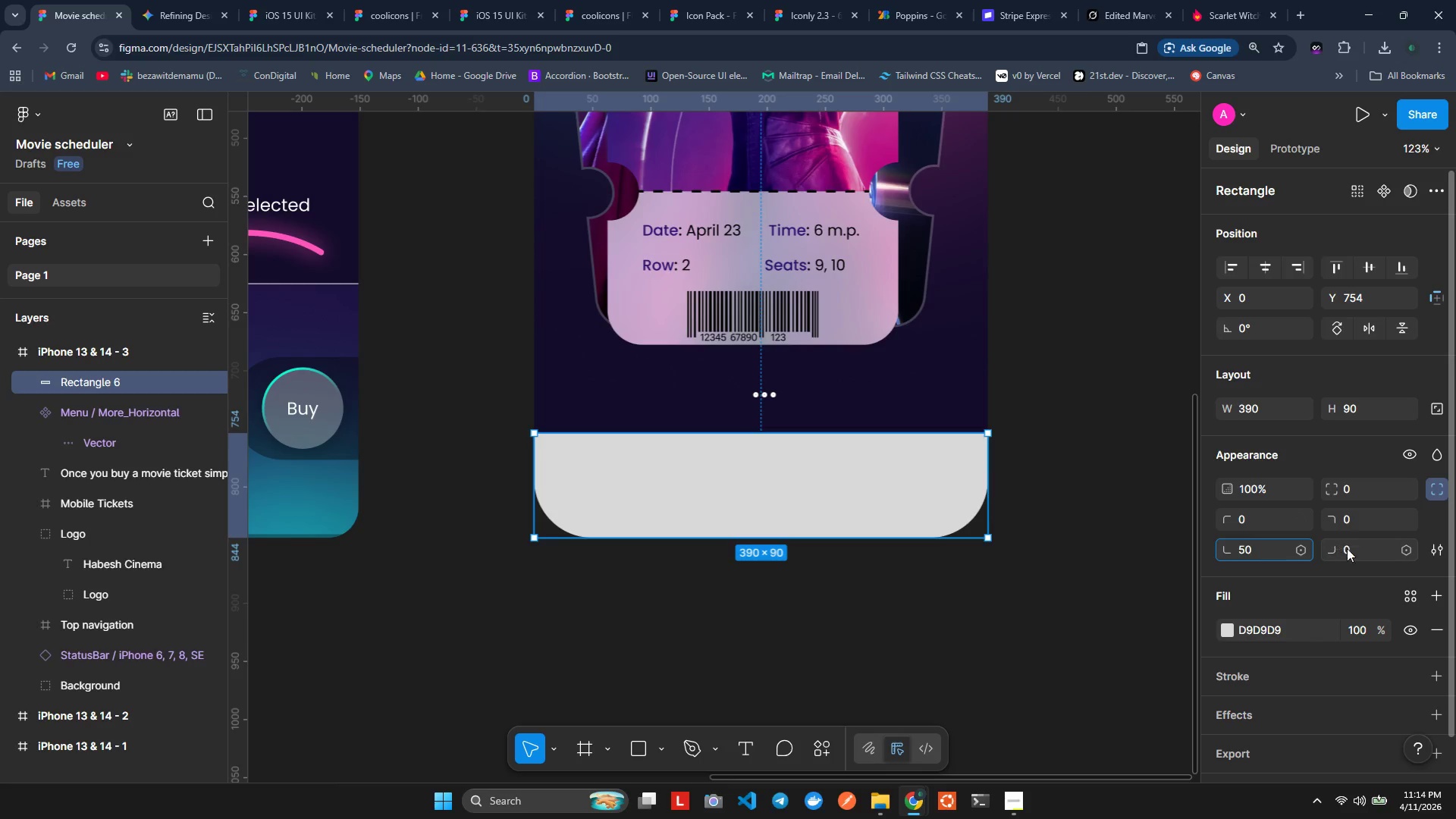 
left_click([1348, 548])
 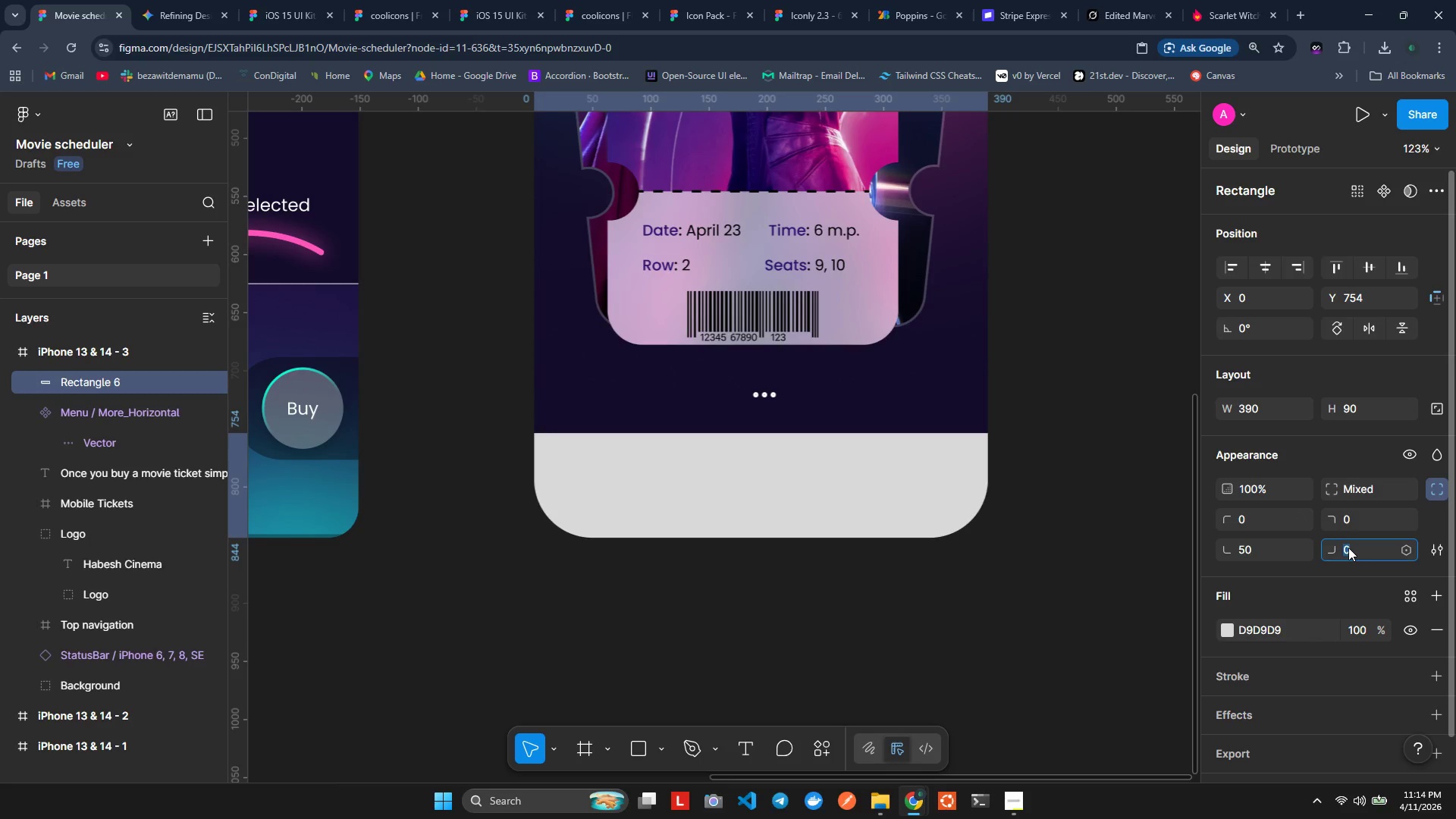 
type(50)
 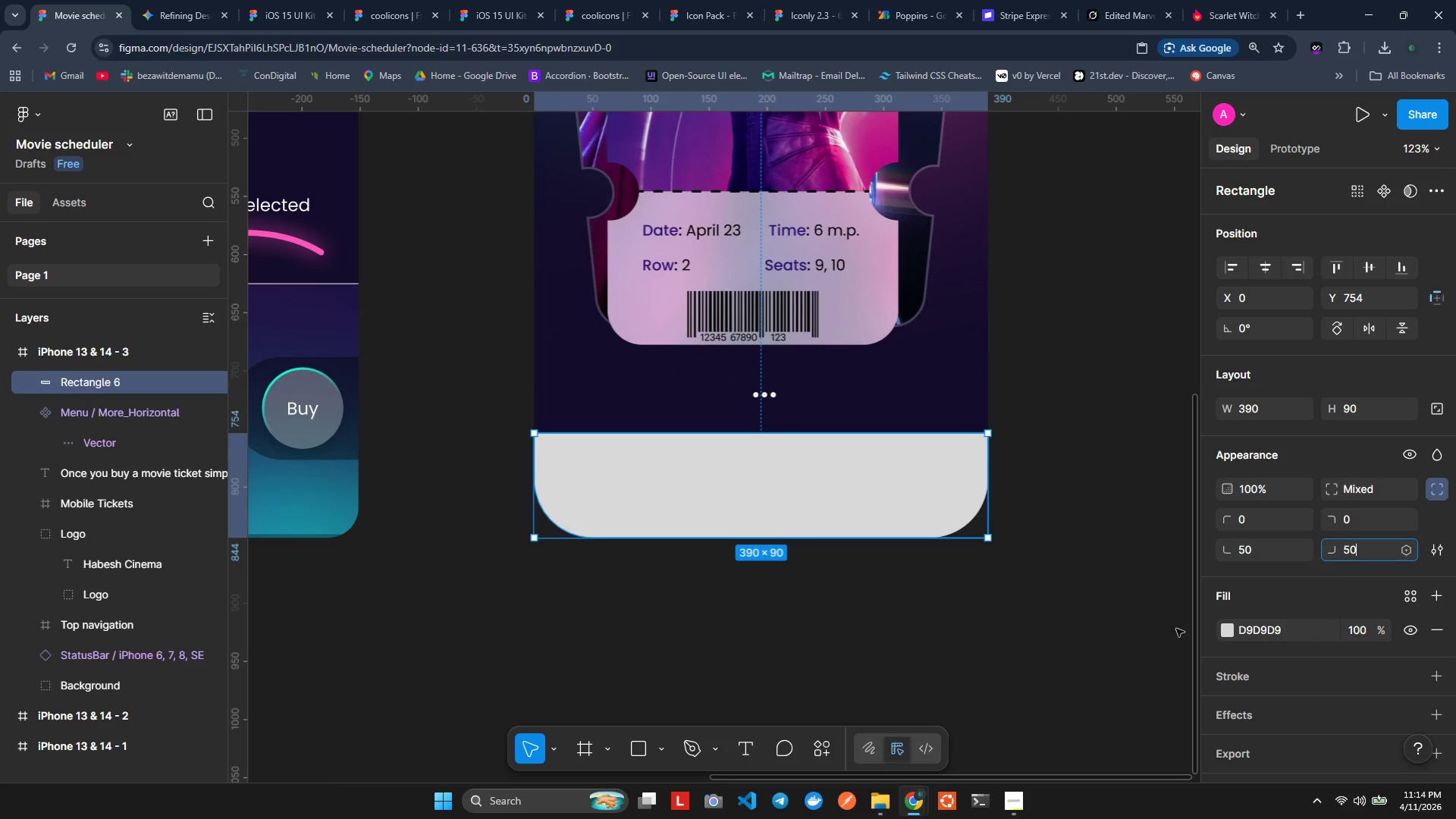 
left_click([1154, 636])
 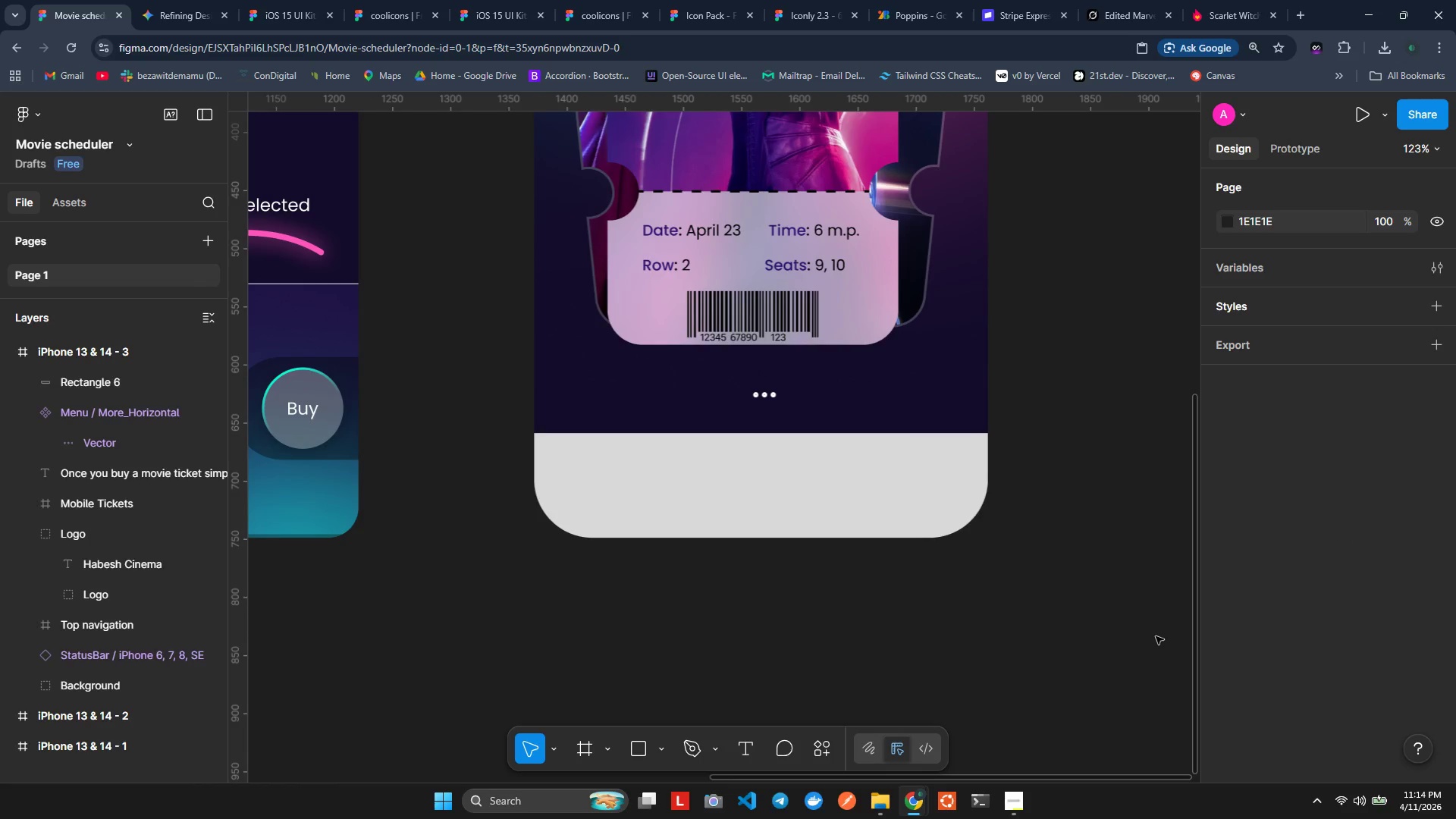 
wait(9.0)
 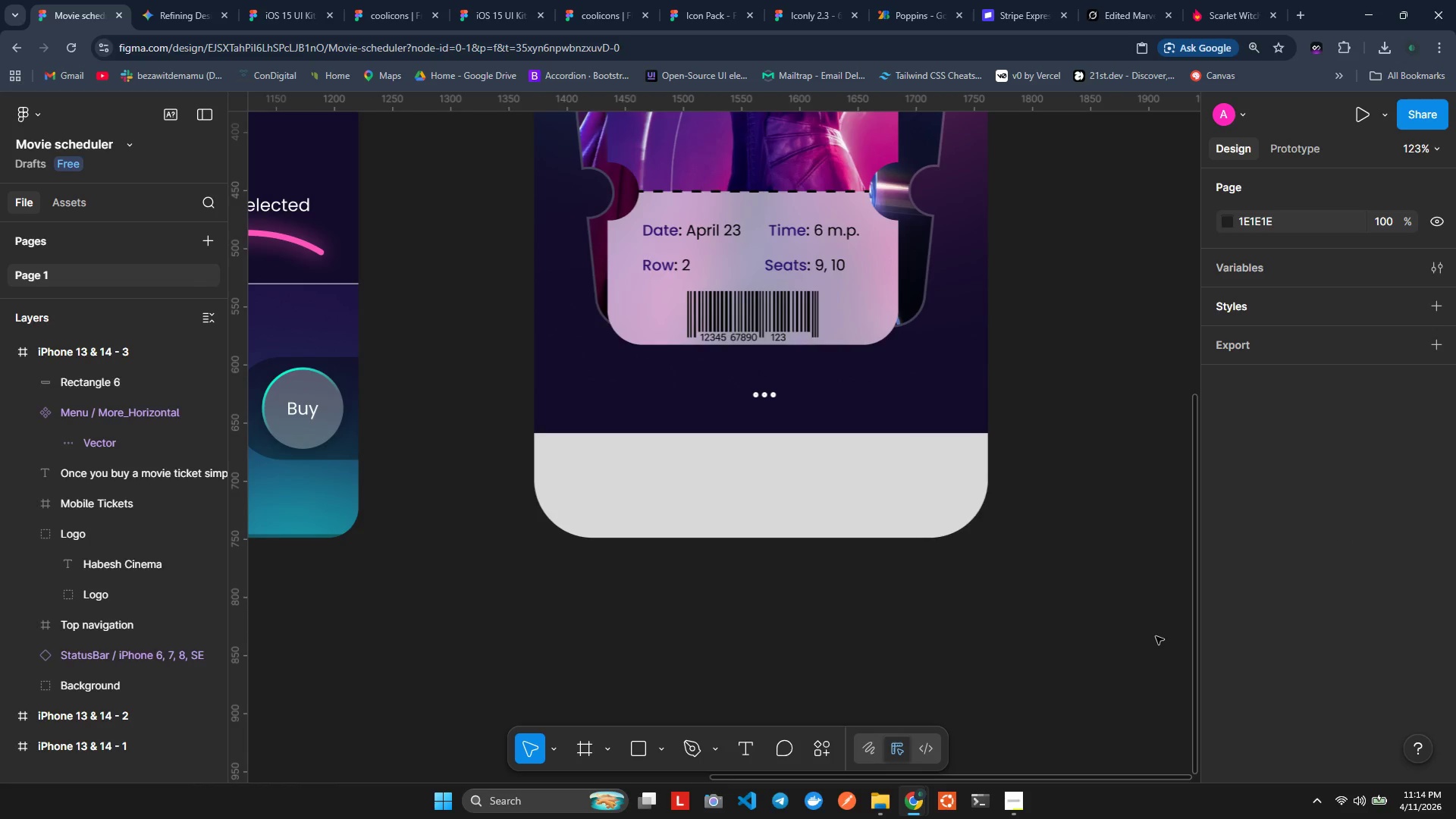 
left_click([842, 435])
 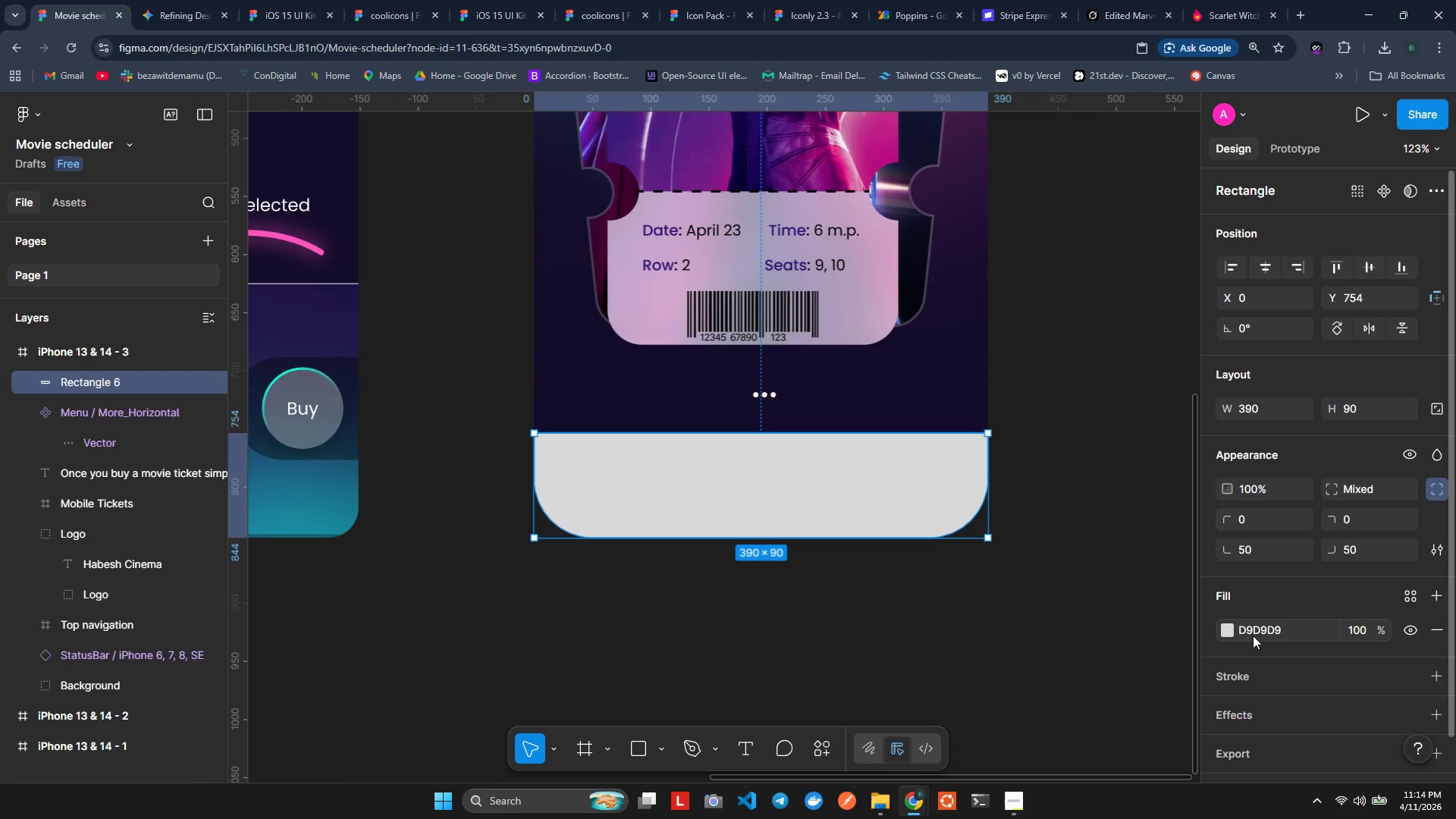 
left_click([1248, 630])
 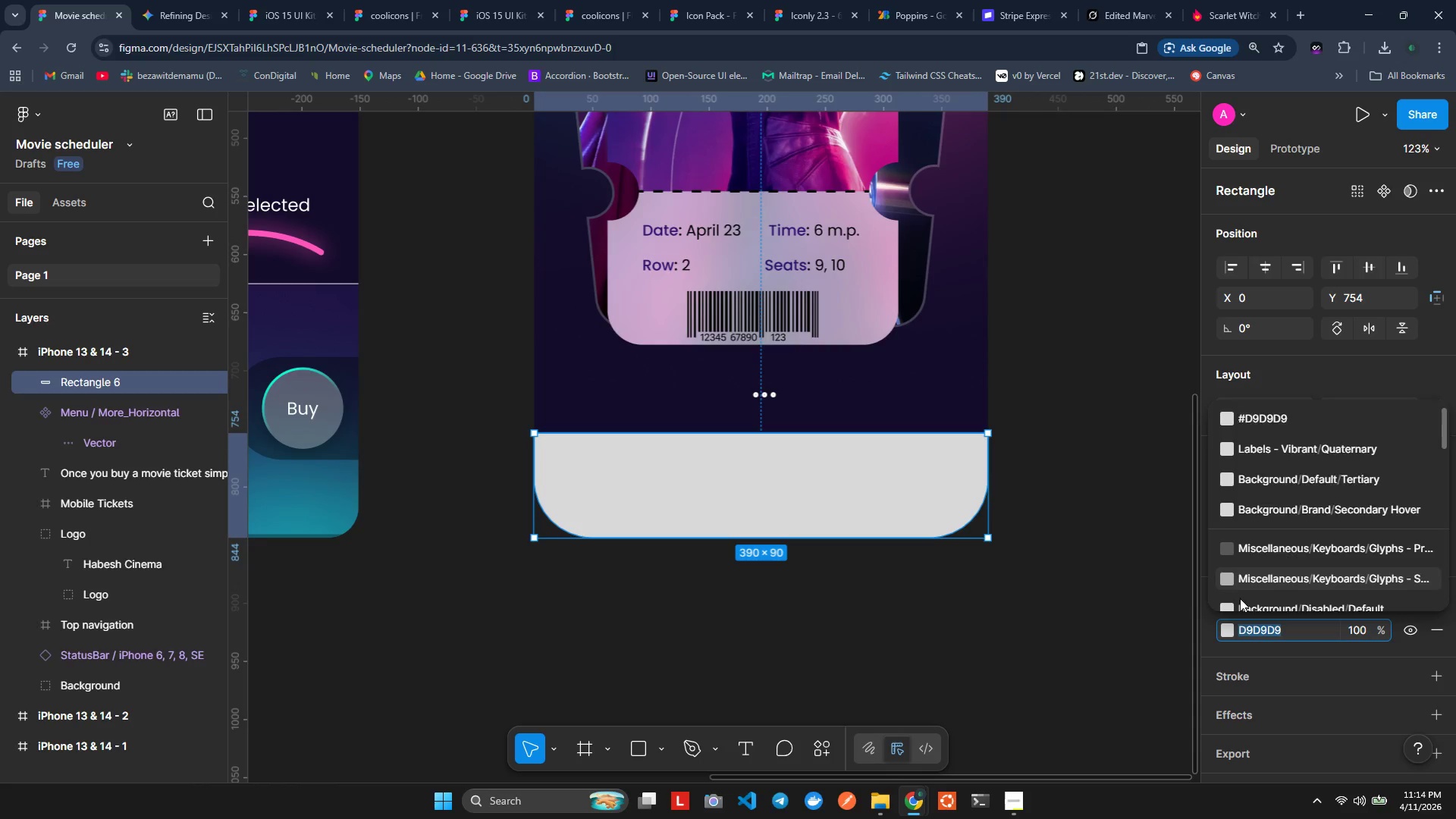 
left_click([1230, 633])
 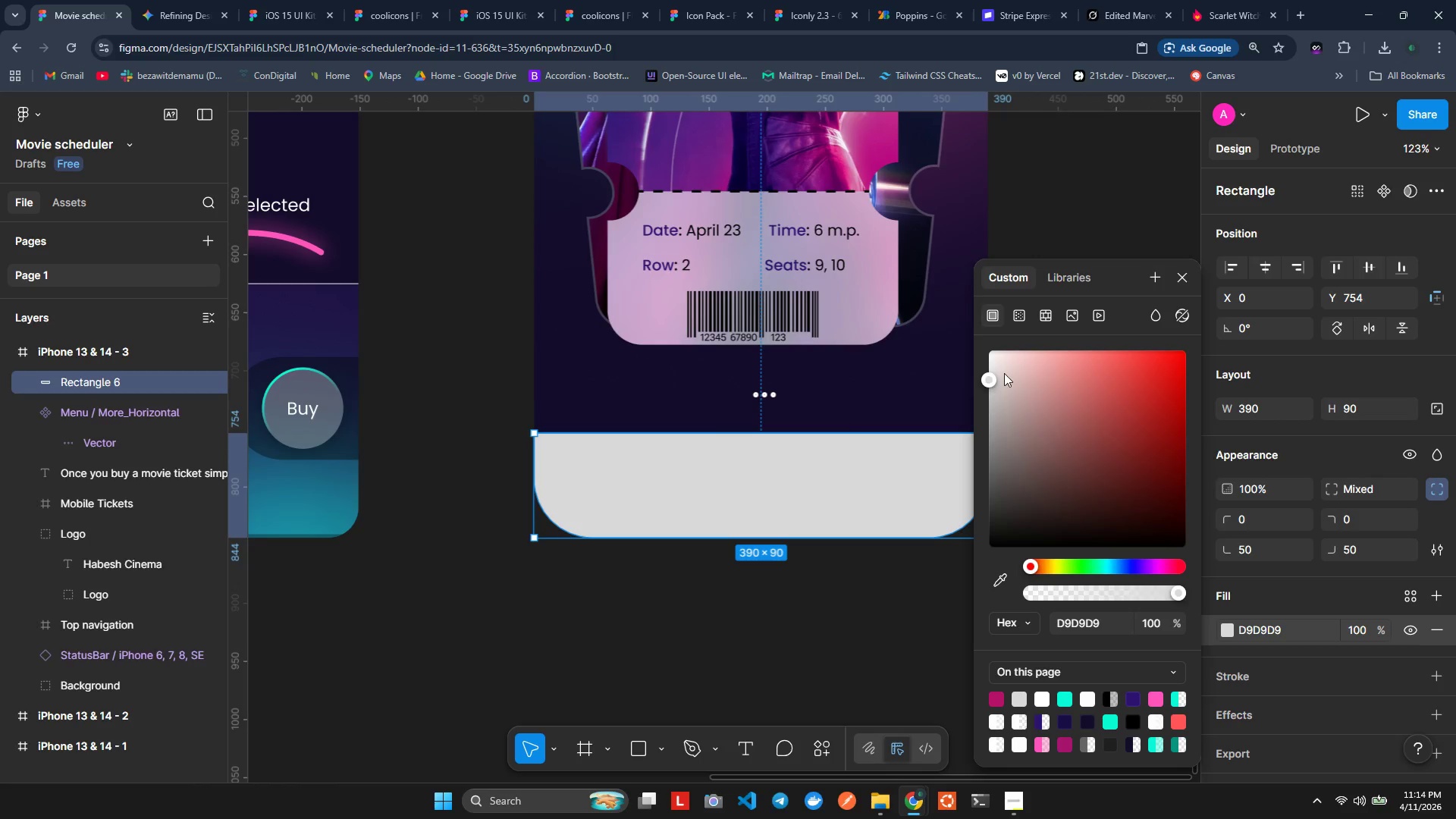 
left_click_drag(start_coordinate=[1005, 372], to_coordinate=[944, 310])
 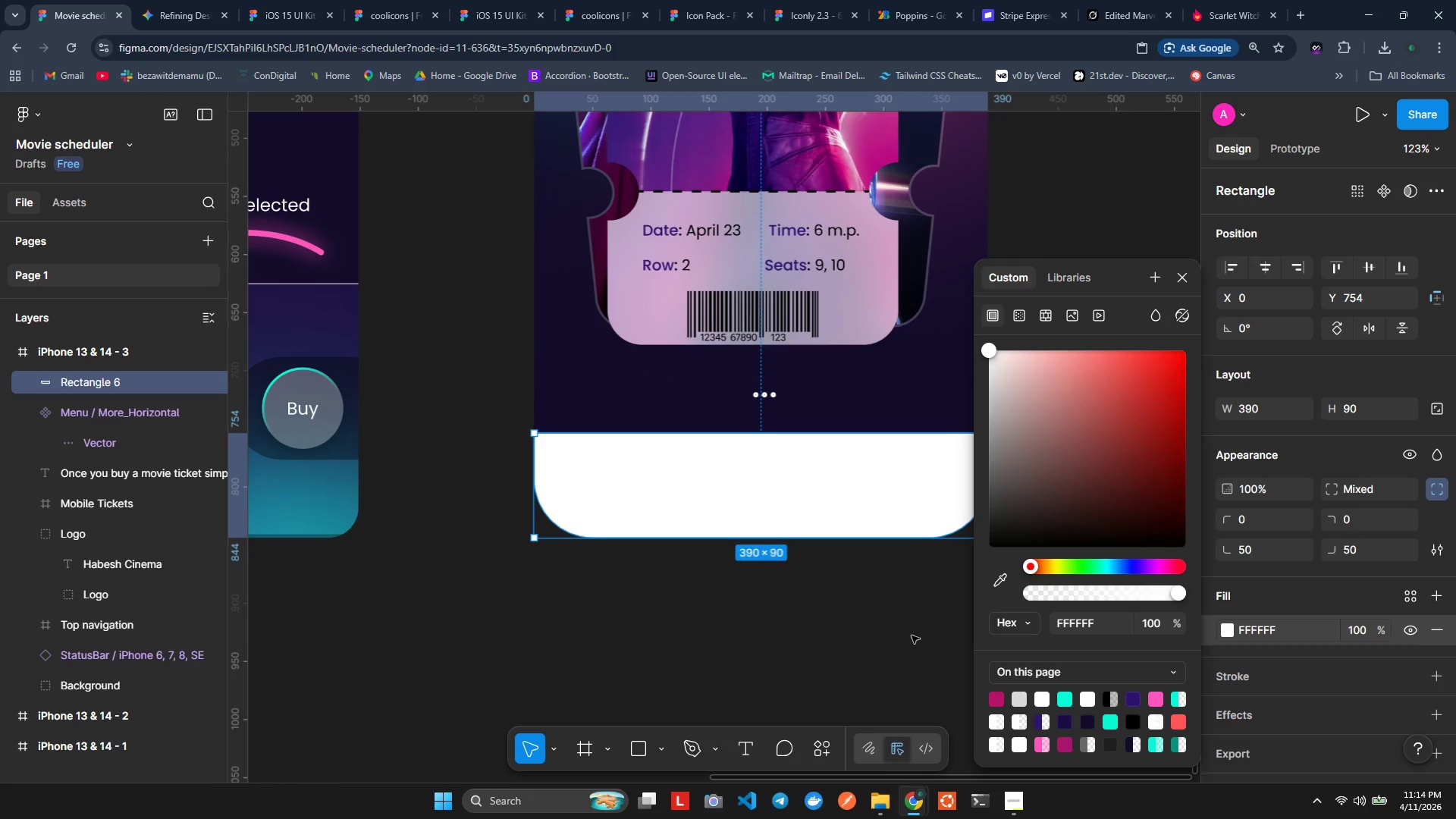 
left_click([911, 637])
 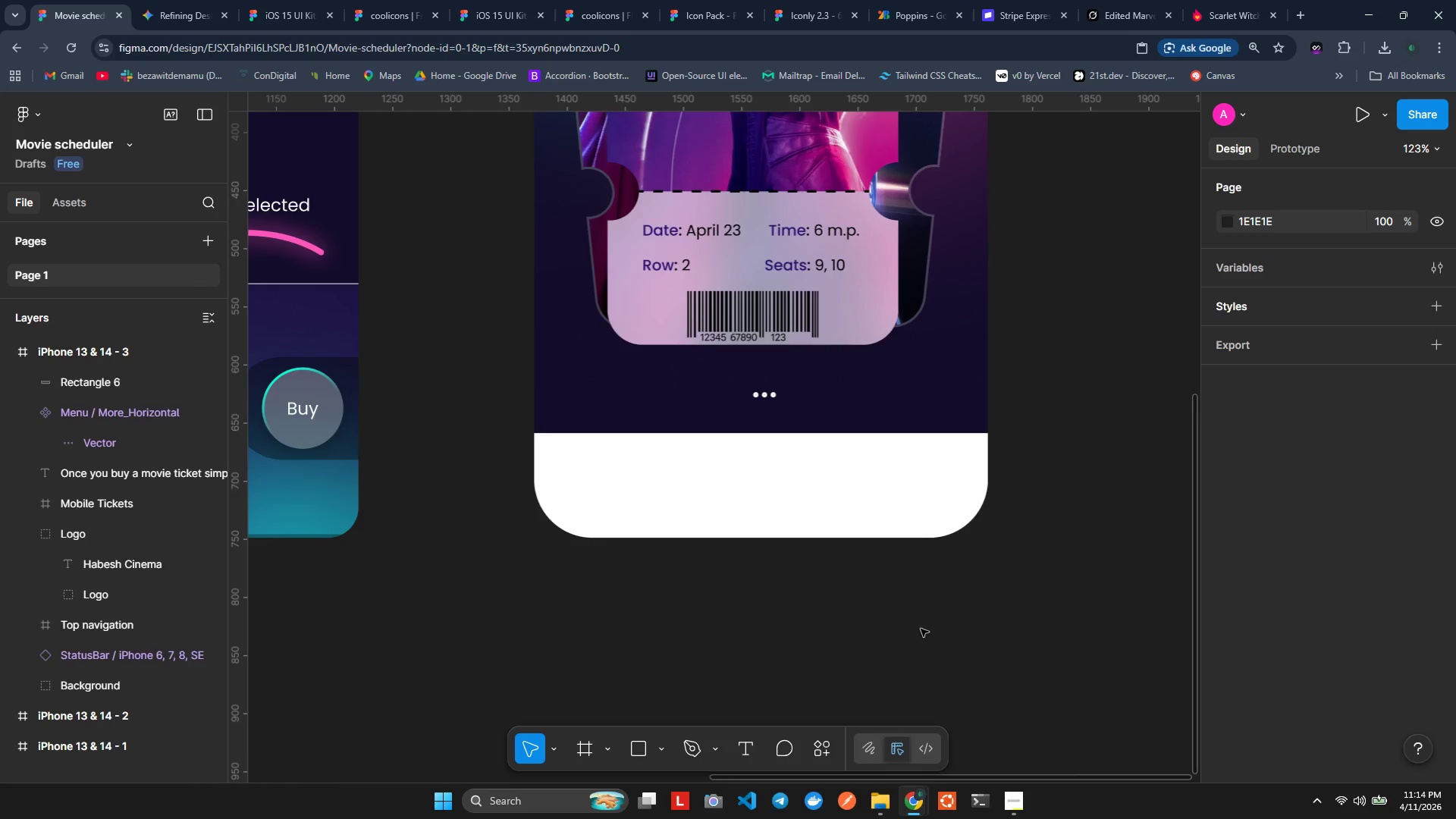 
wait(5.94)
 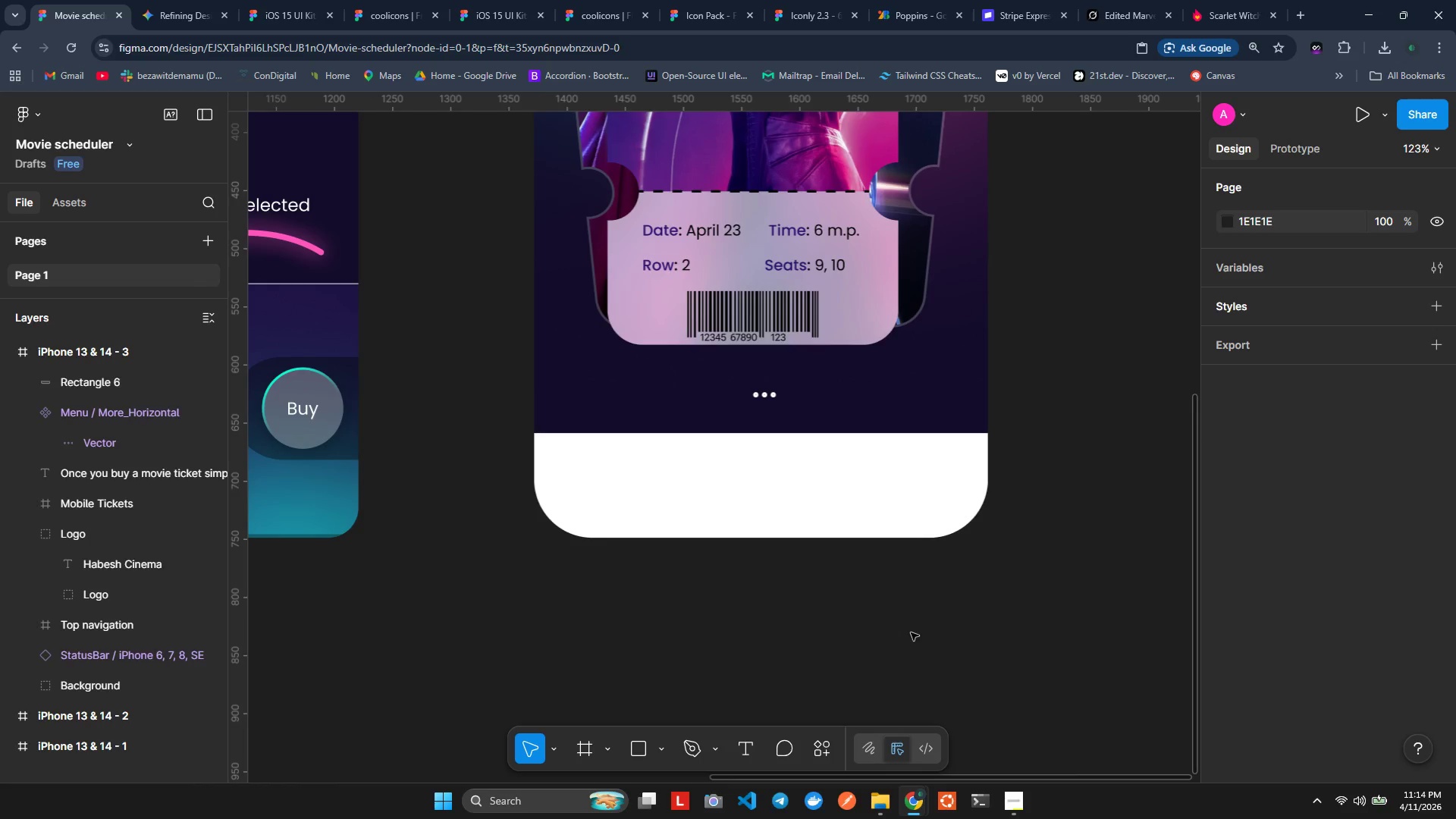 
left_click([901, 493])
 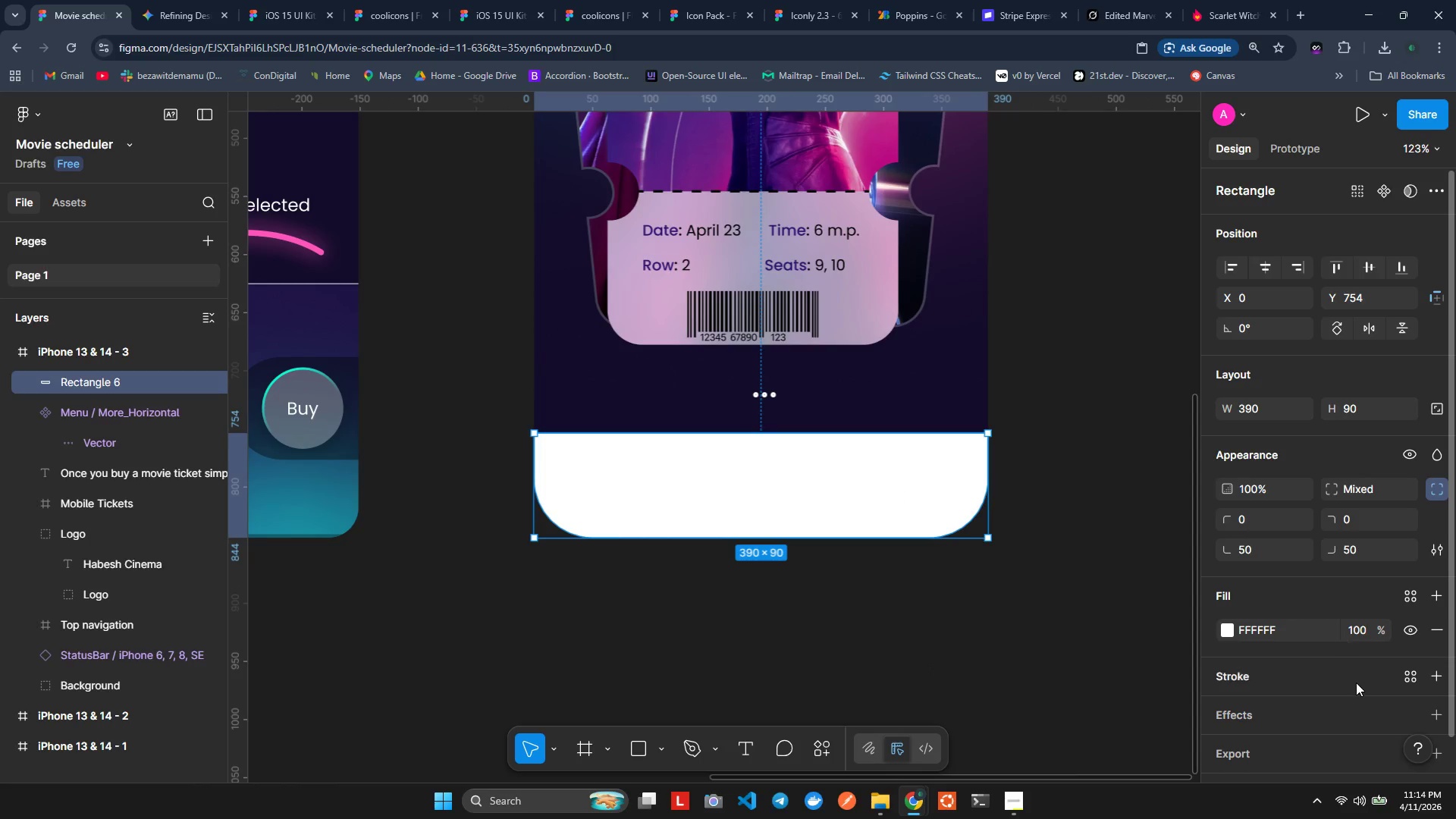 
scroll: coordinate [1354, 691], scroll_direction: down, amount: 3.0
 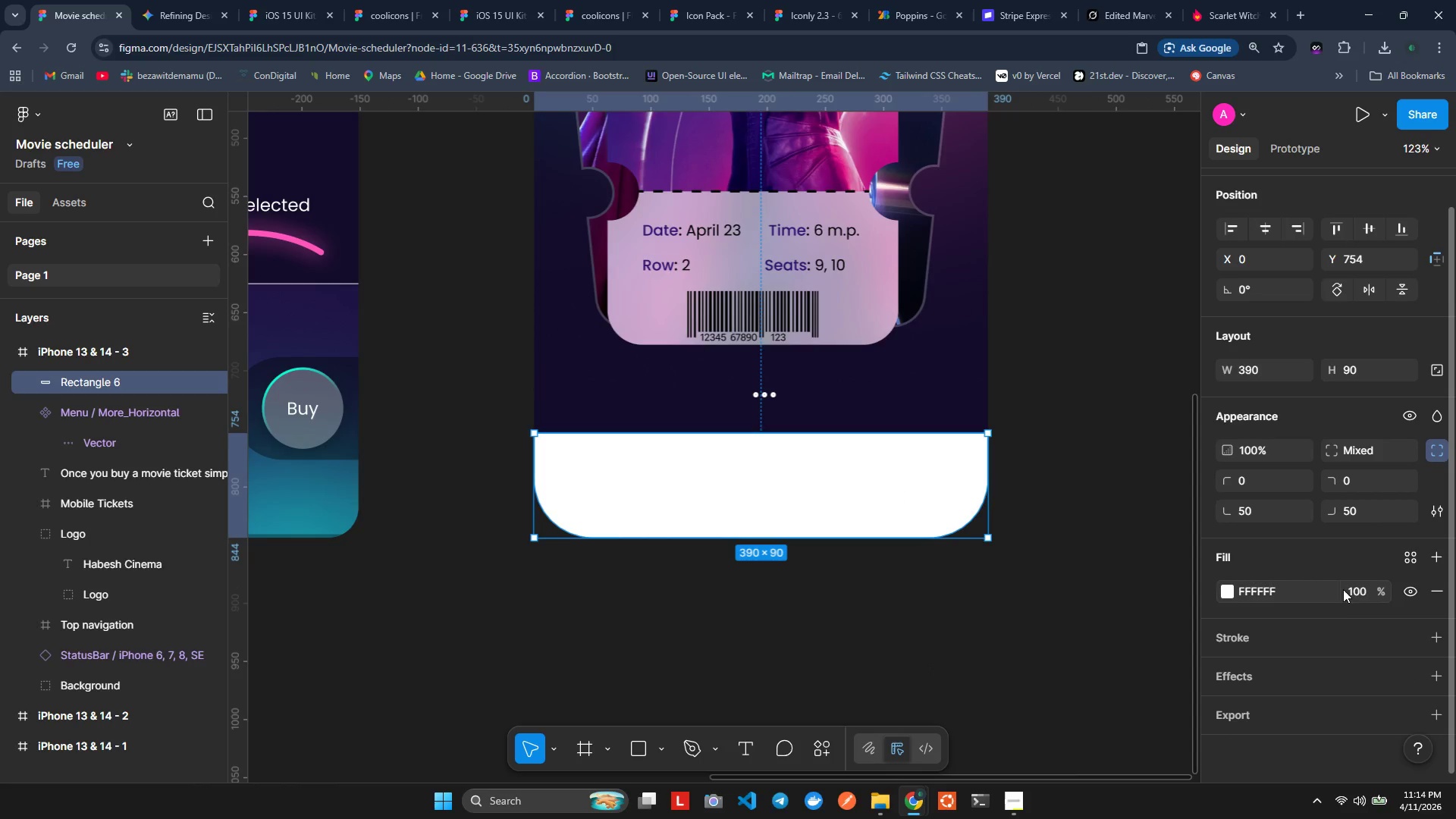 
left_click([1346, 589])
 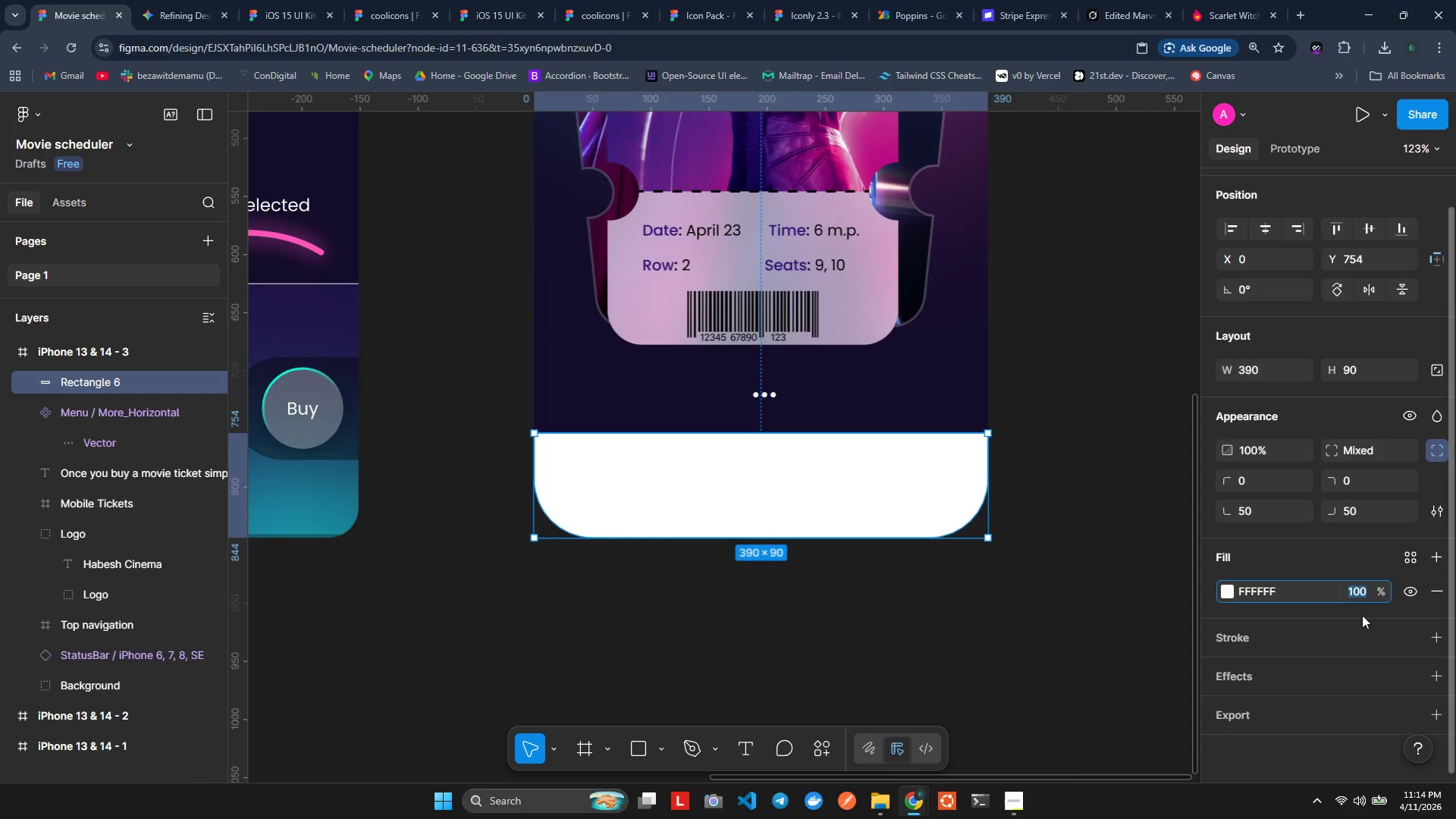 
type(60)
 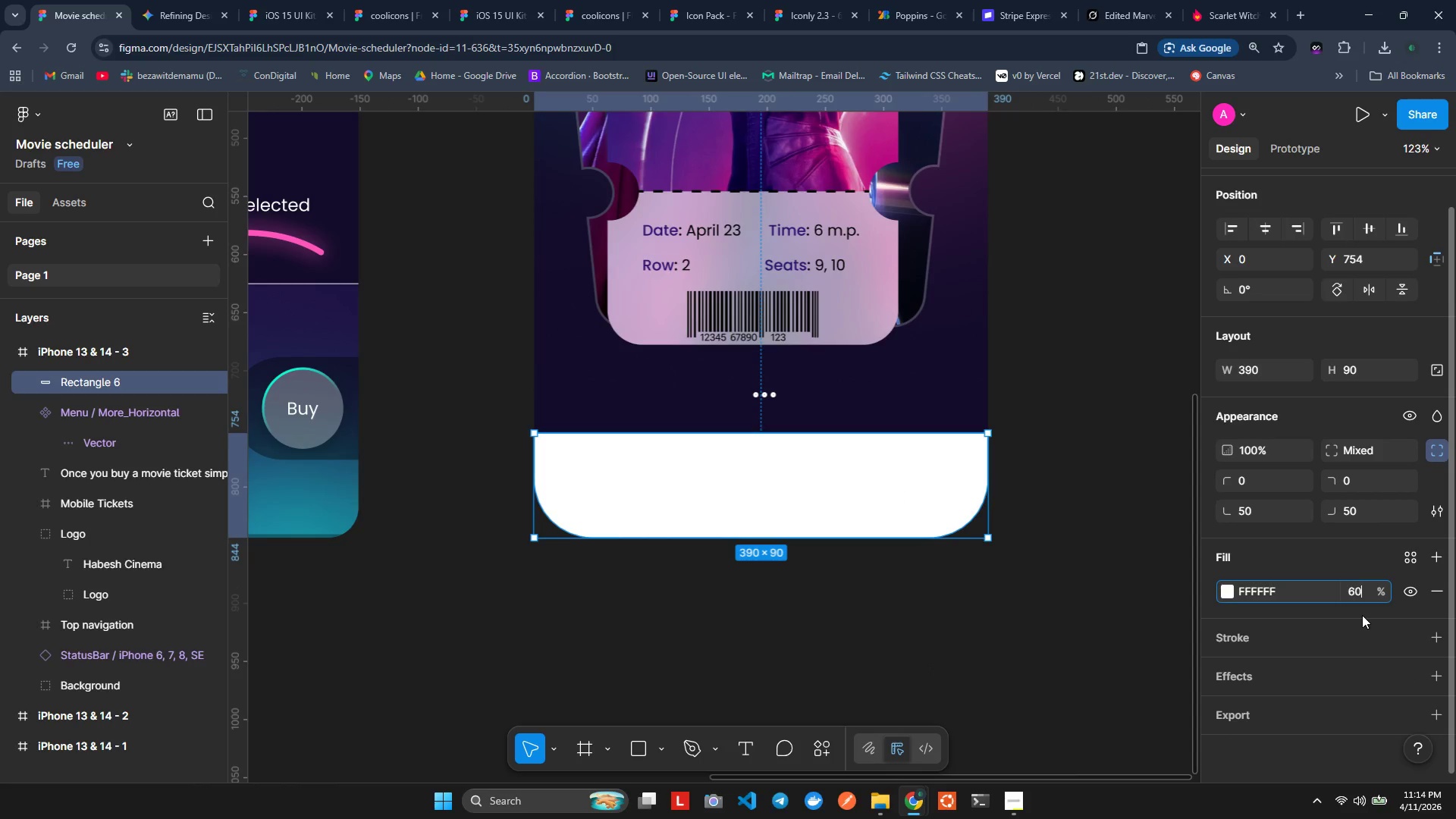 
key(Enter)
 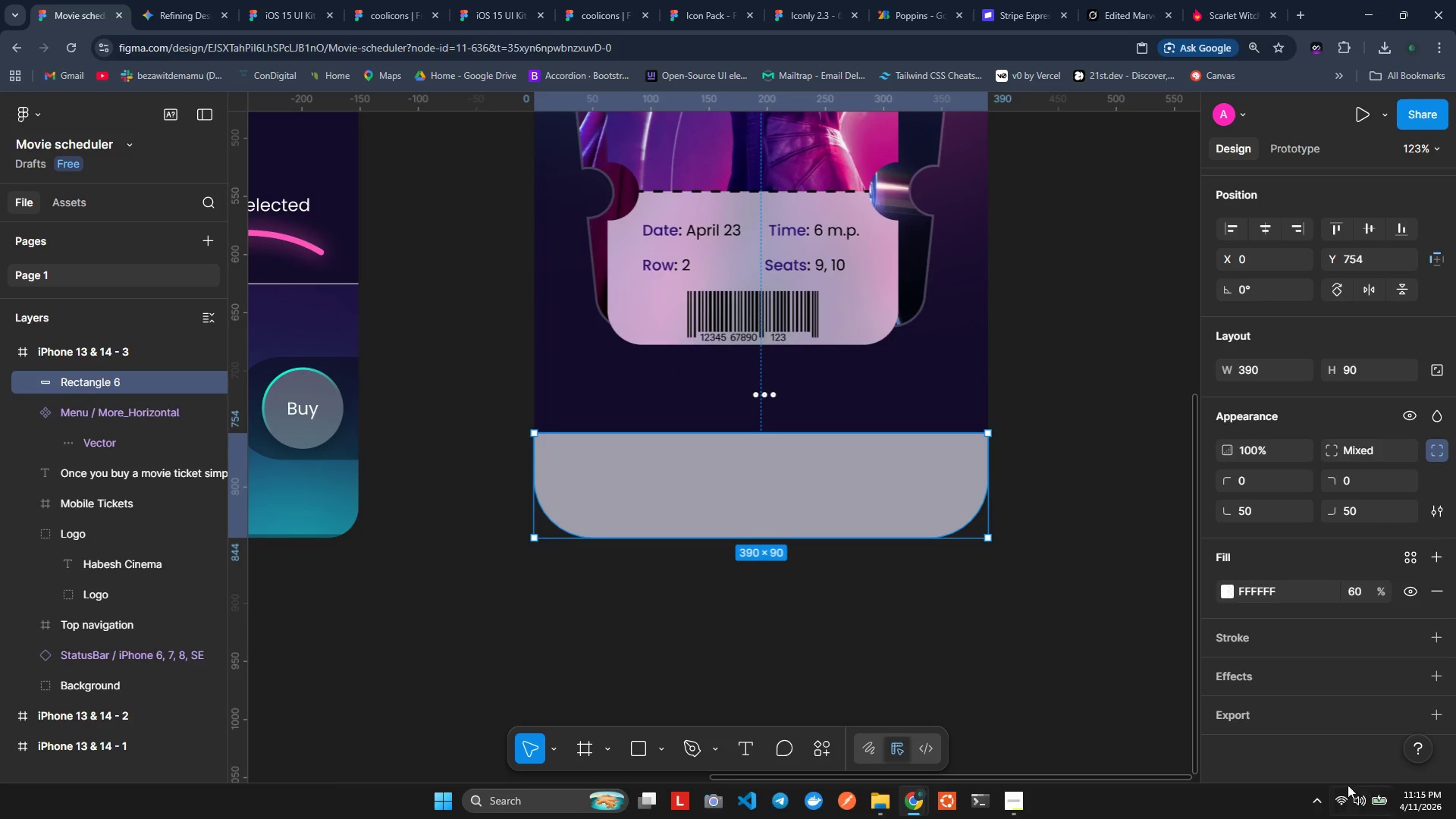 
wait(14.02)
 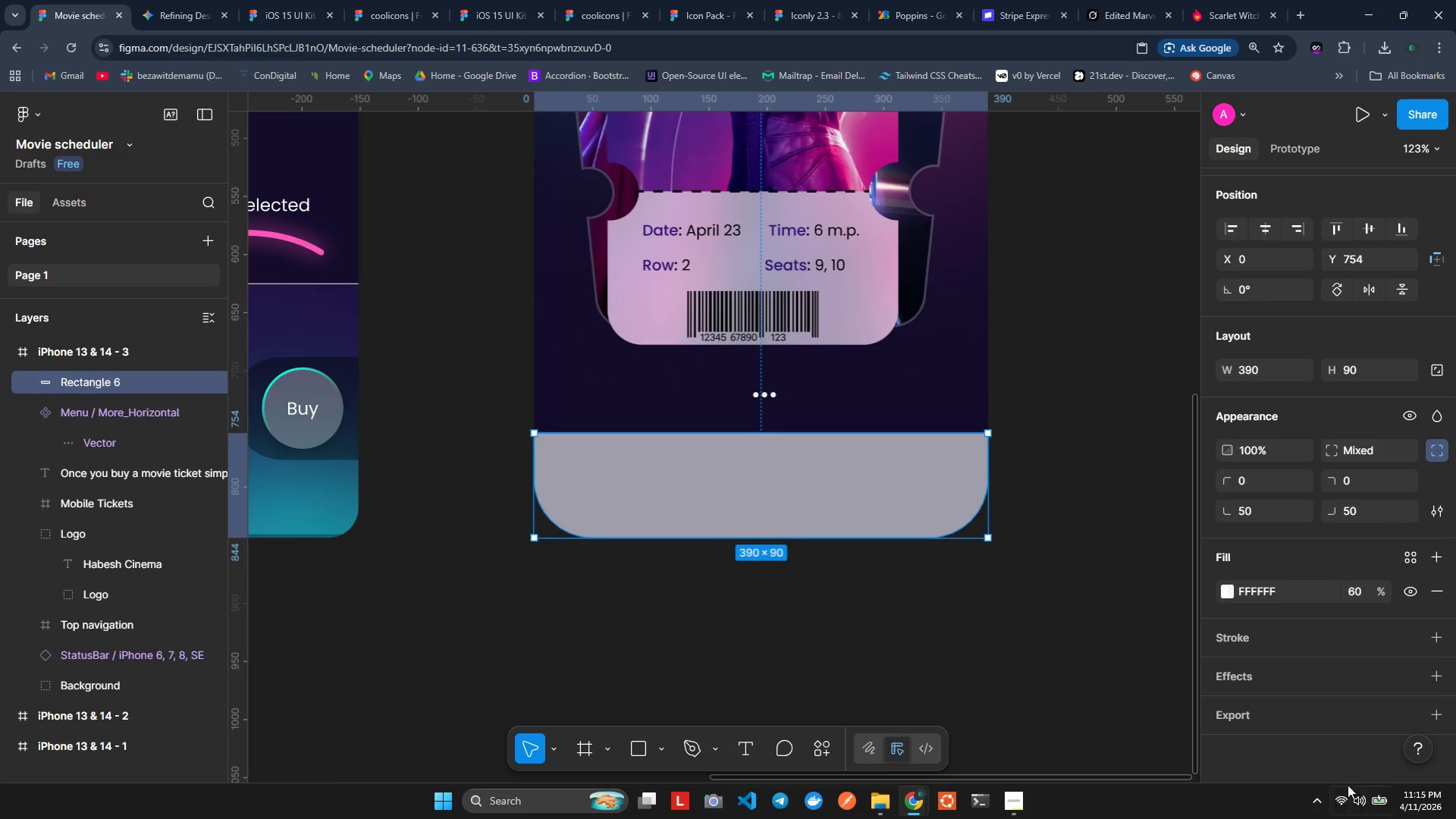 
left_click([1153, 315])
 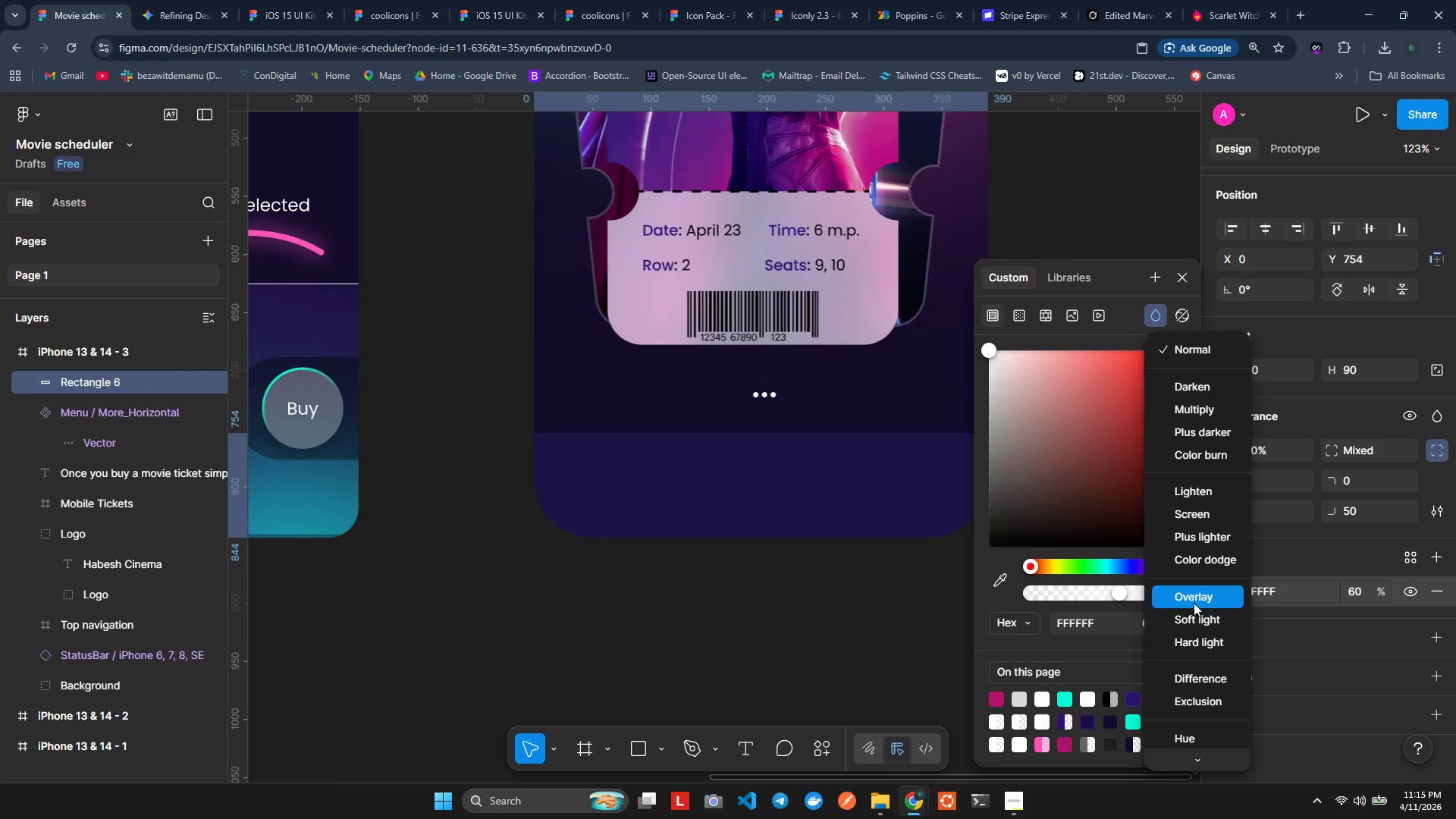 
left_click([1194, 604])
 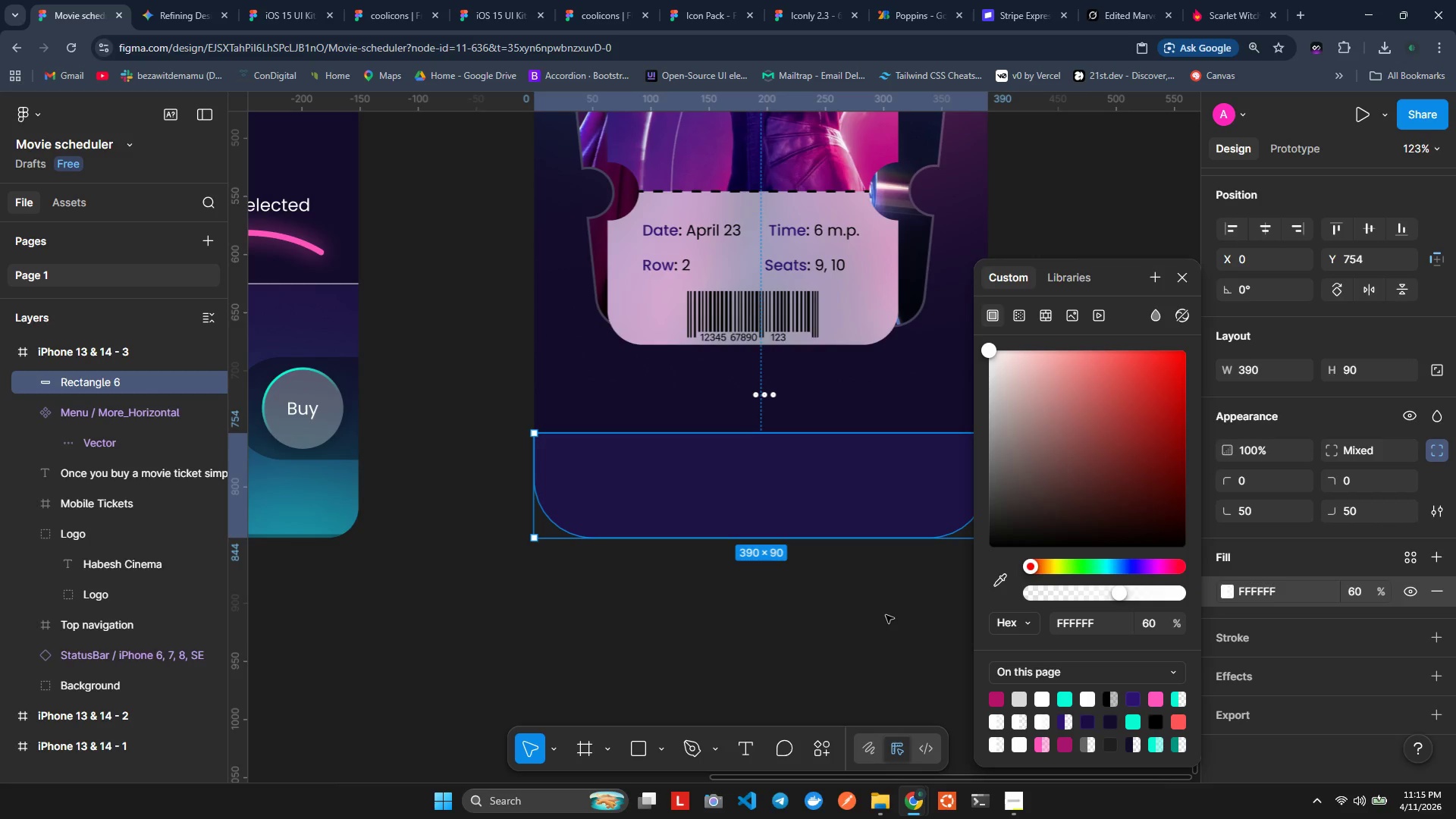 
left_click([886, 615])
 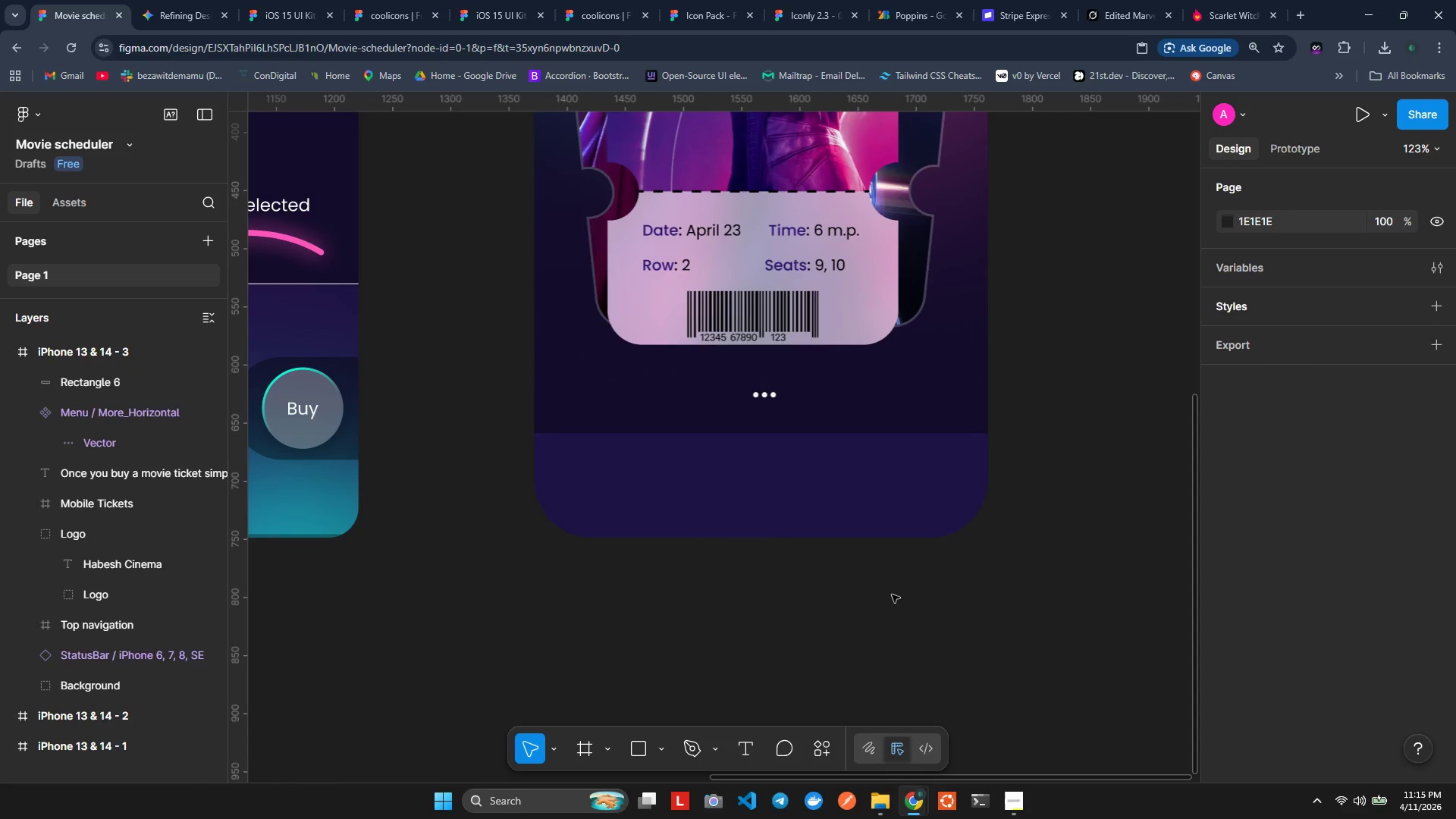 
wait(11.12)
 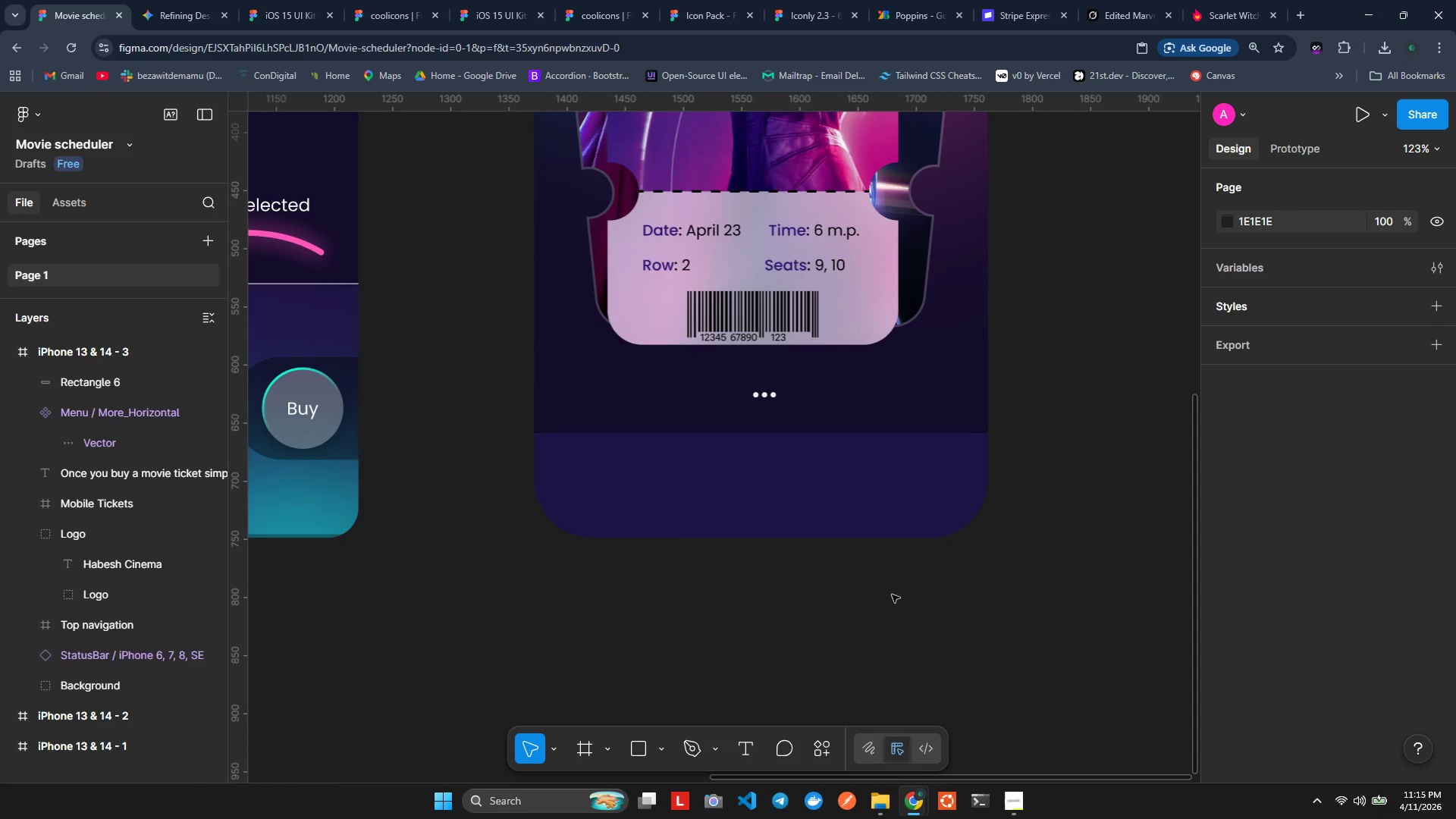 
left_click([928, 475])
 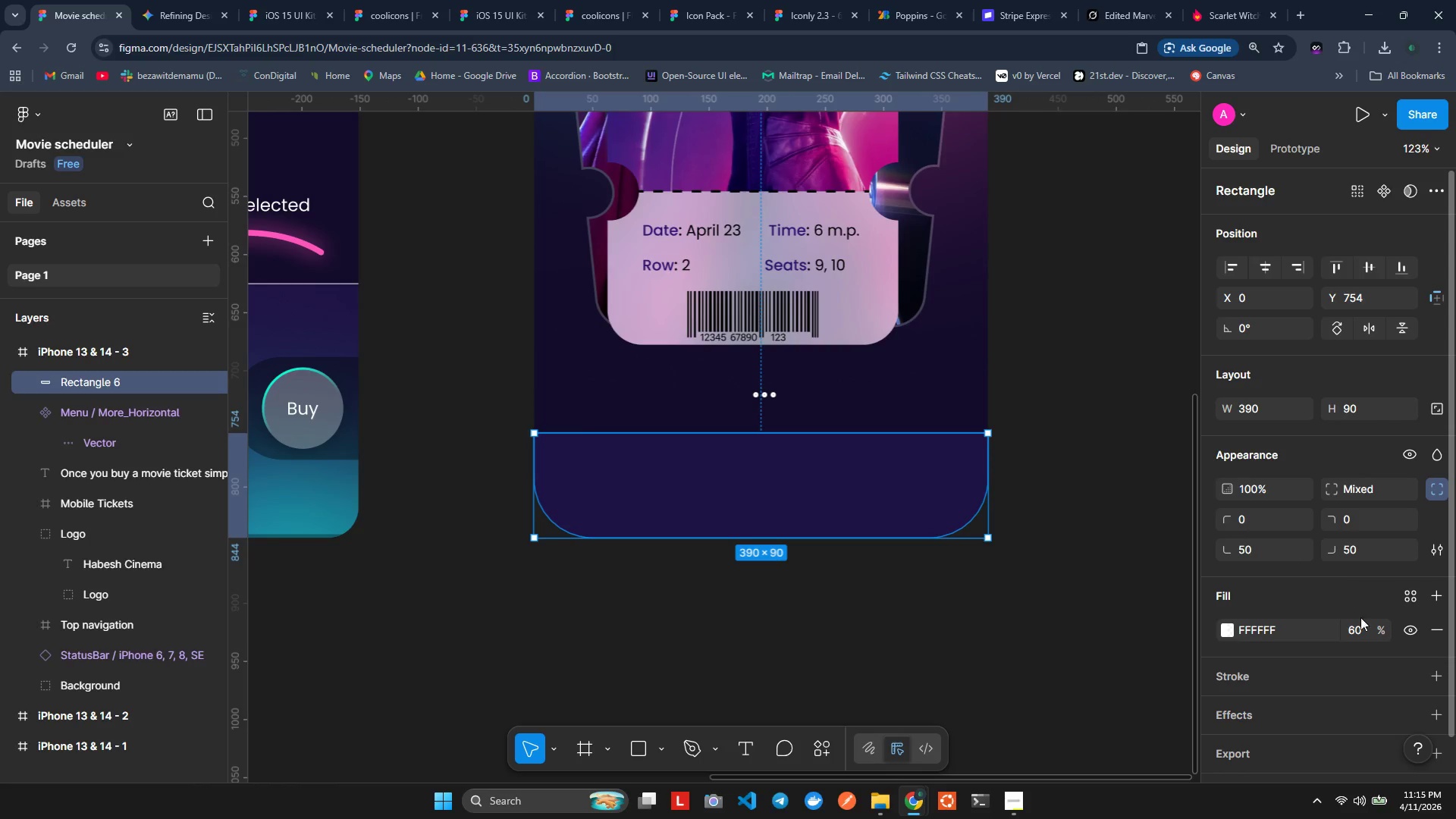 
scroll: coordinate [1370, 657], scroll_direction: down, amount: 2.0
 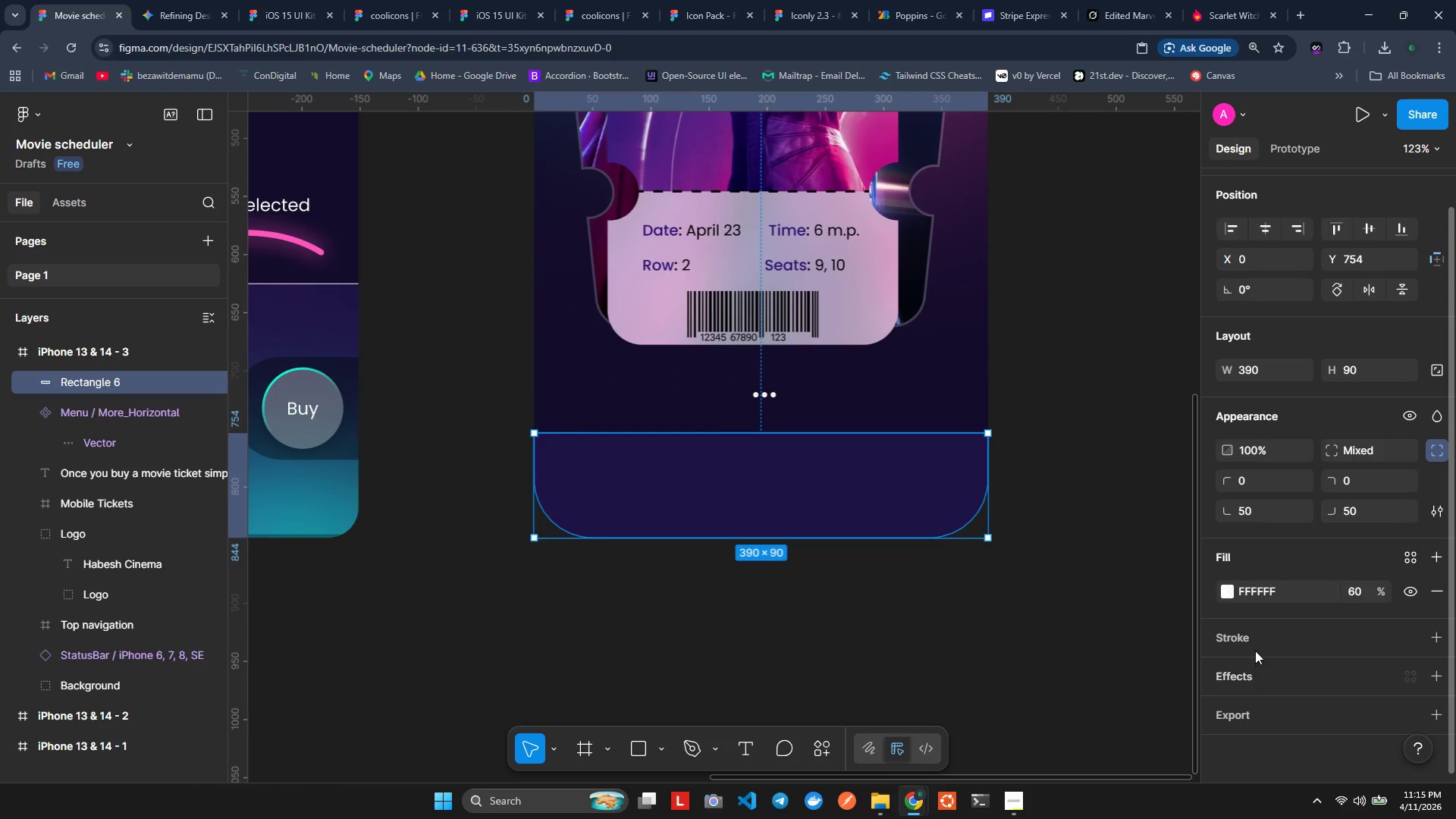 
left_click([1259, 640])
 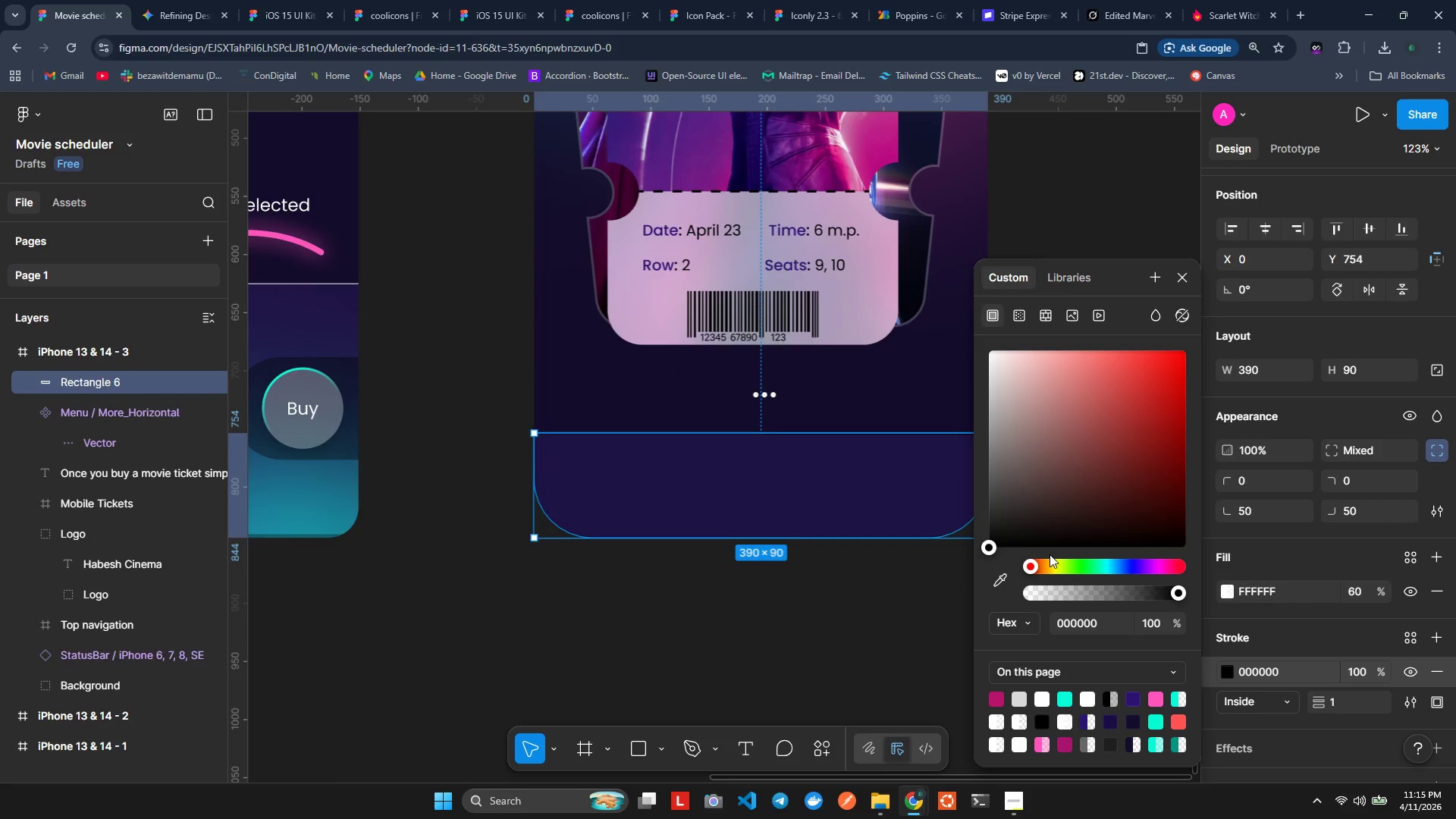 
left_click_drag(start_coordinate=[1016, 504], to_coordinate=[977, 338])
 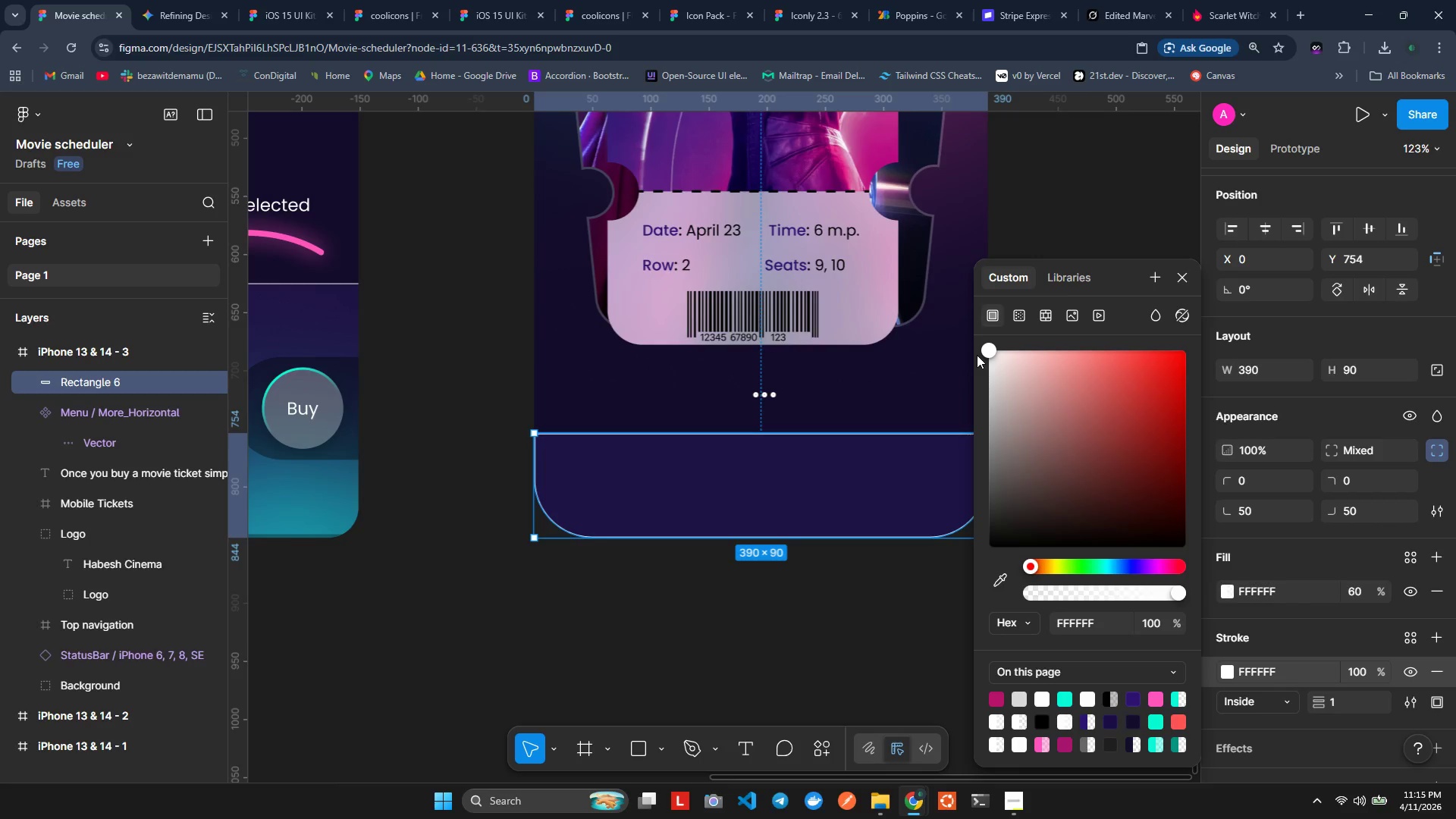 
wait(18.23)
 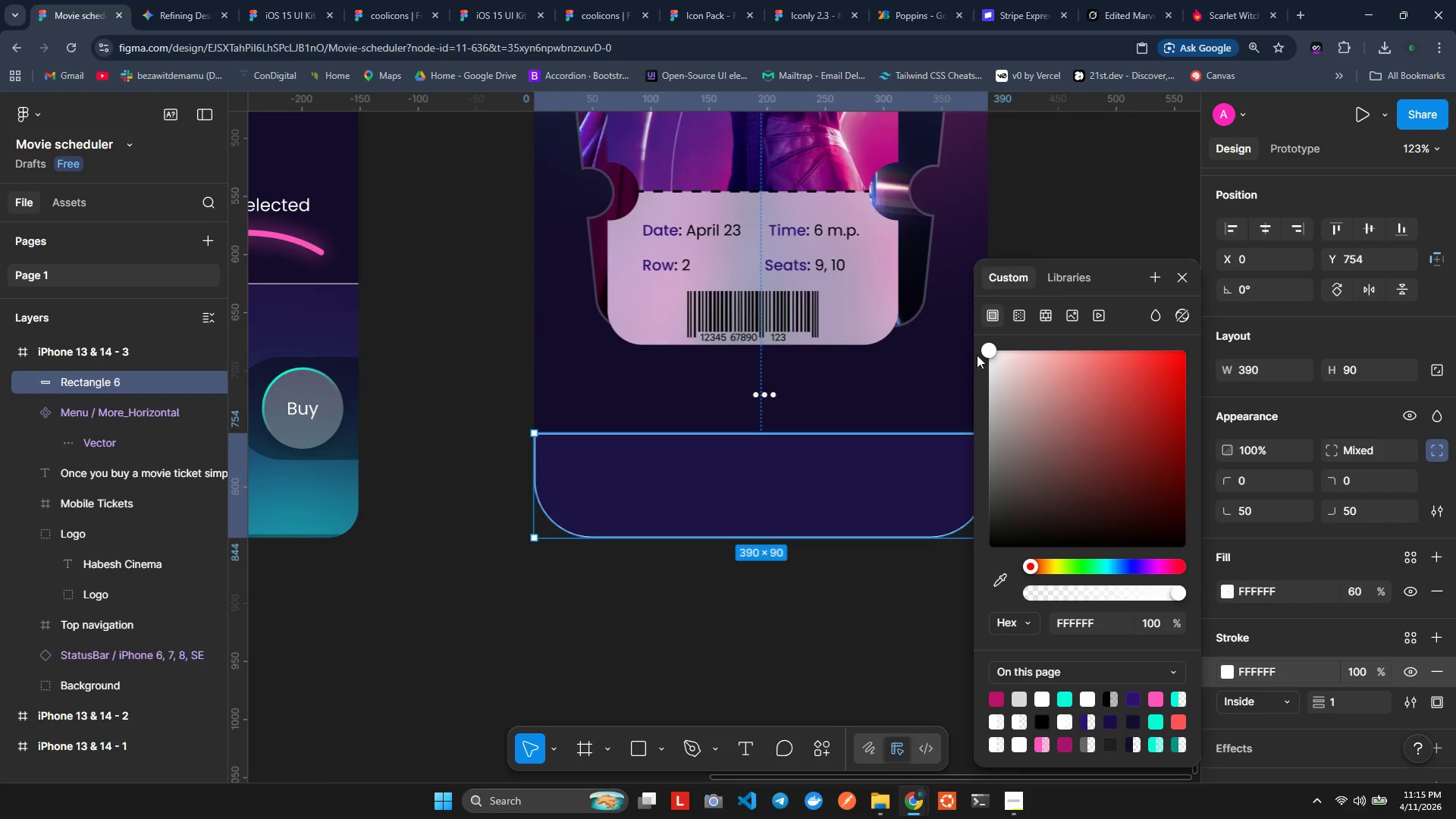 
mouse_move([1028, 339])
 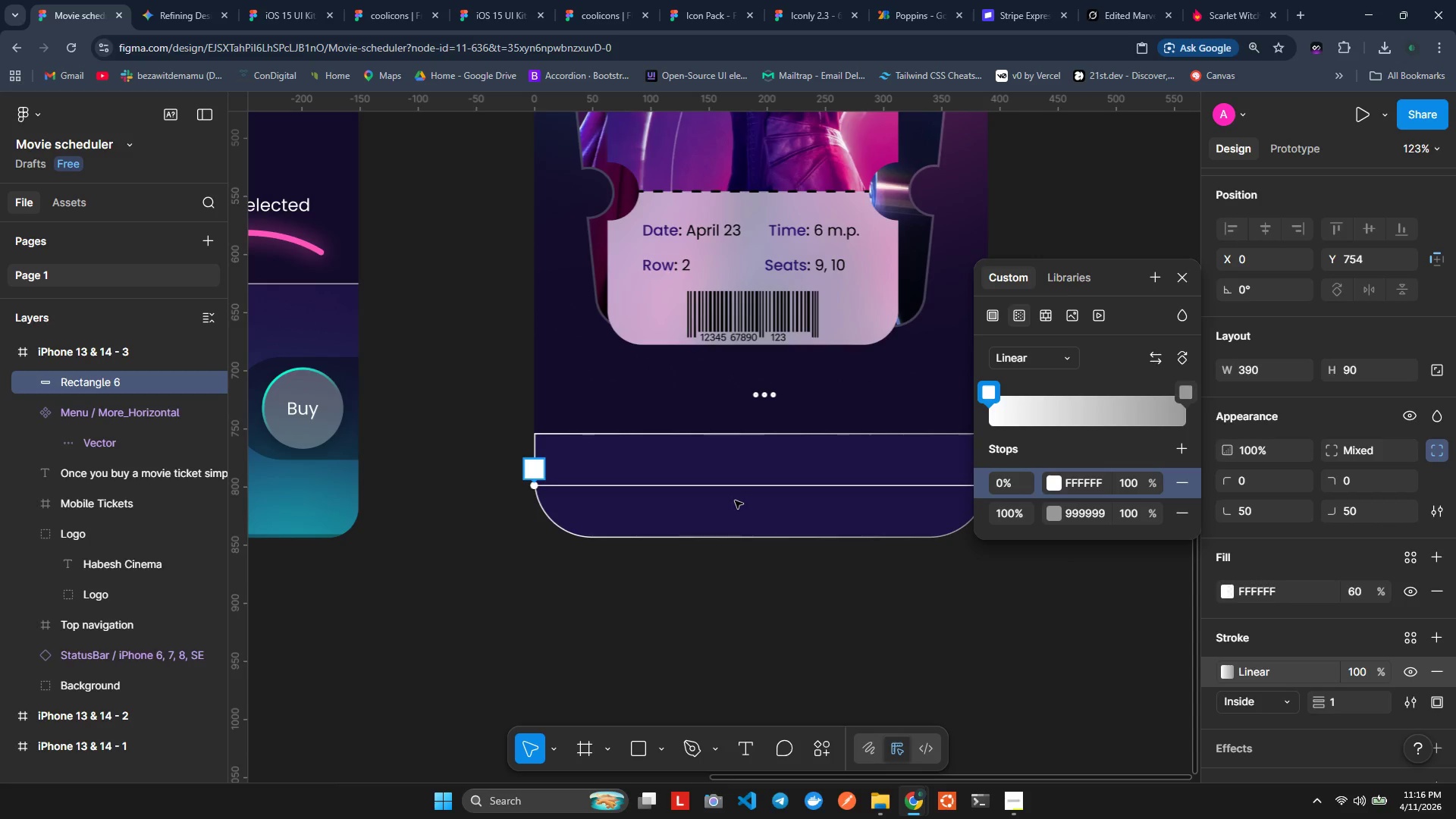 
wait(15.43)
 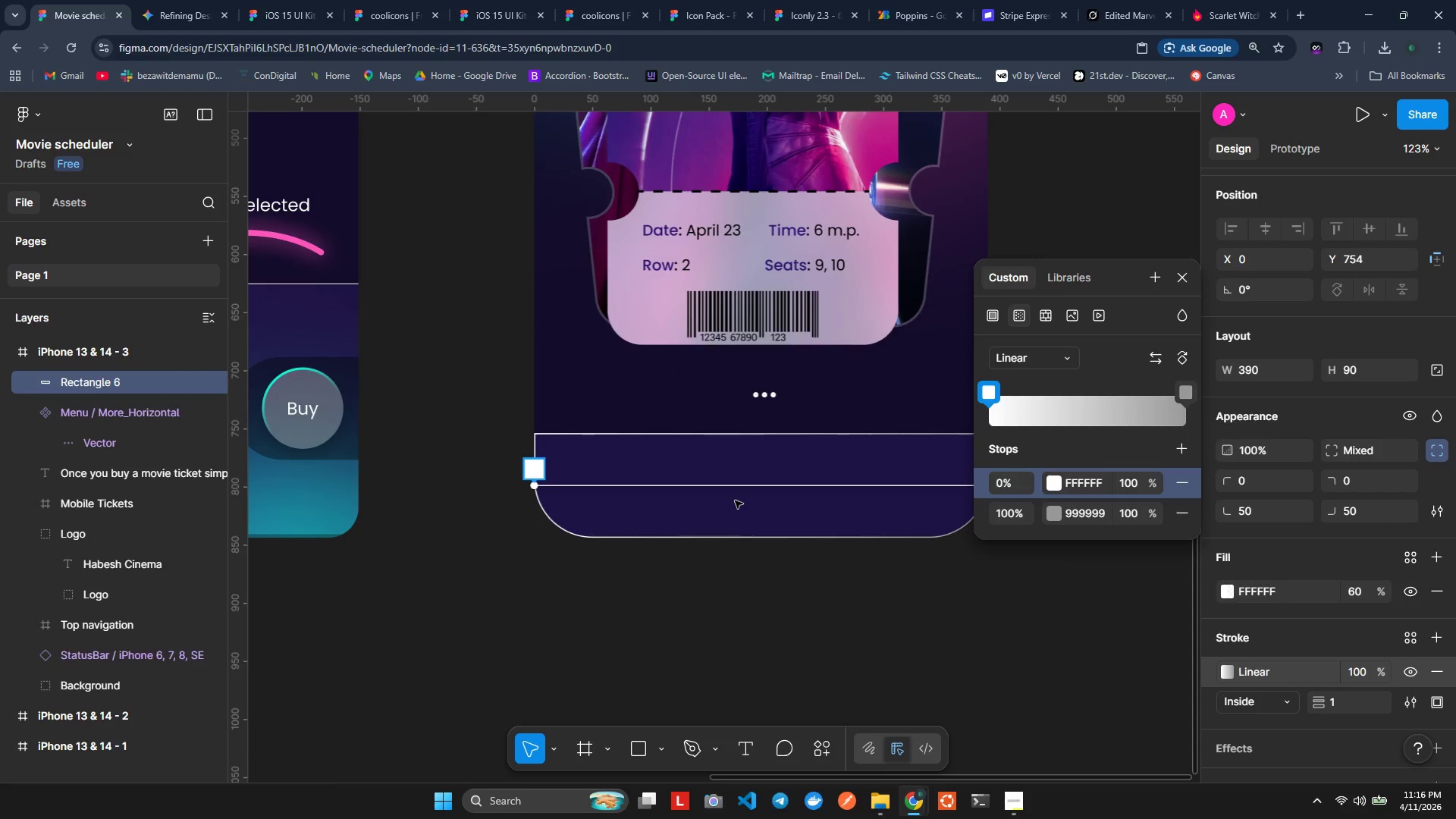 
left_click([1208, 594])
 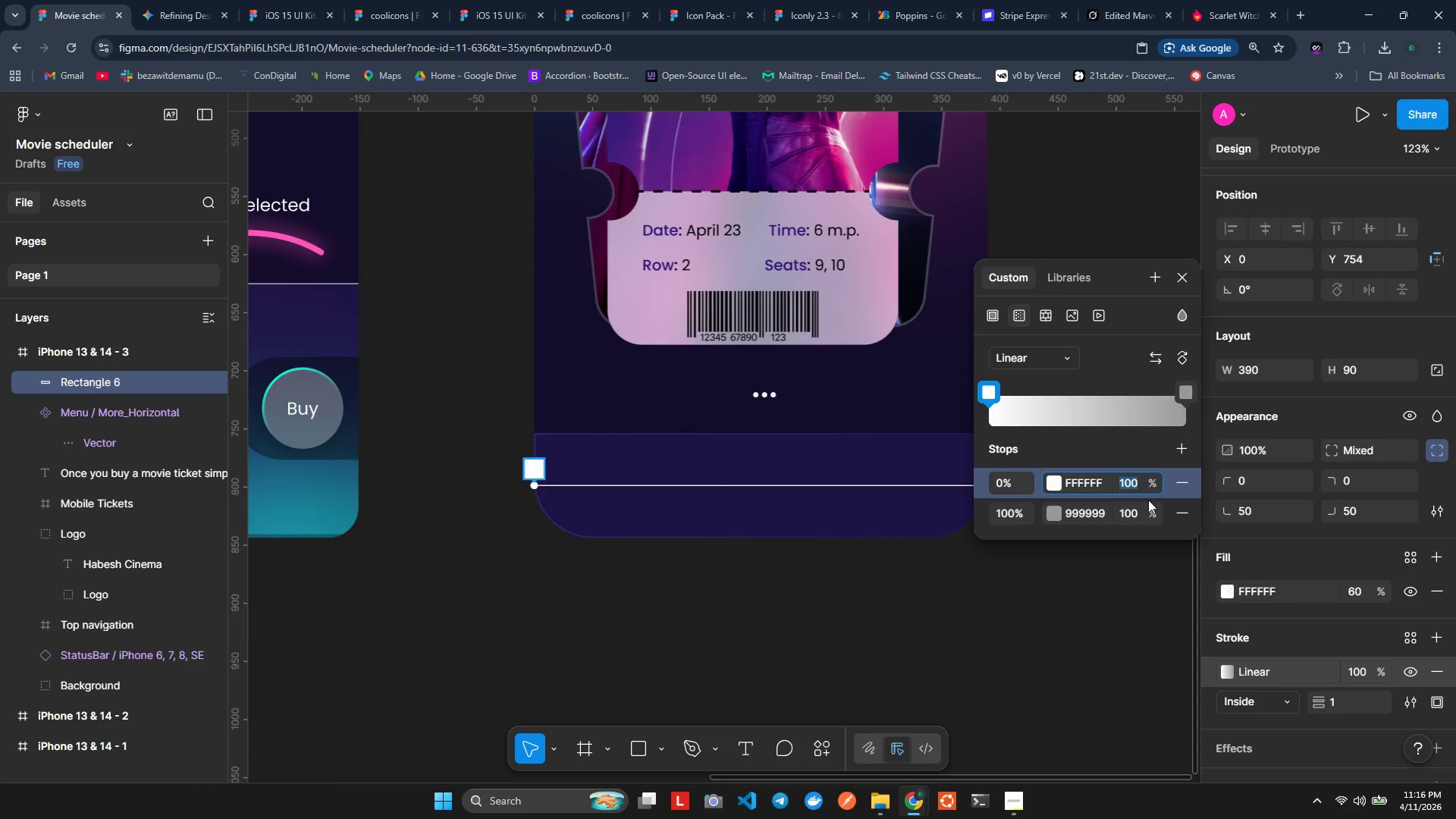 
wait(5.28)
 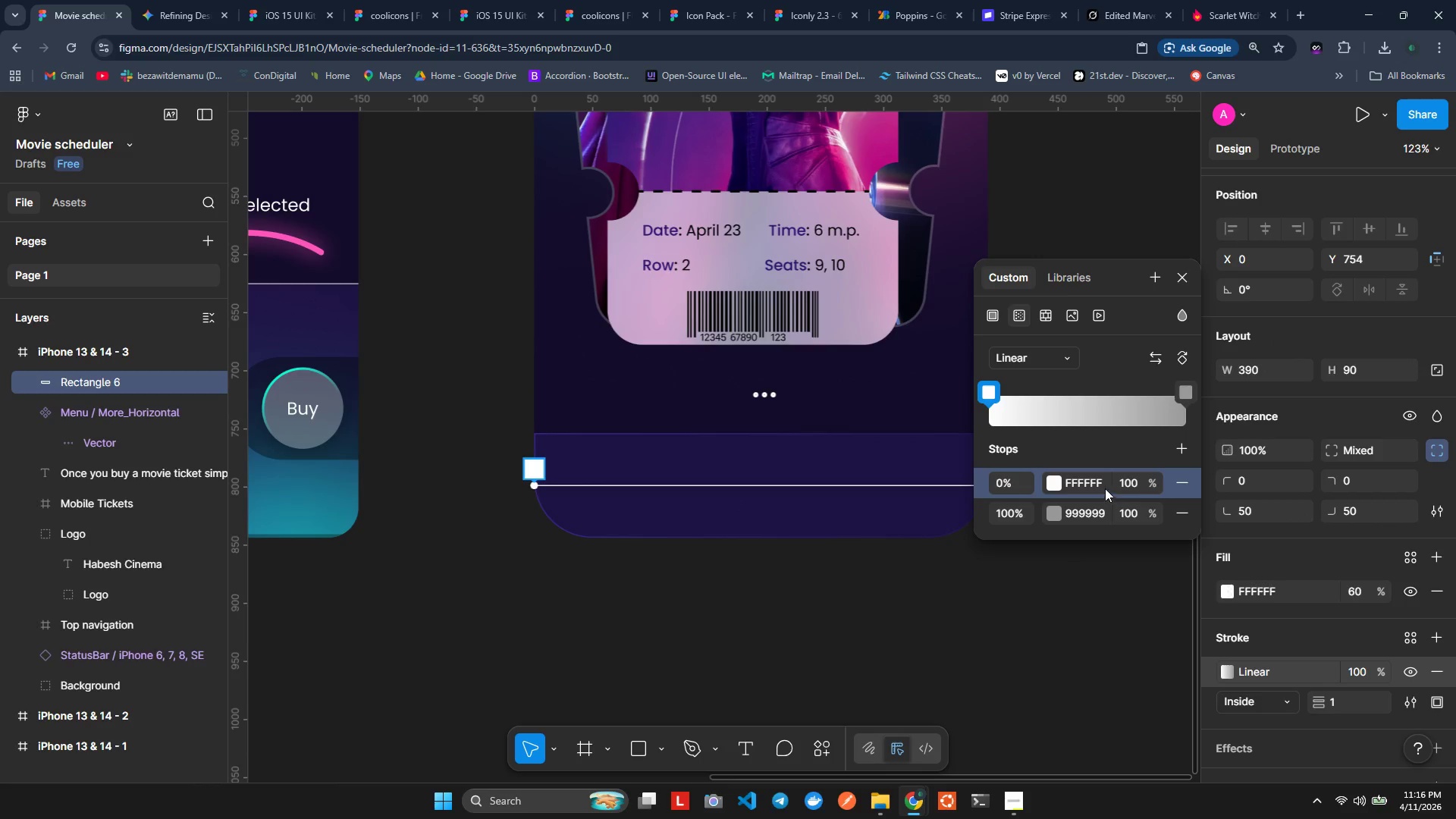 
type(30)
 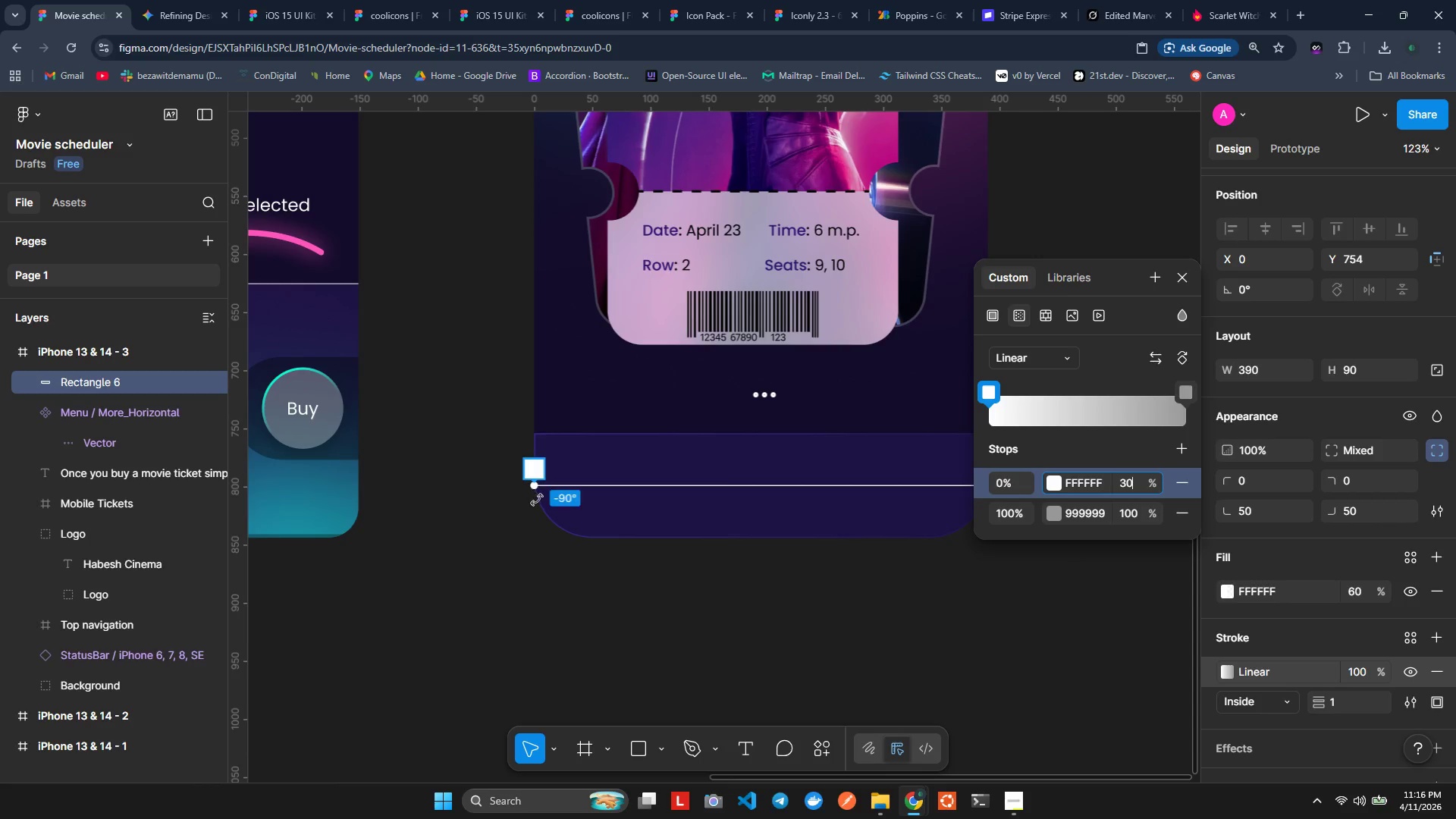 
left_click_drag(start_coordinate=[535, 485], to_coordinate=[751, 433])
 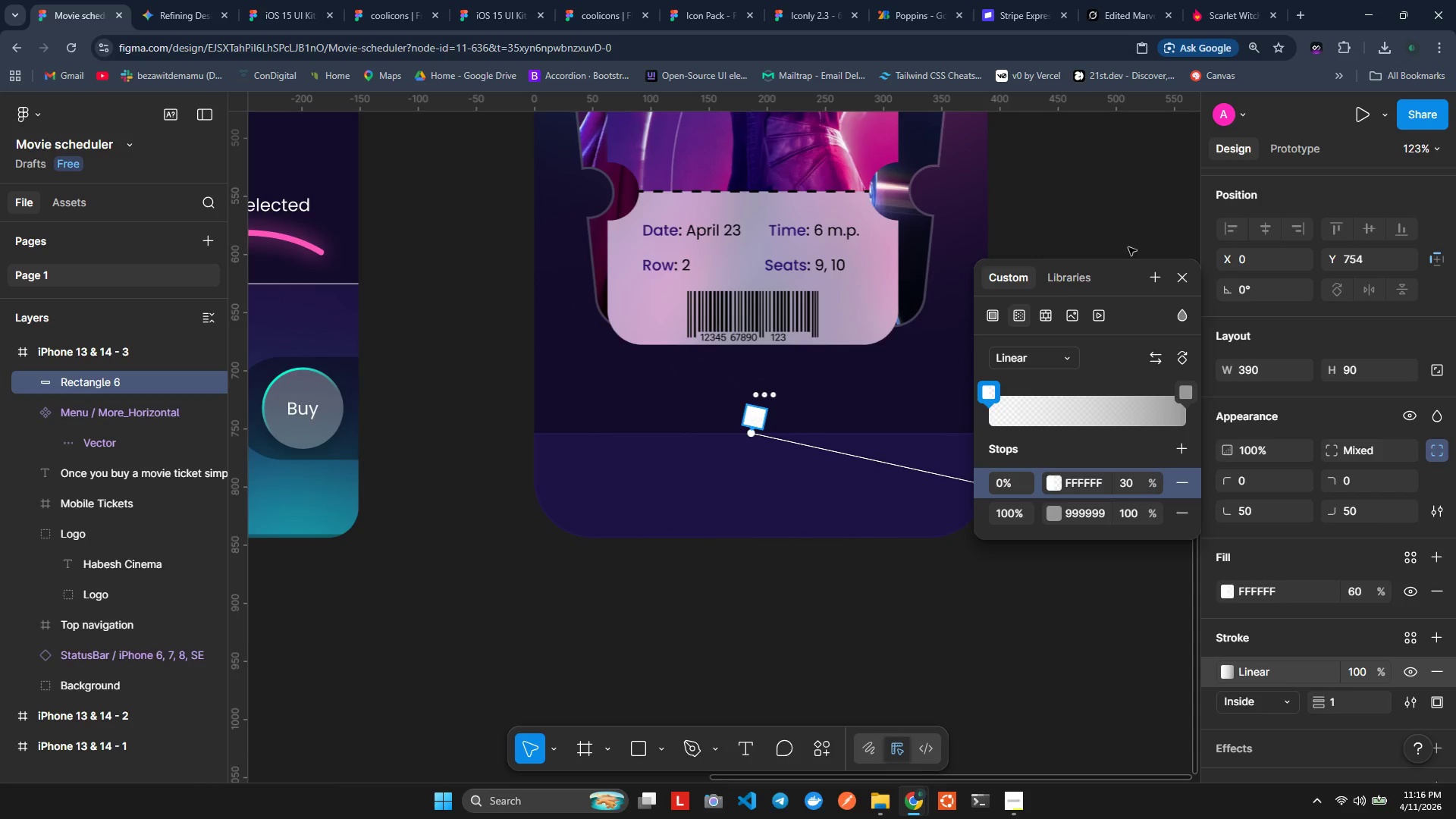 
left_click_drag(start_coordinate=[1109, 285], to_coordinate=[1287, 291])
 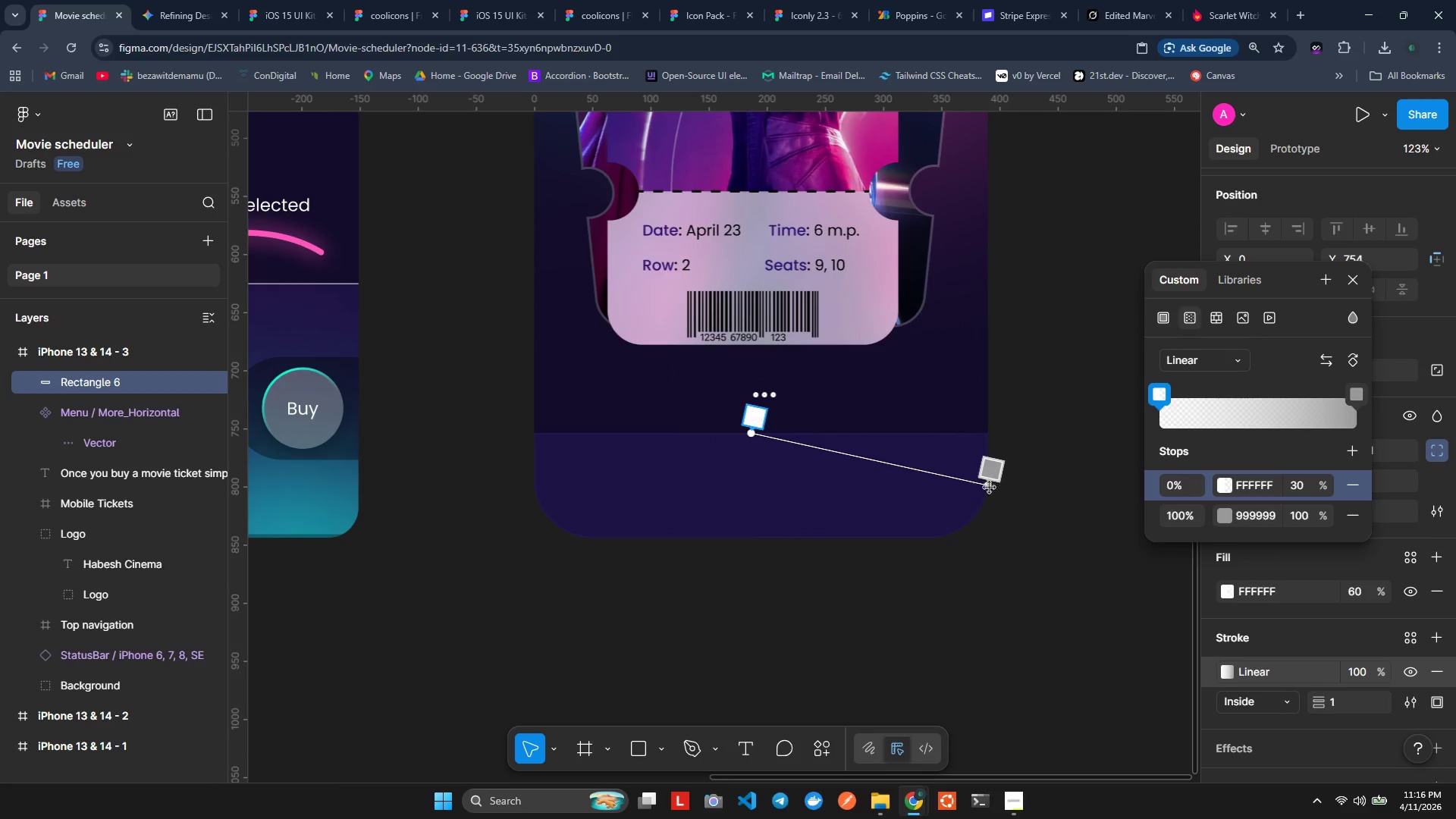 
left_click_drag(start_coordinate=[990, 488], to_coordinate=[755, 535])
 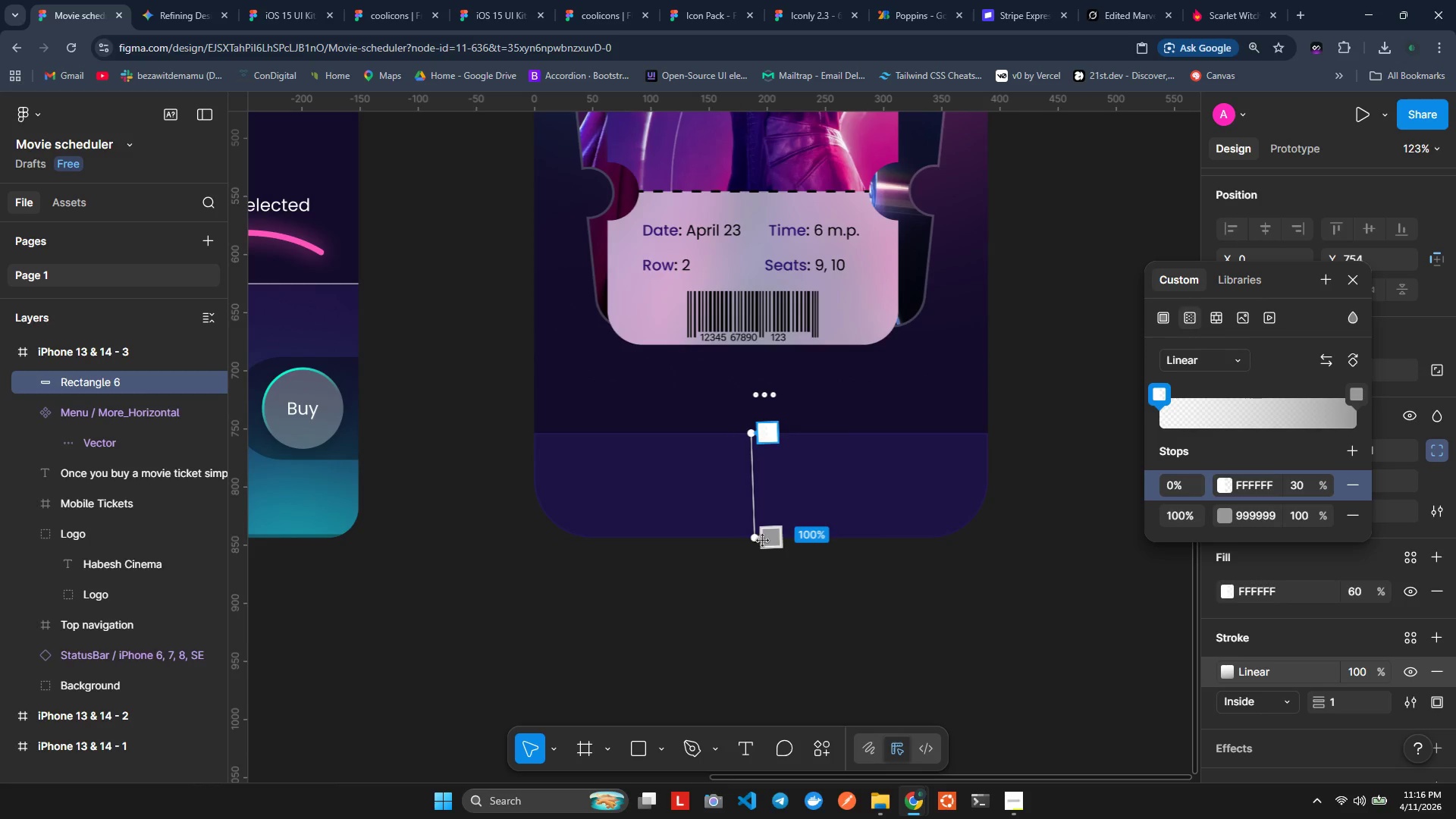 
left_click_drag(start_coordinate=[756, 538], to_coordinate=[752, 540])
 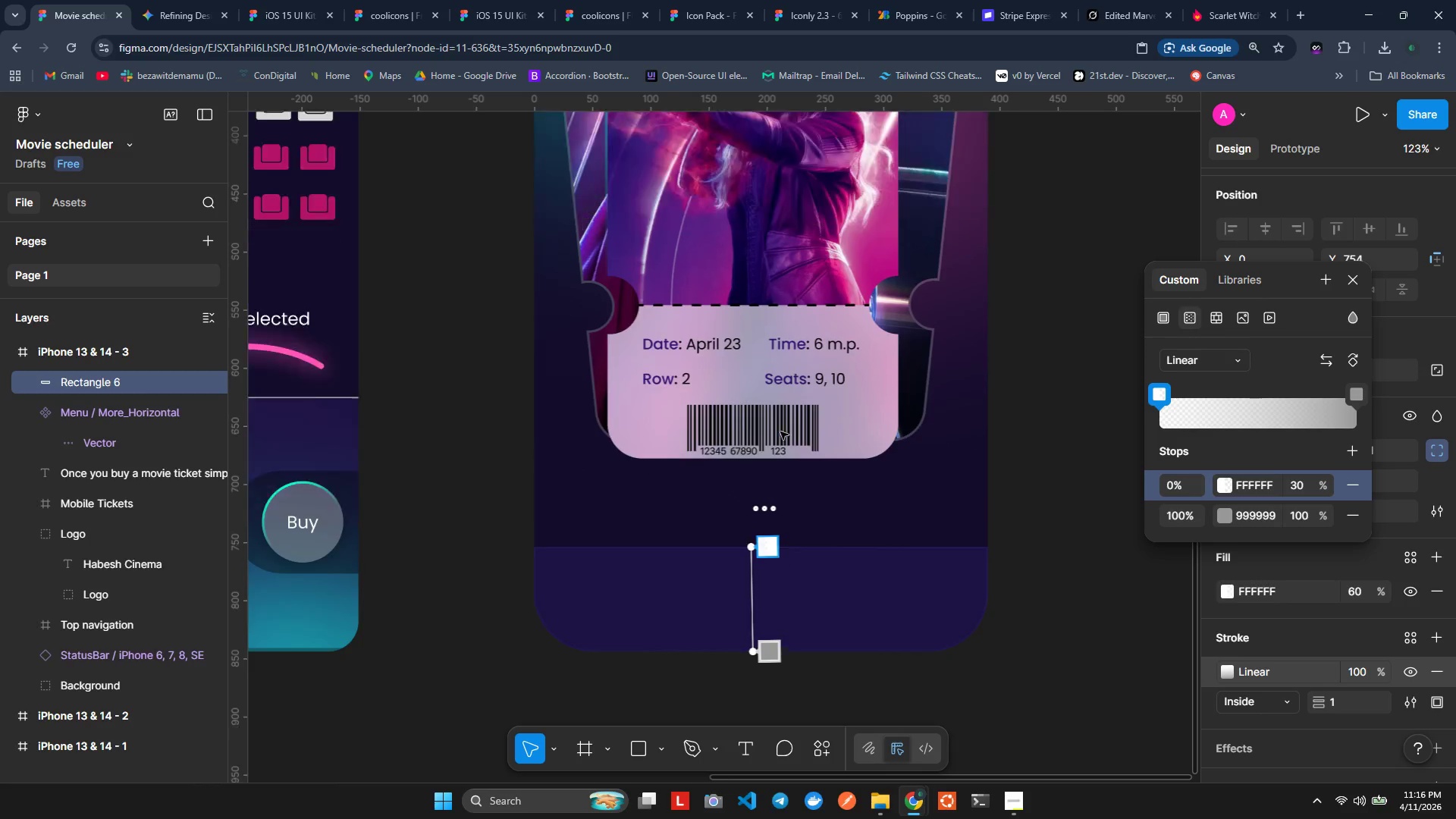 
scroll: coordinate [780, 431], scroll_direction: up, amount: 5.0
 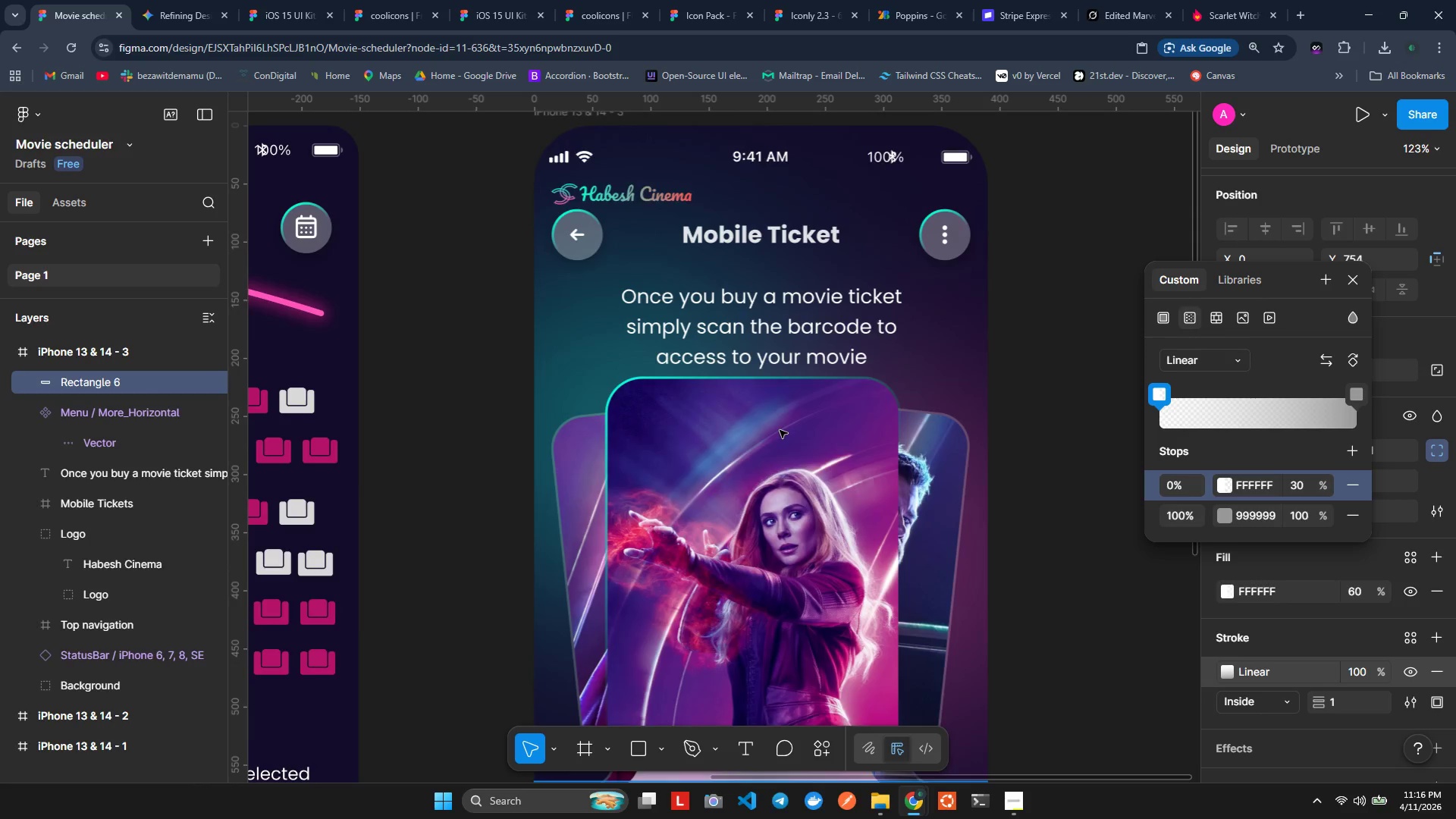 
hold_key(key=ShiftLeft, duration=0.97)
scroll: coordinate [780, 429], scroll_direction: down, amount: 1.0
 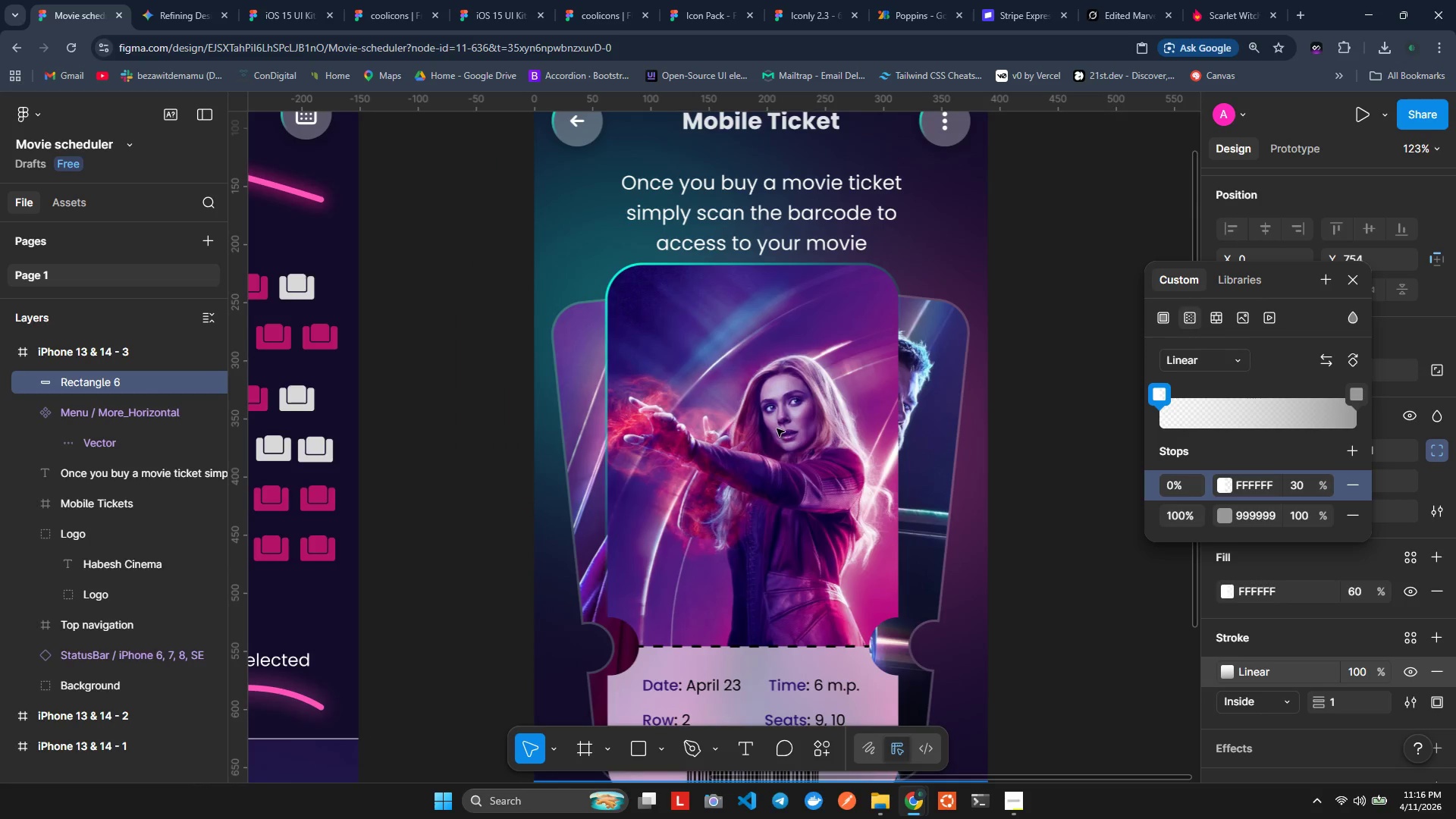 
hold_key(key=ControlLeft, duration=0.72)
scroll: coordinate [777, 428], scroll_direction: down, amount: 3.0
 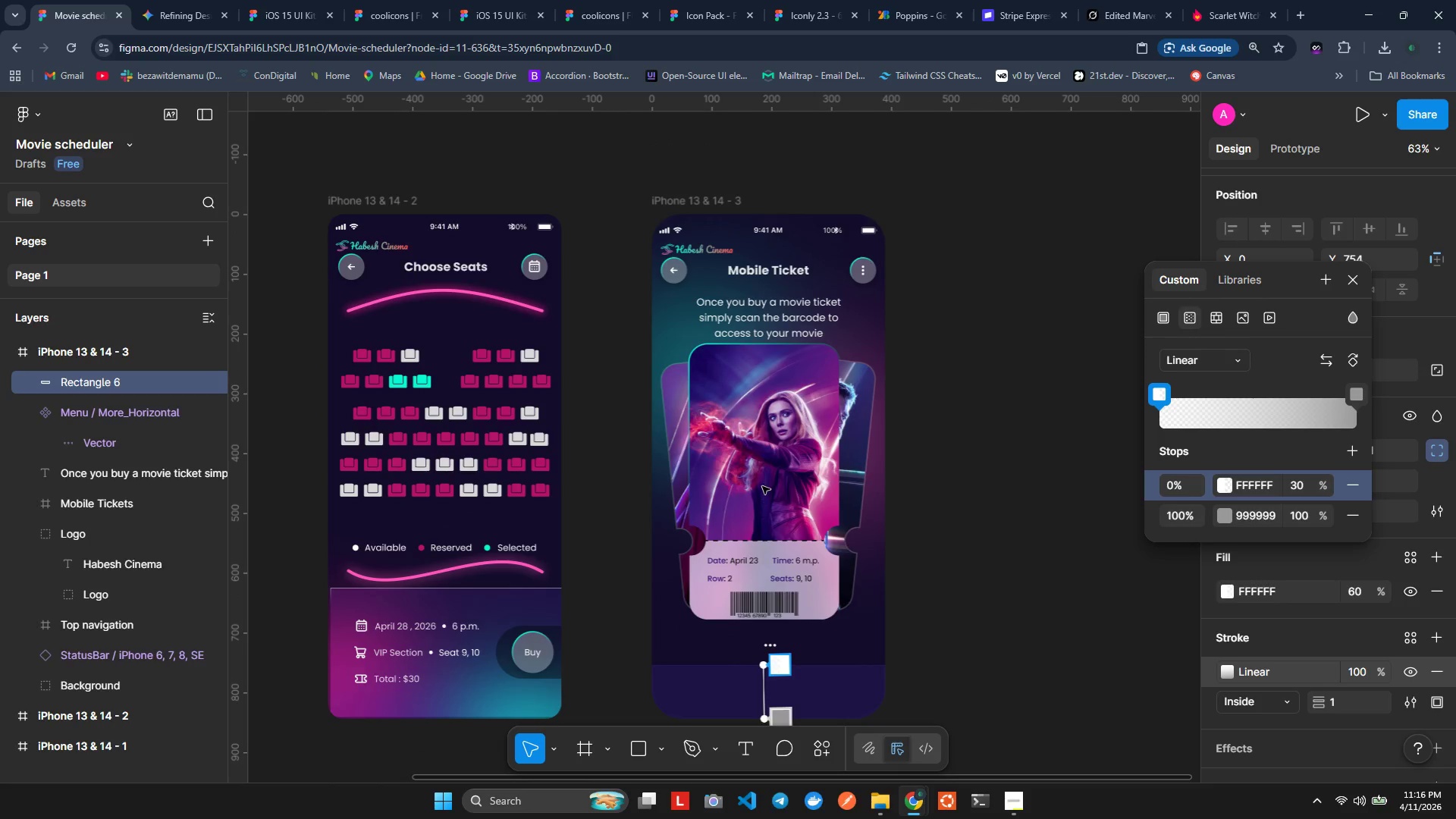 
hold_key(key=ShiftLeft, duration=1.36)
scroll: coordinate [748, 482], scroll_direction: up, amount: 1.0
 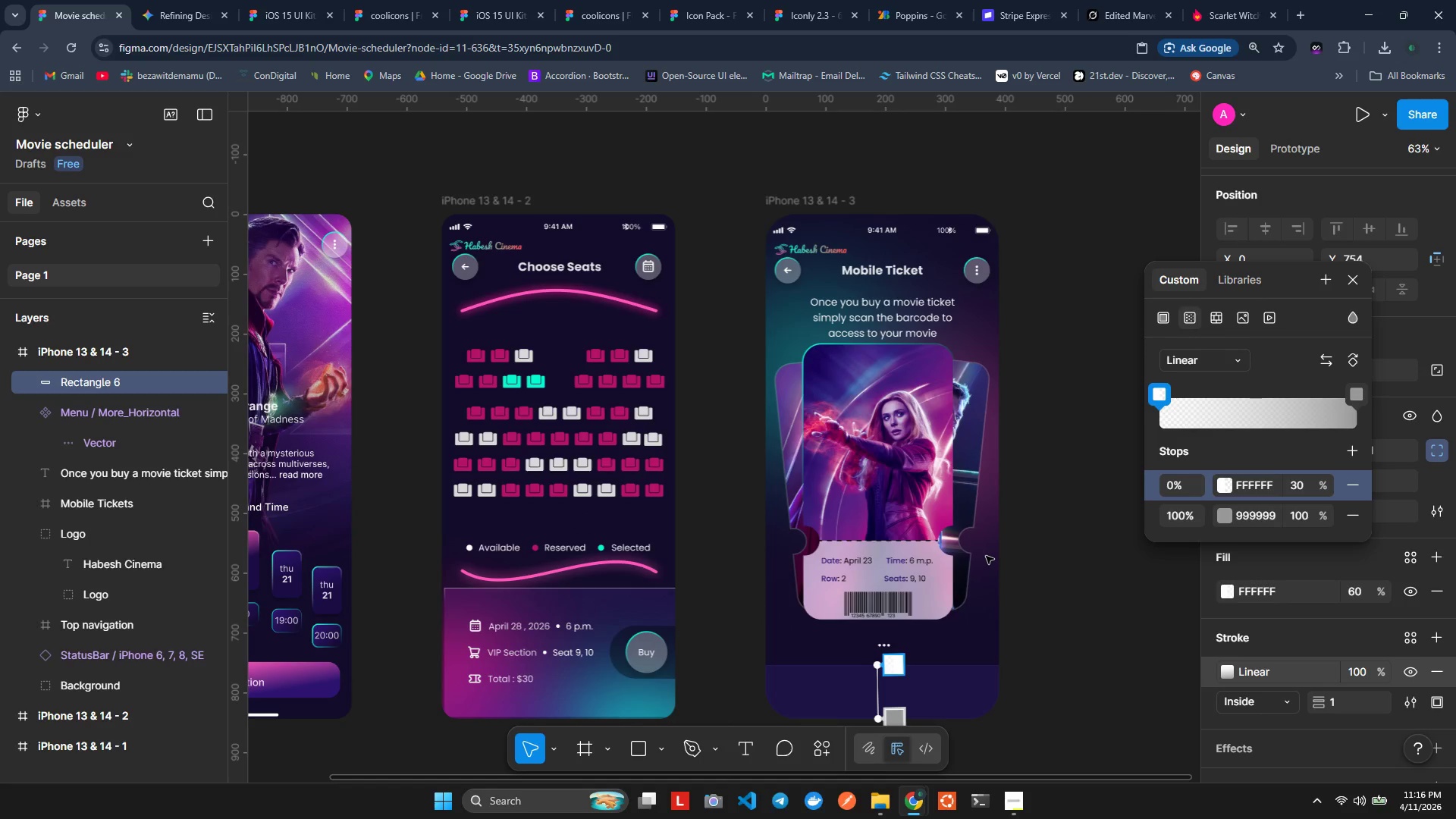 
wait(29.33)
 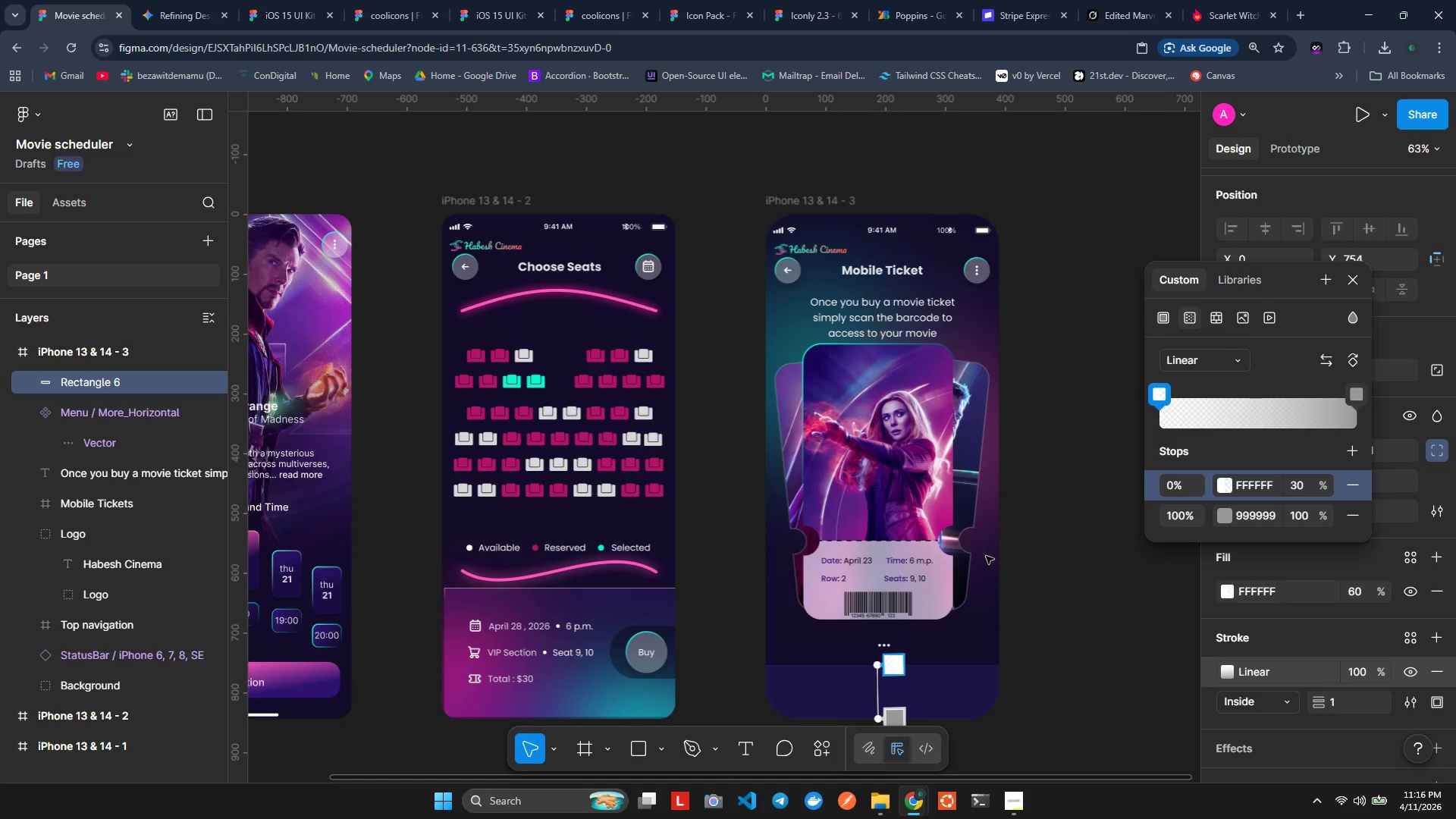 
key(Shift+Space)
 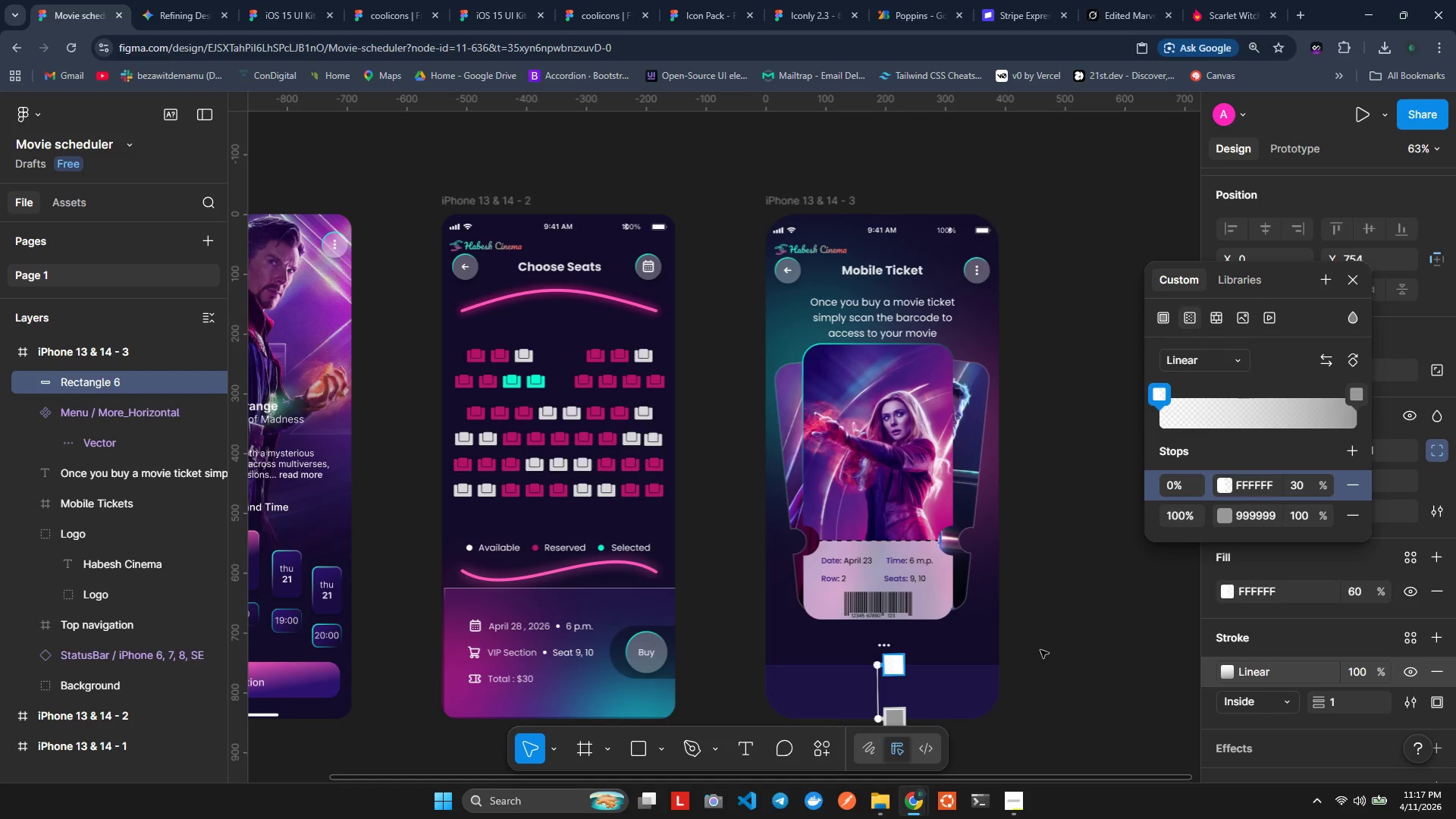 
left_click([1084, 648])
 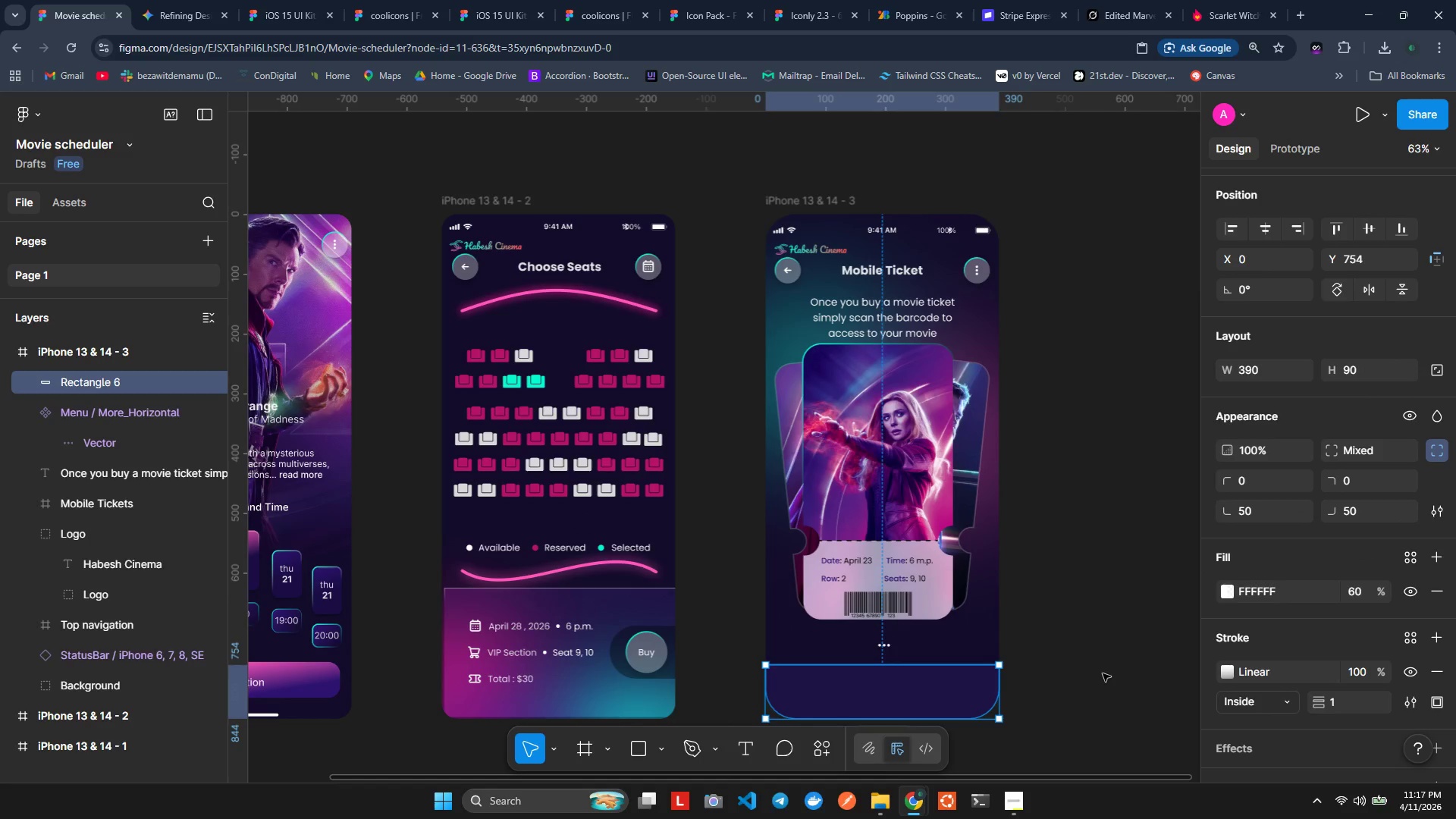 
left_click([1103, 675])
 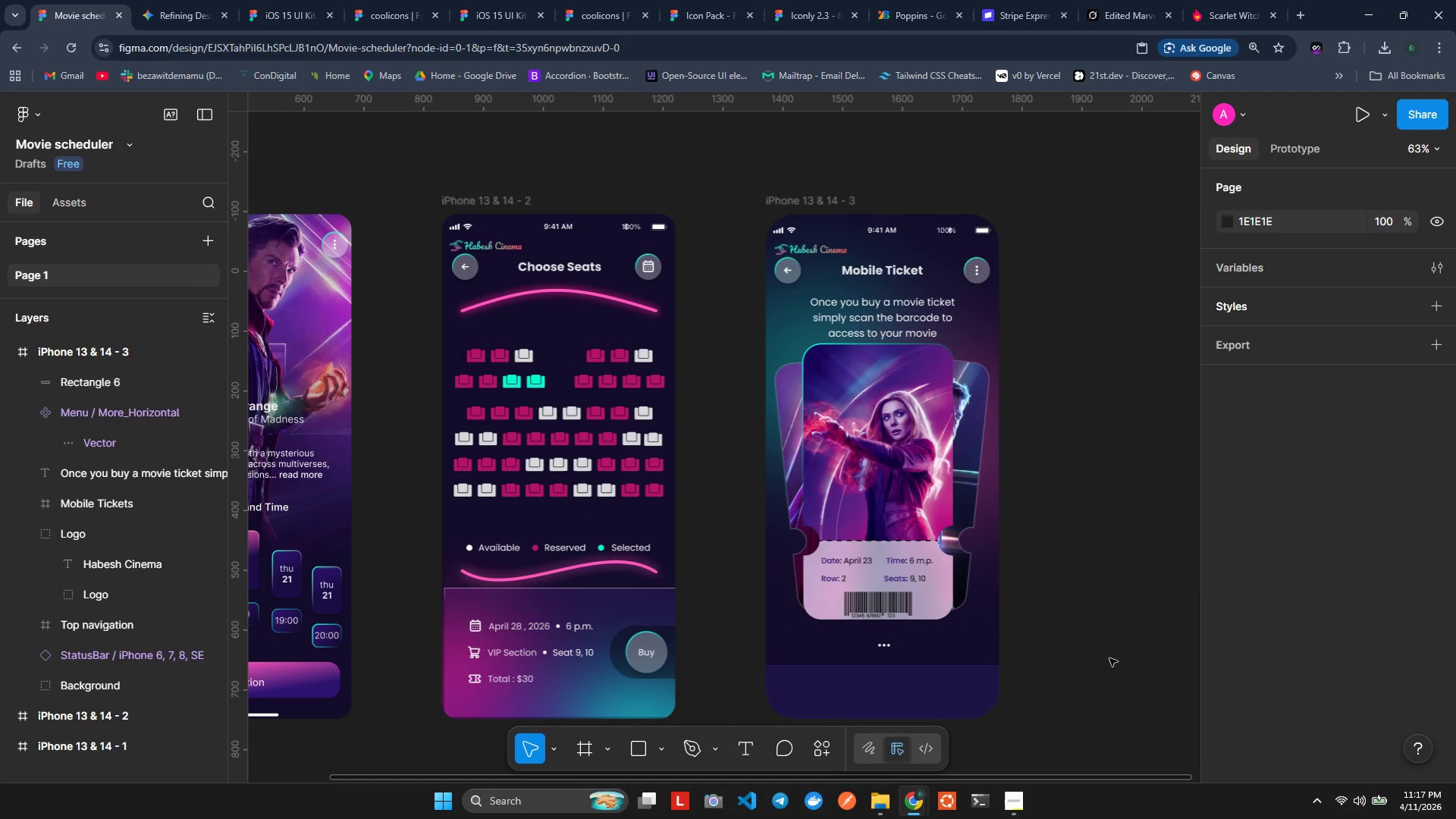 
key(Alt+AltLeft)
 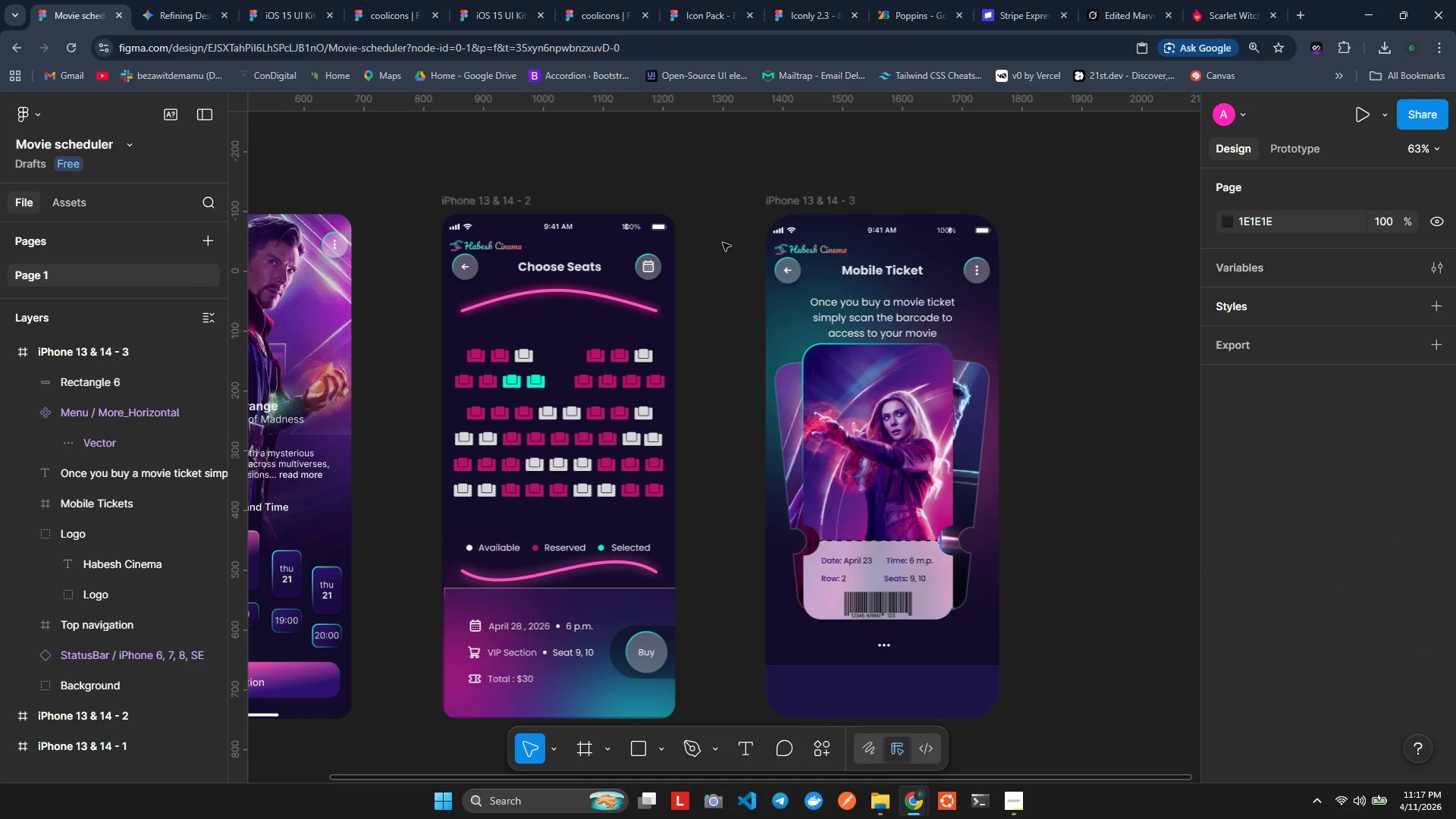 
left_click([254, 0])
 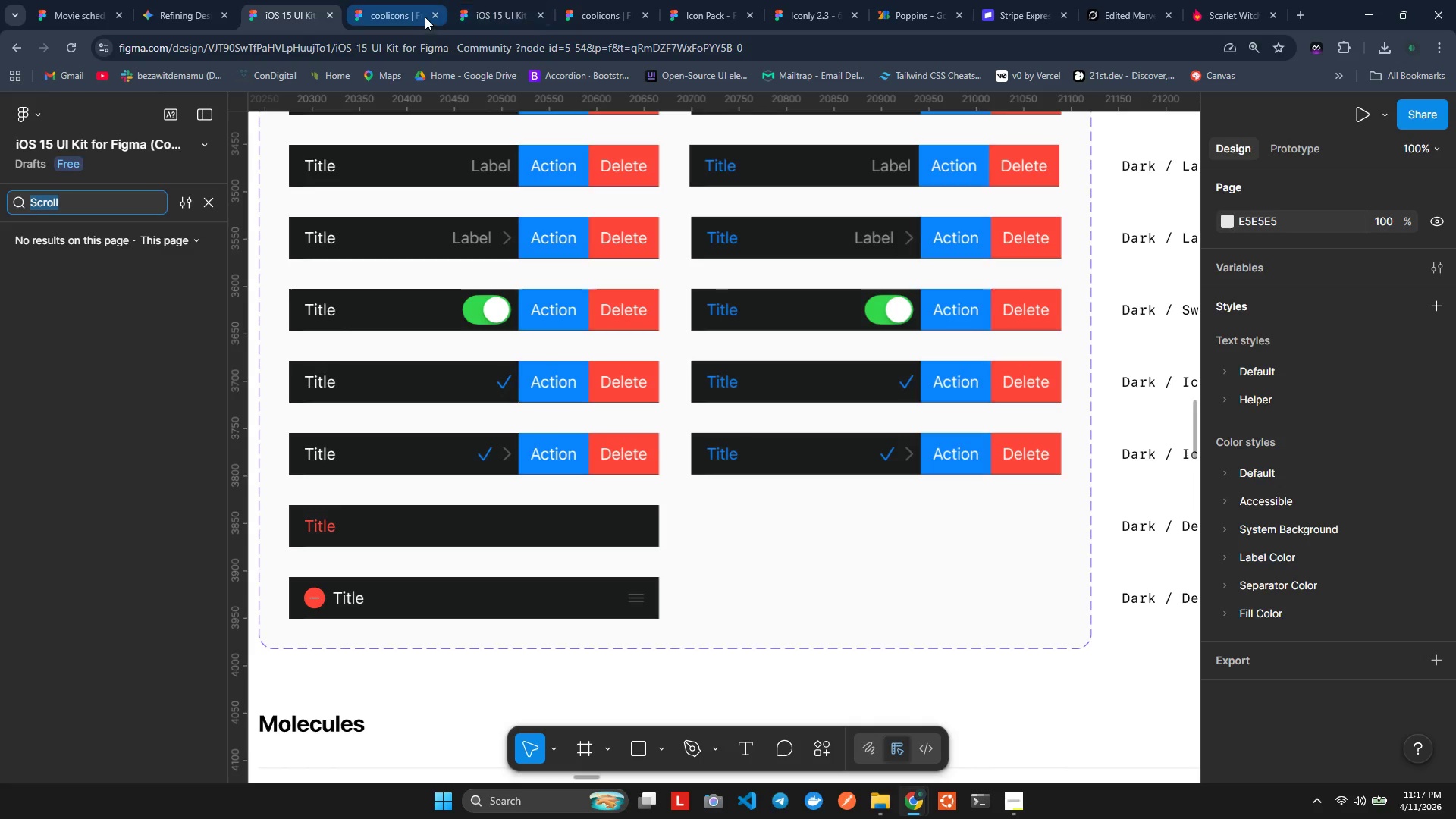 
left_click([409, 14])
 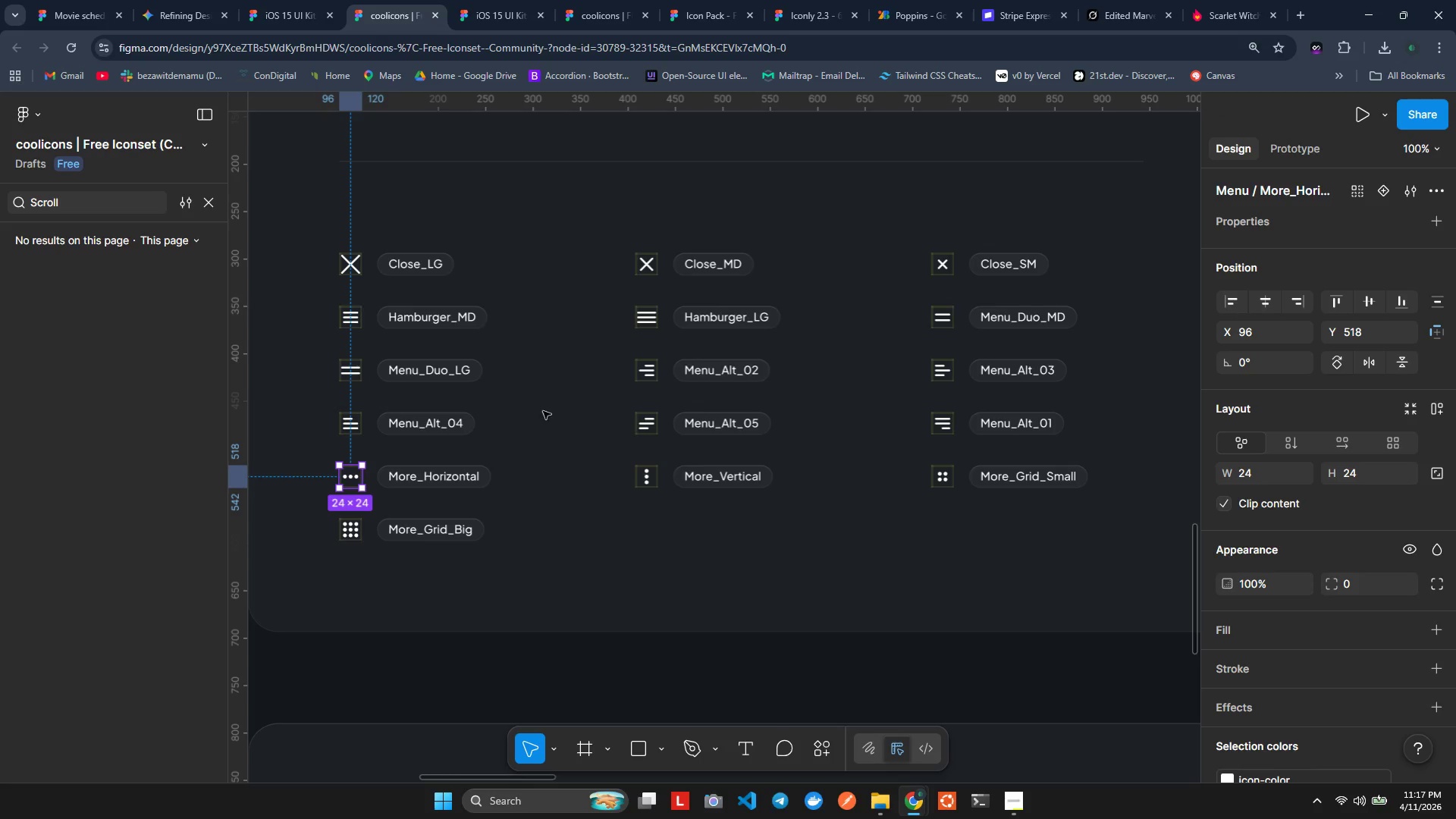 
scroll: coordinate [554, 416], scroll_direction: up, amount: 1.0
 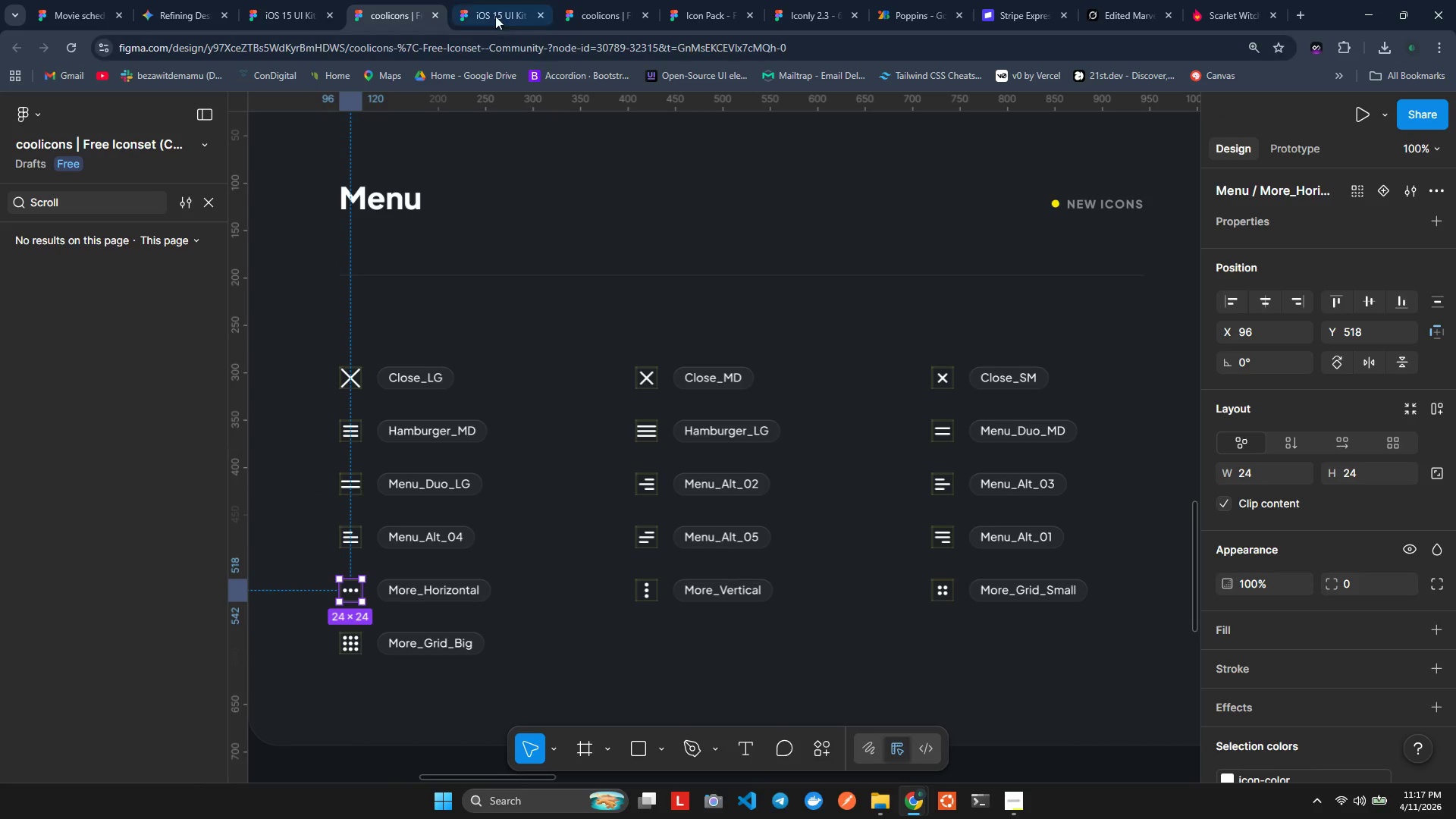 
left_click([494, 12])
 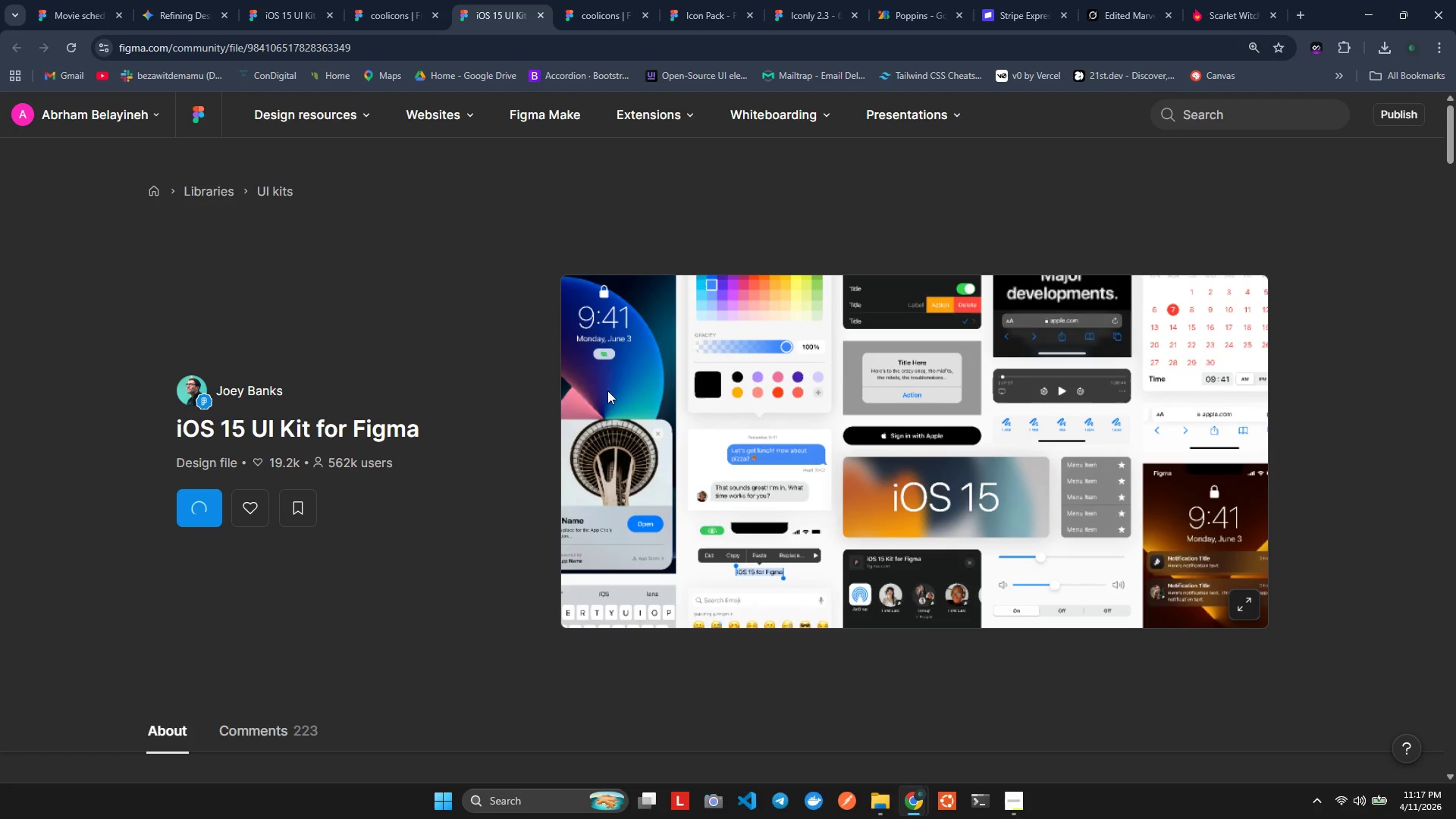 
scroll: coordinate [595, 402], scroll_direction: up, amount: 5.0
 